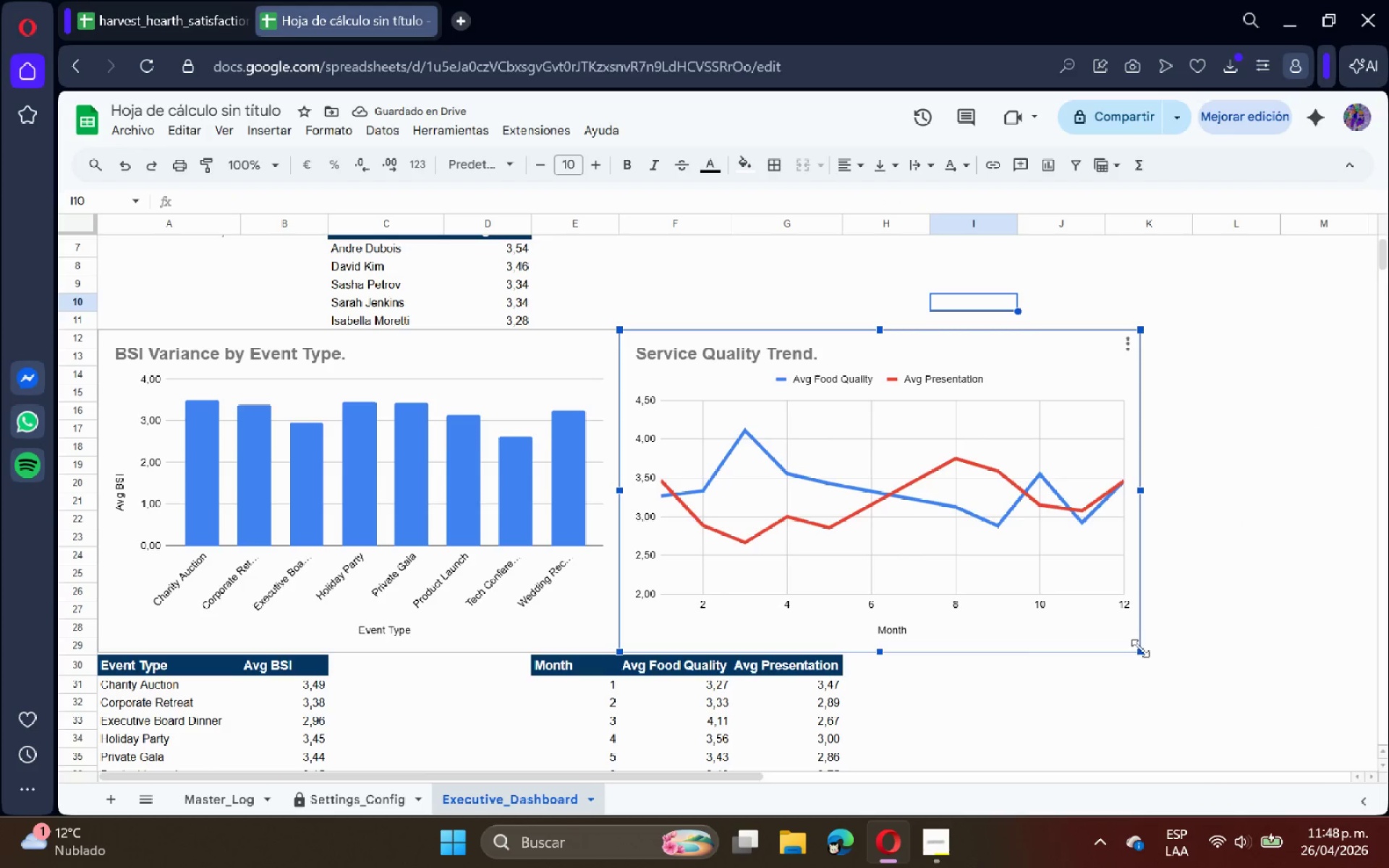 
left_click_drag(start_coordinate=[1140, 648], to_coordinate=[1042, 601])
 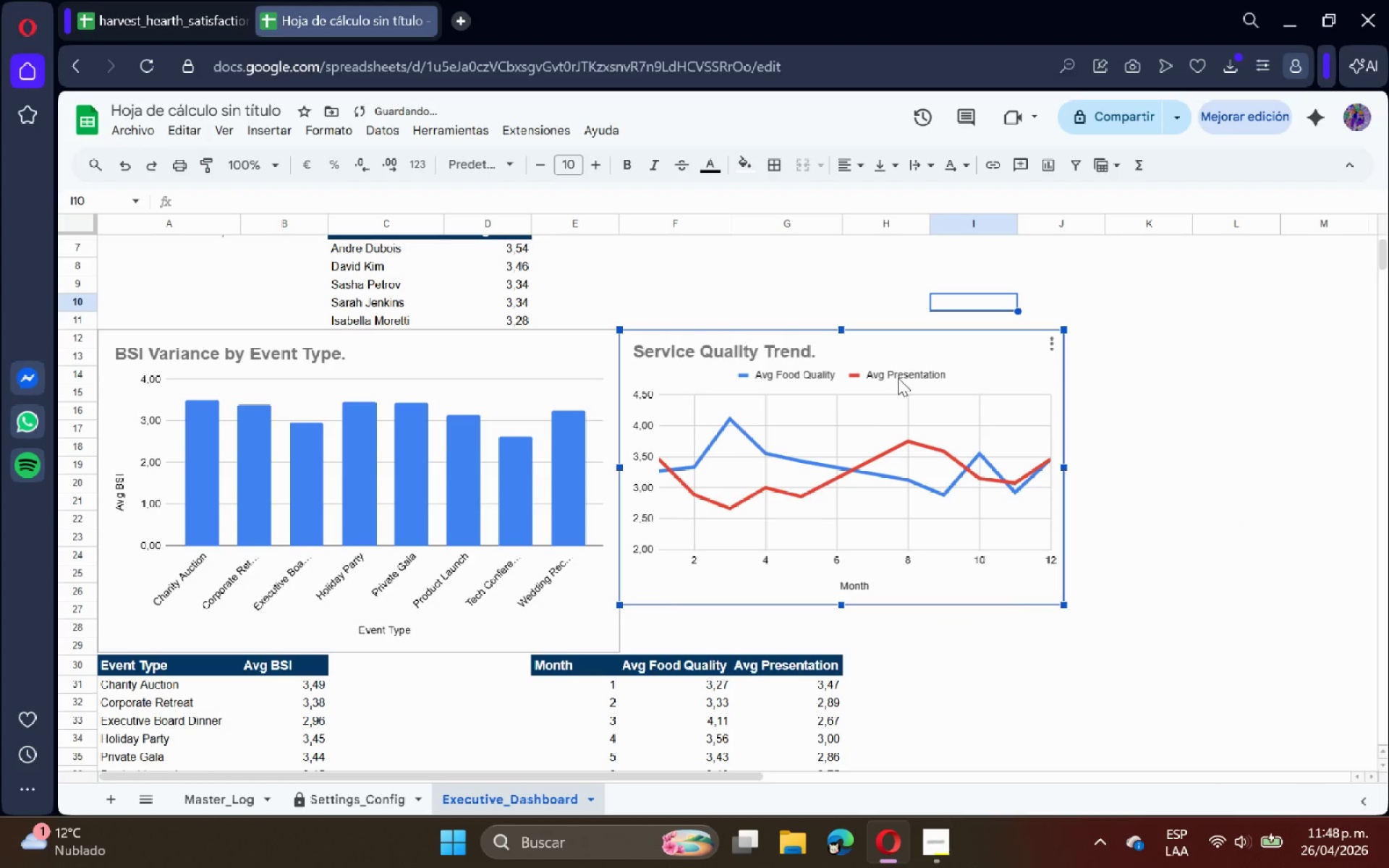 
left_click_drag(start_coordinate=[898, 377], to_coordinate=[1013, 371])
 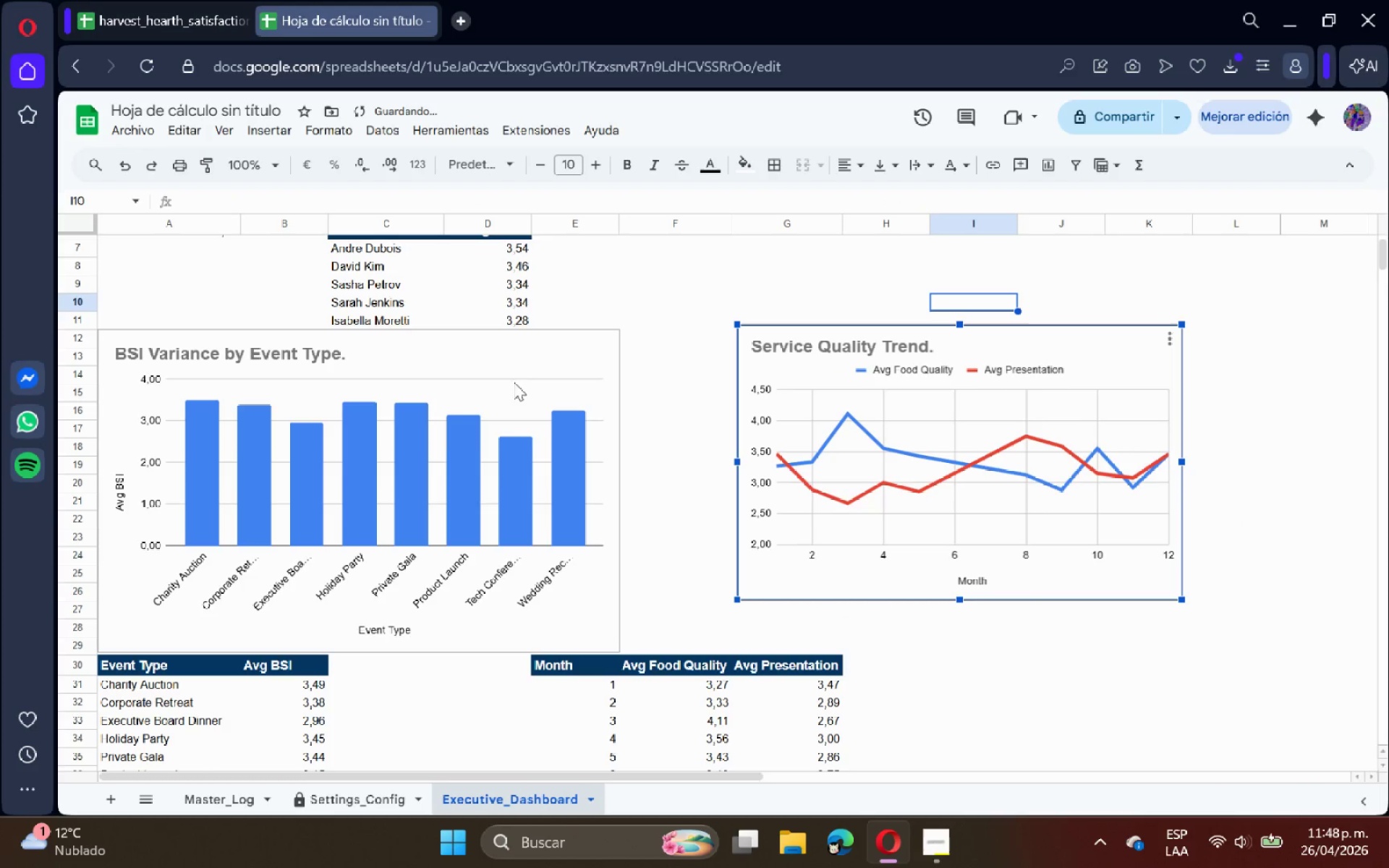 
left_click_drag(start_coordinate=[523, 369], to_coordinate=[951, 392])
 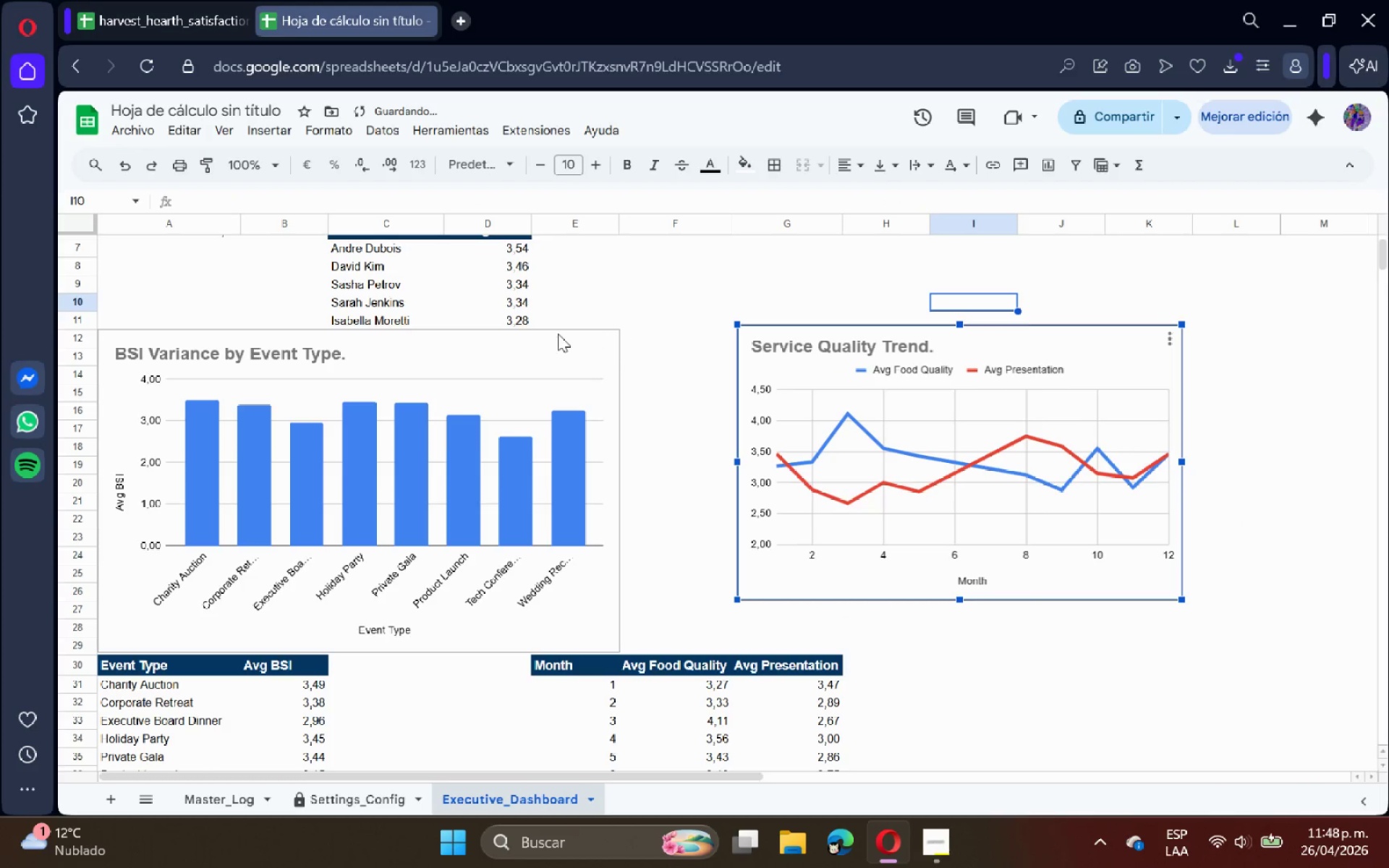 
left_click([550, 335])
 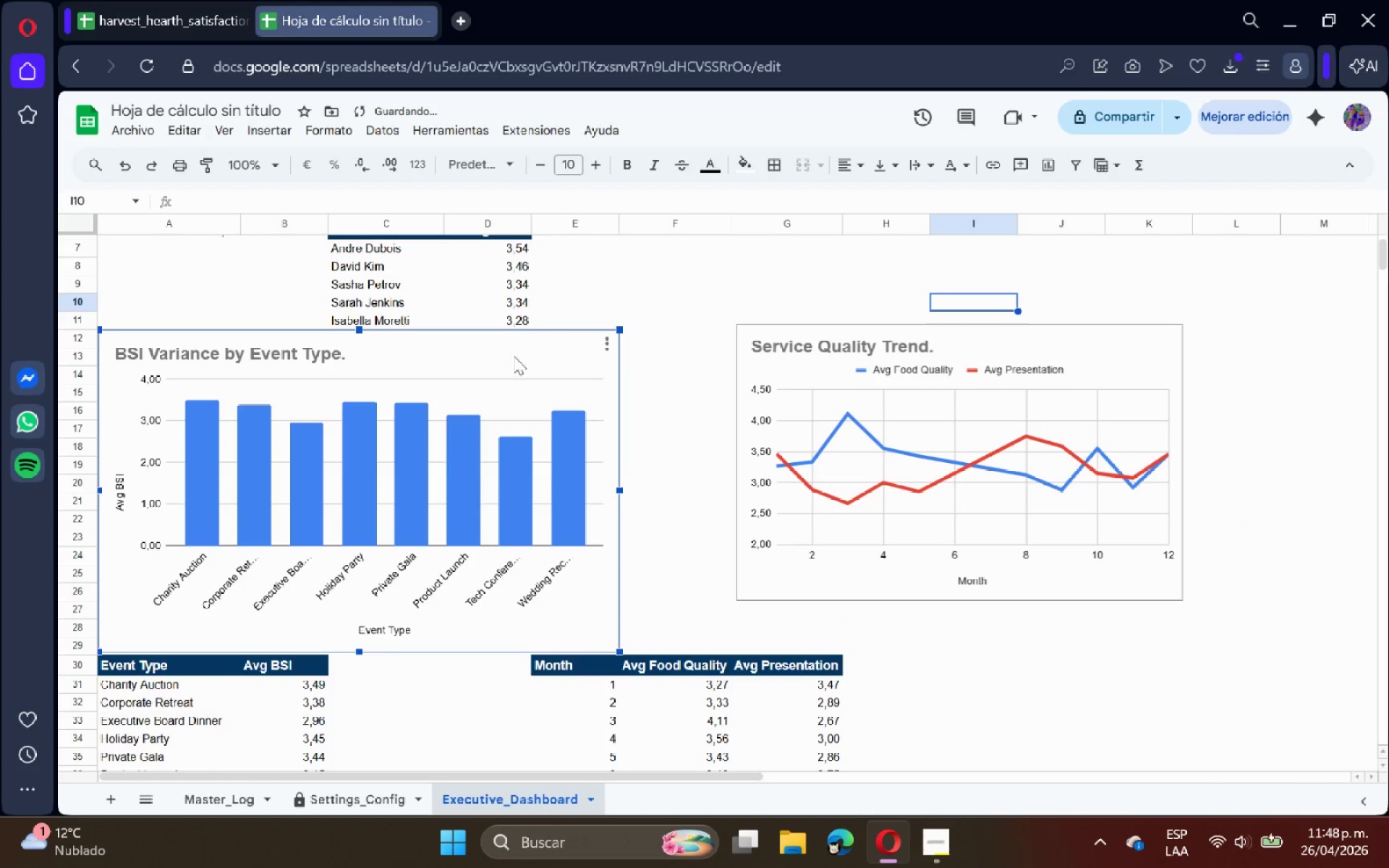 
left_click_drag(start_coordinate=[487, 364], to_coordinate=[1130, 360])
 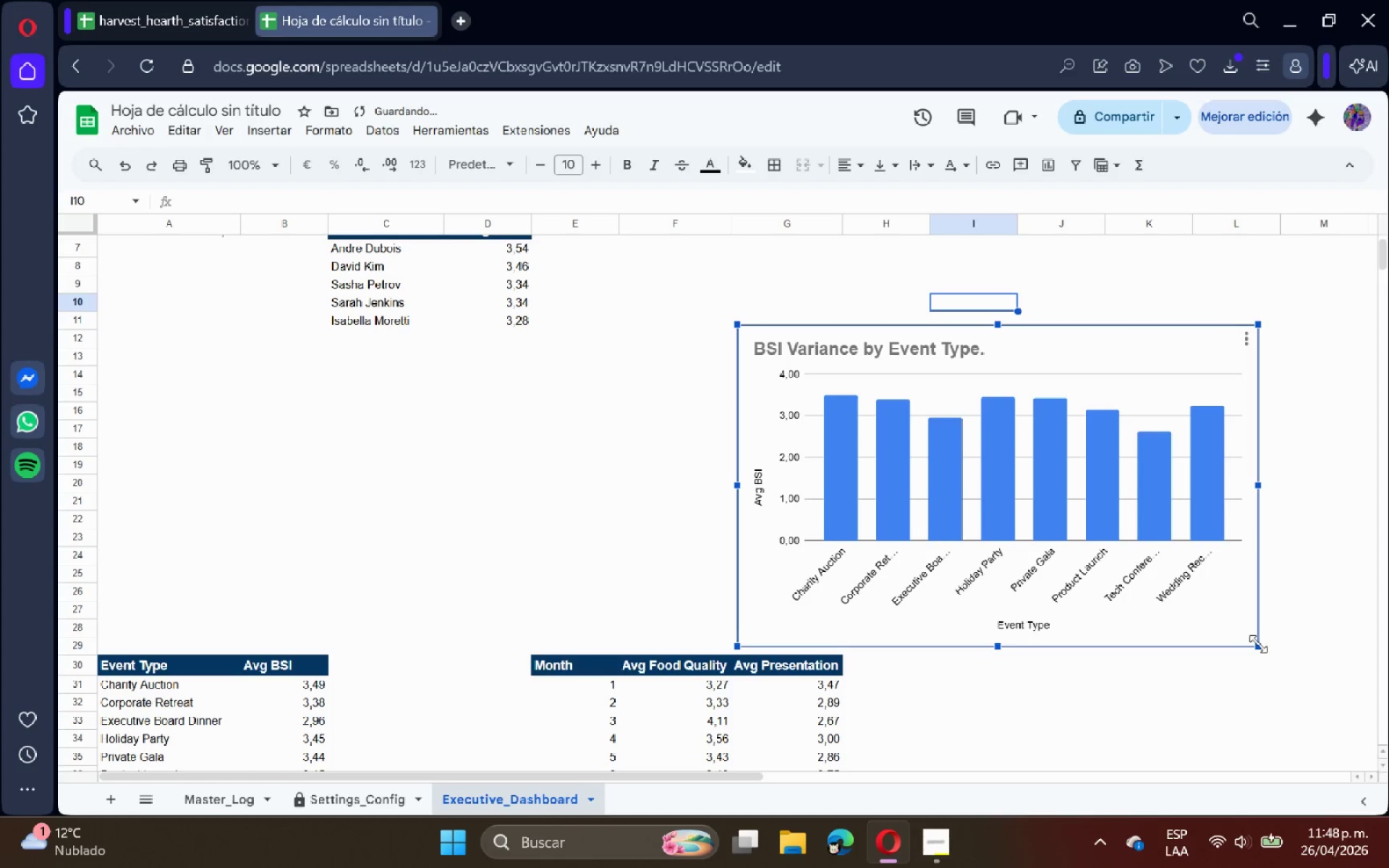 
left_click_drag(start_coordinate=[1258, 644], to_coordinate=[1178, 593])
 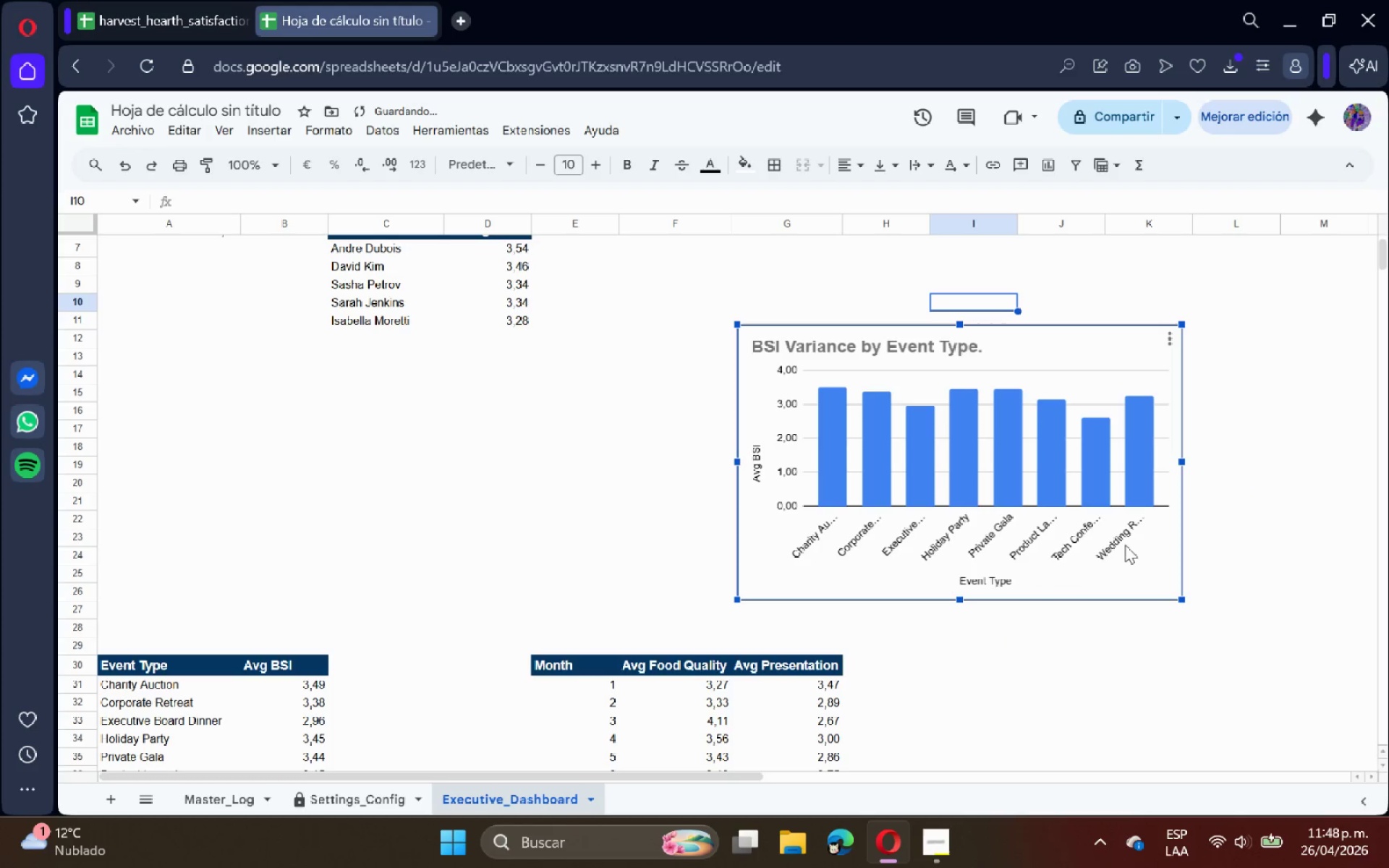 
left_click_drag(start_coordinate=[1125, 543], to_coordinate=[483, 549])
 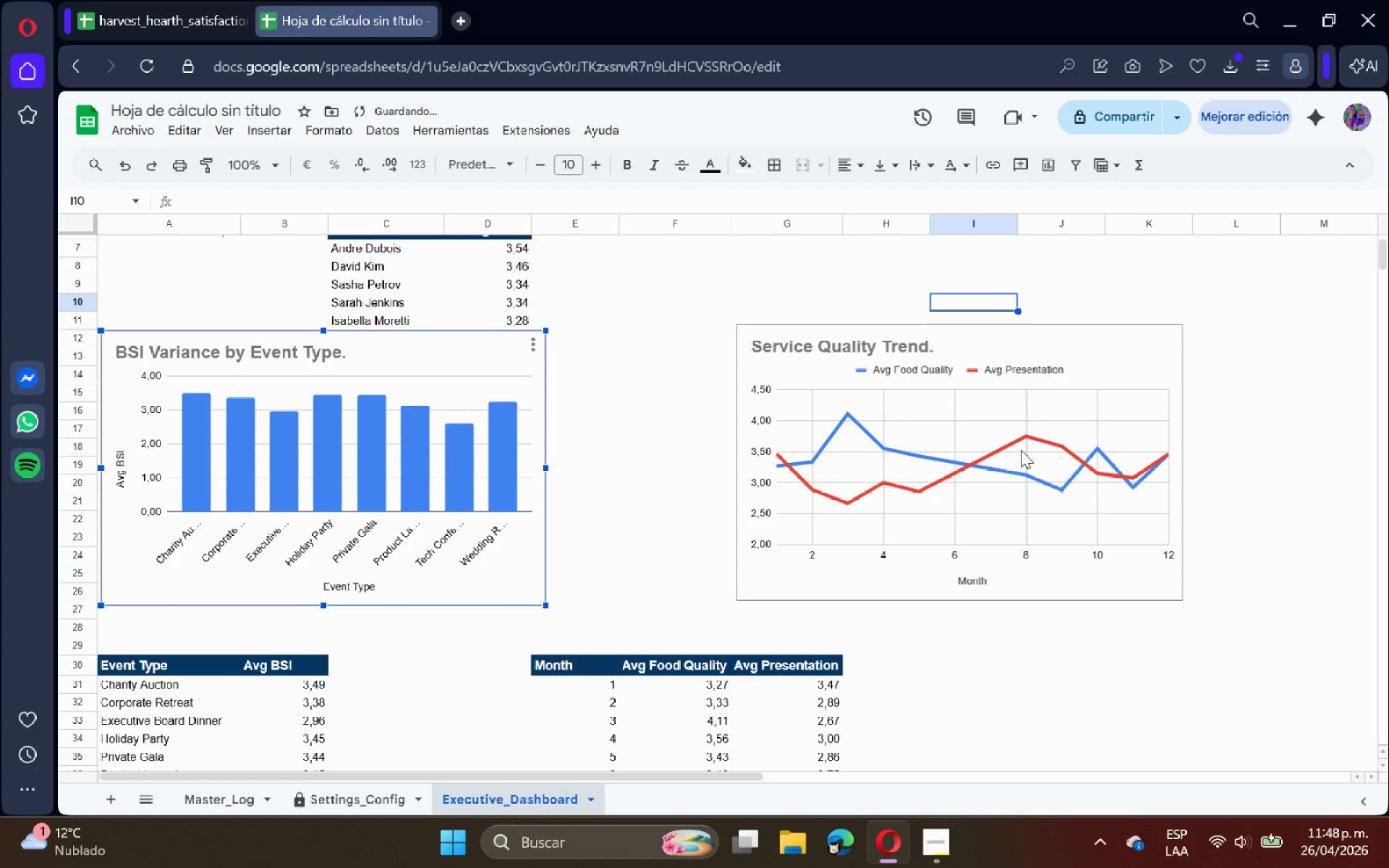 
left_click([1026, 449])
 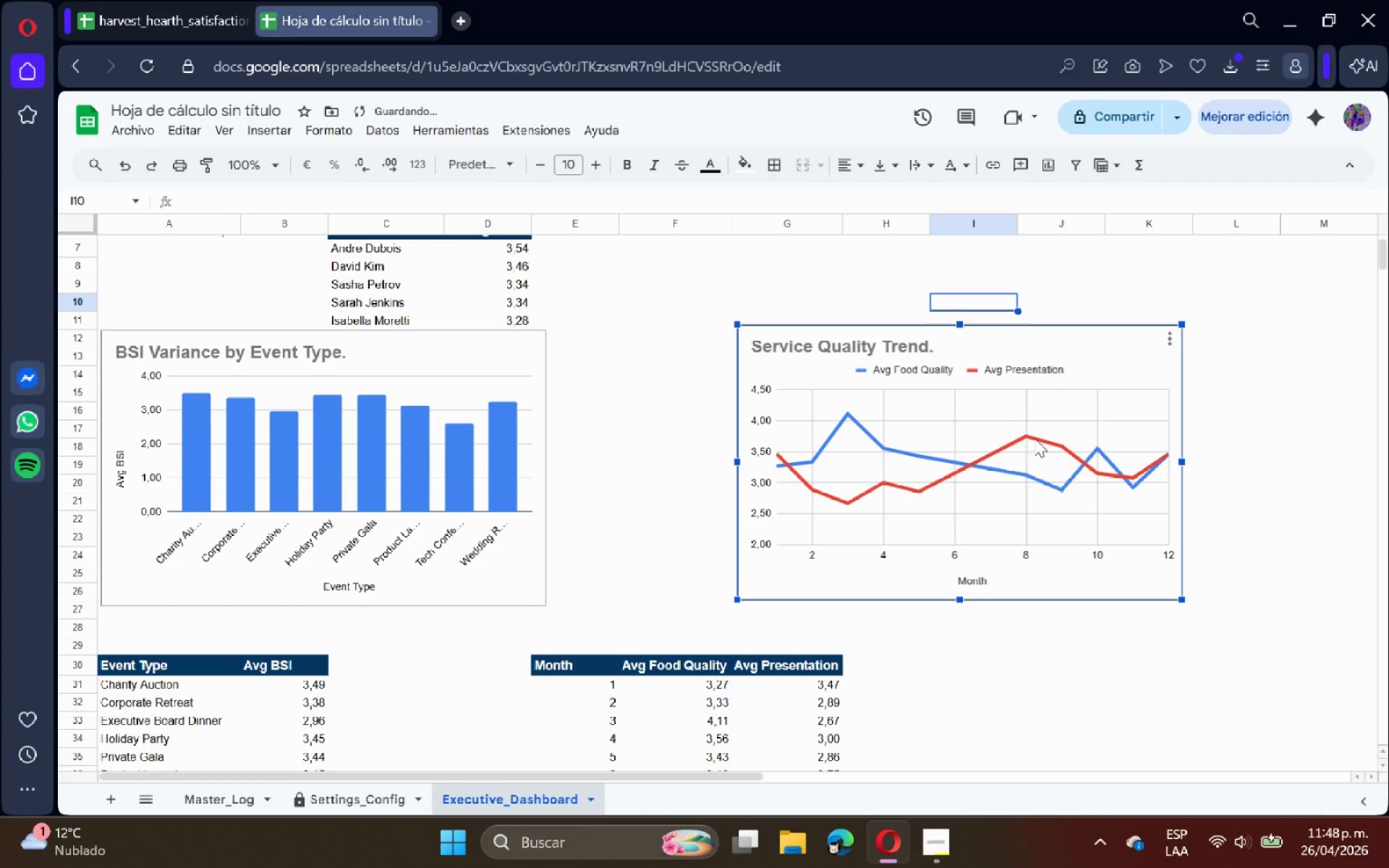 
left_click_drag(start_coordinate=[1041, 435], to_coordinate=[846, 445])
 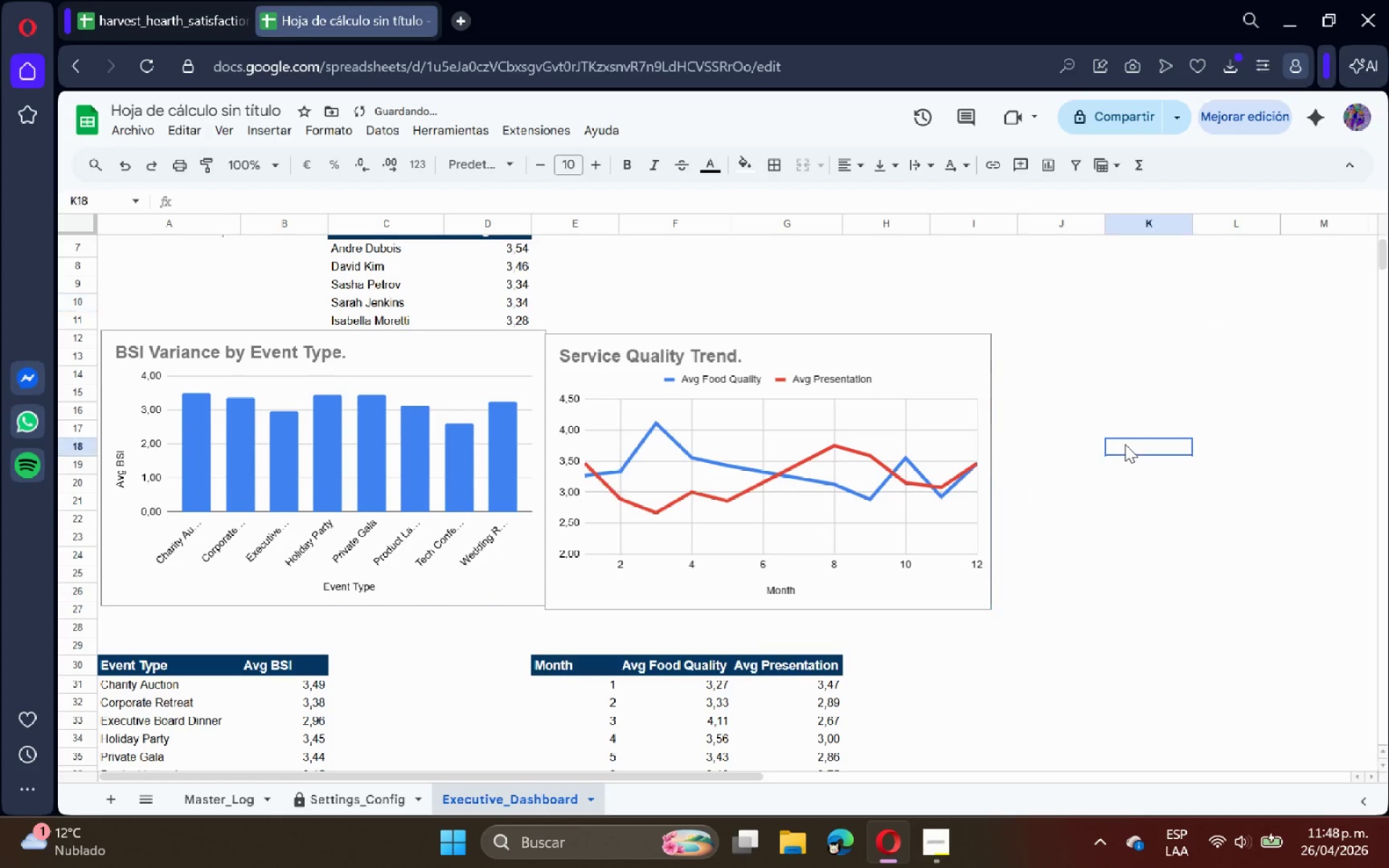 
left_click([1125, 444])
 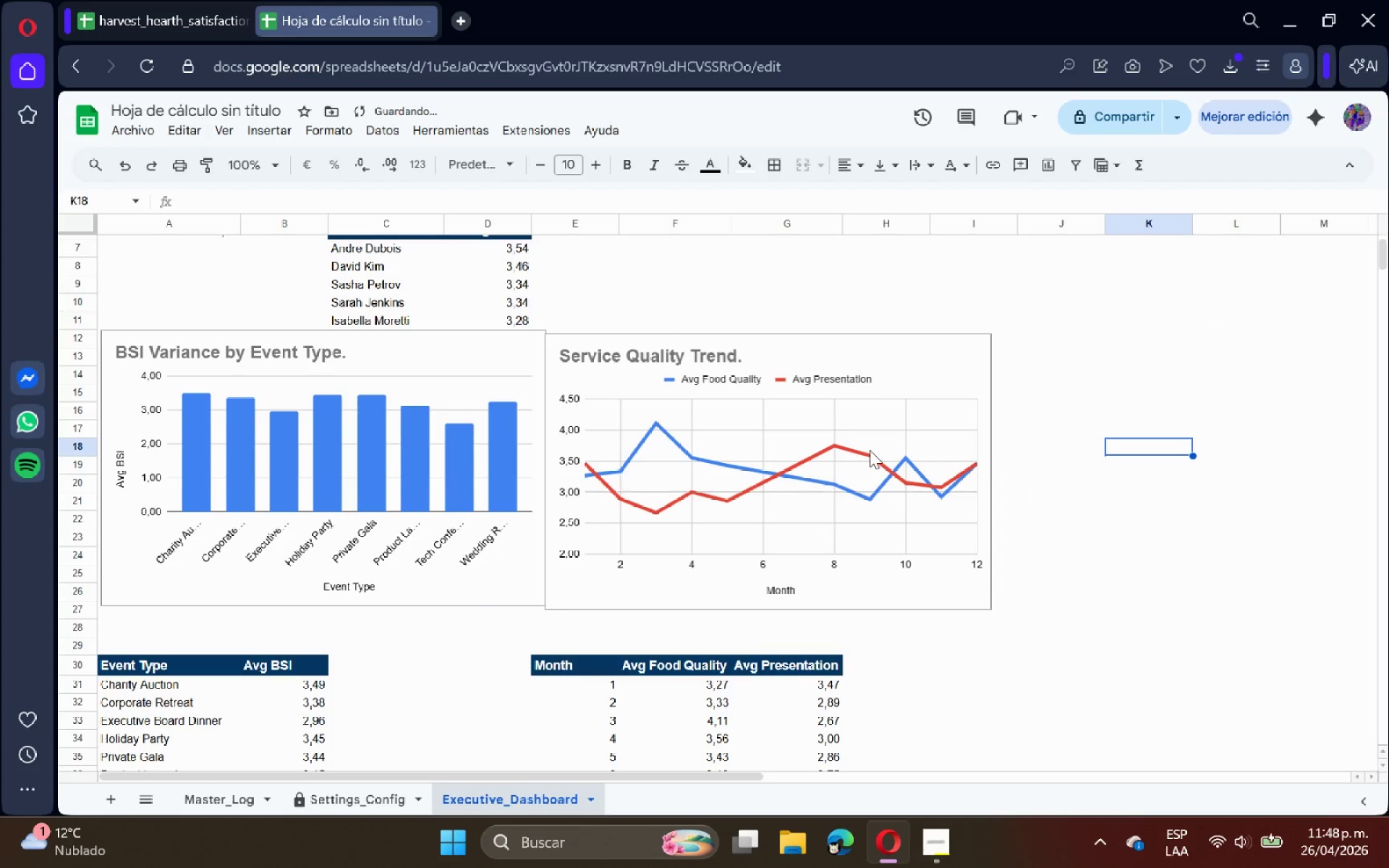 
left_click([816, 450])
 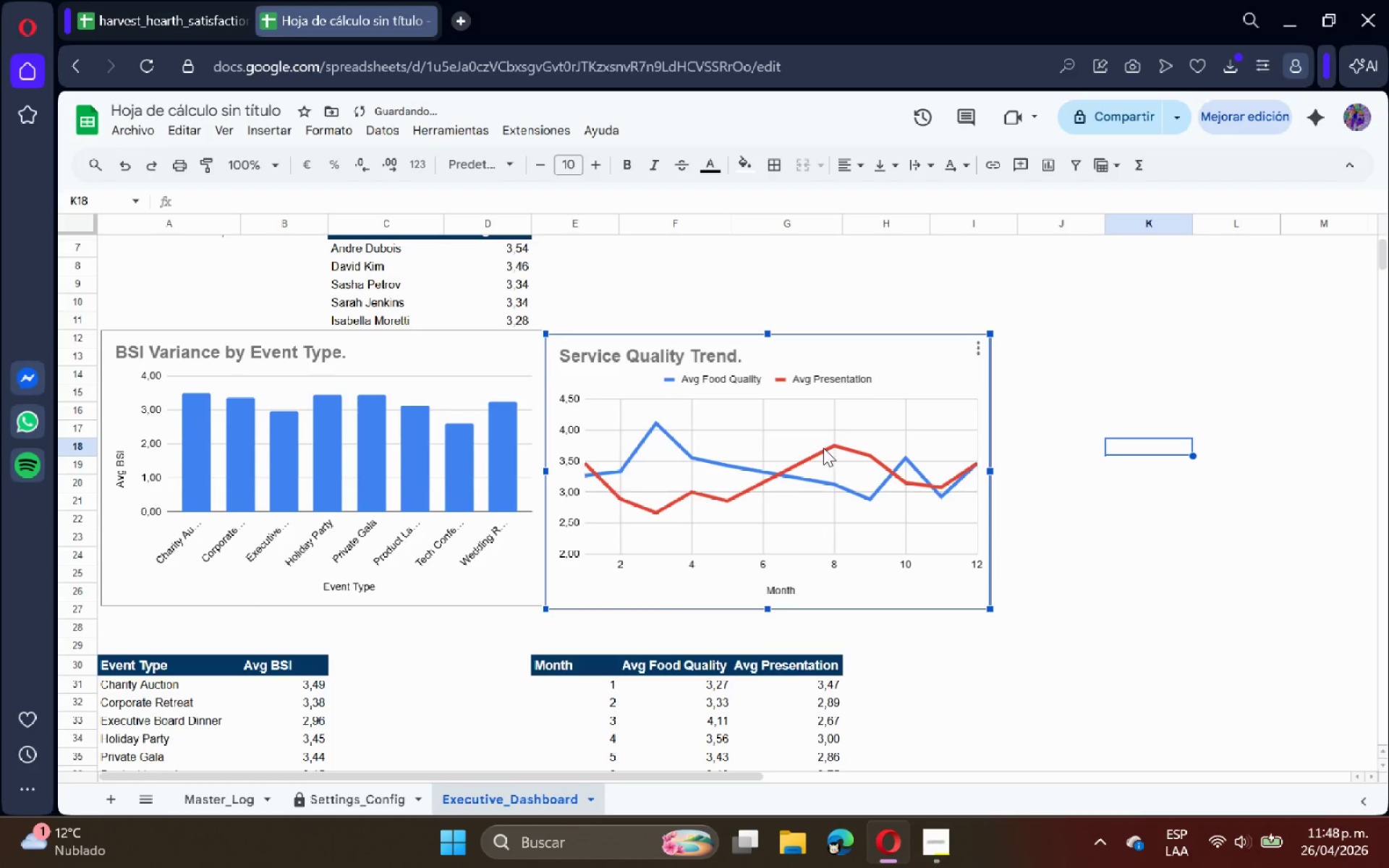 
left_click([816, 435])
 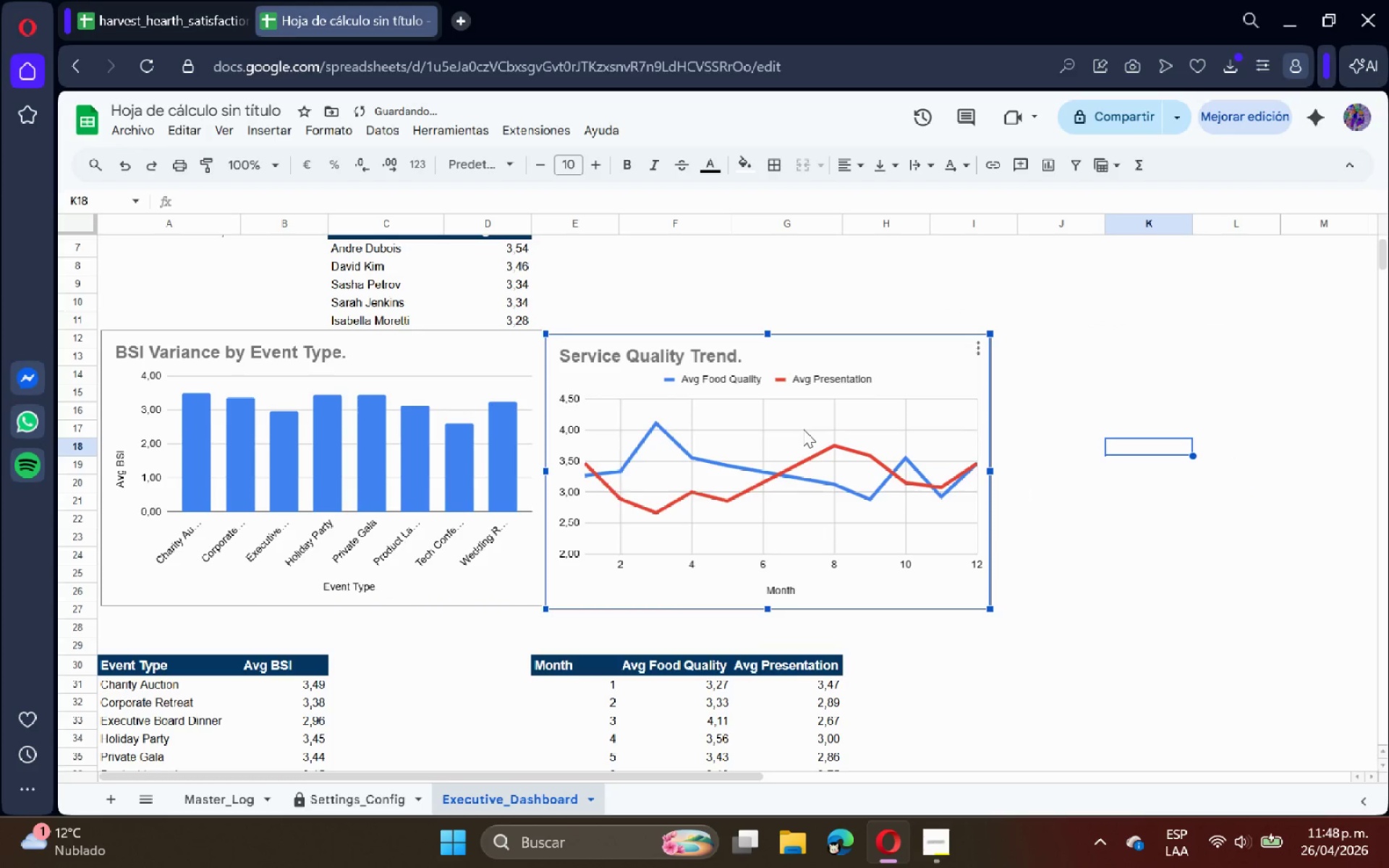 
left_click_drag(start_coordinate=[803, 427], to_coordinate=[797, 425])
 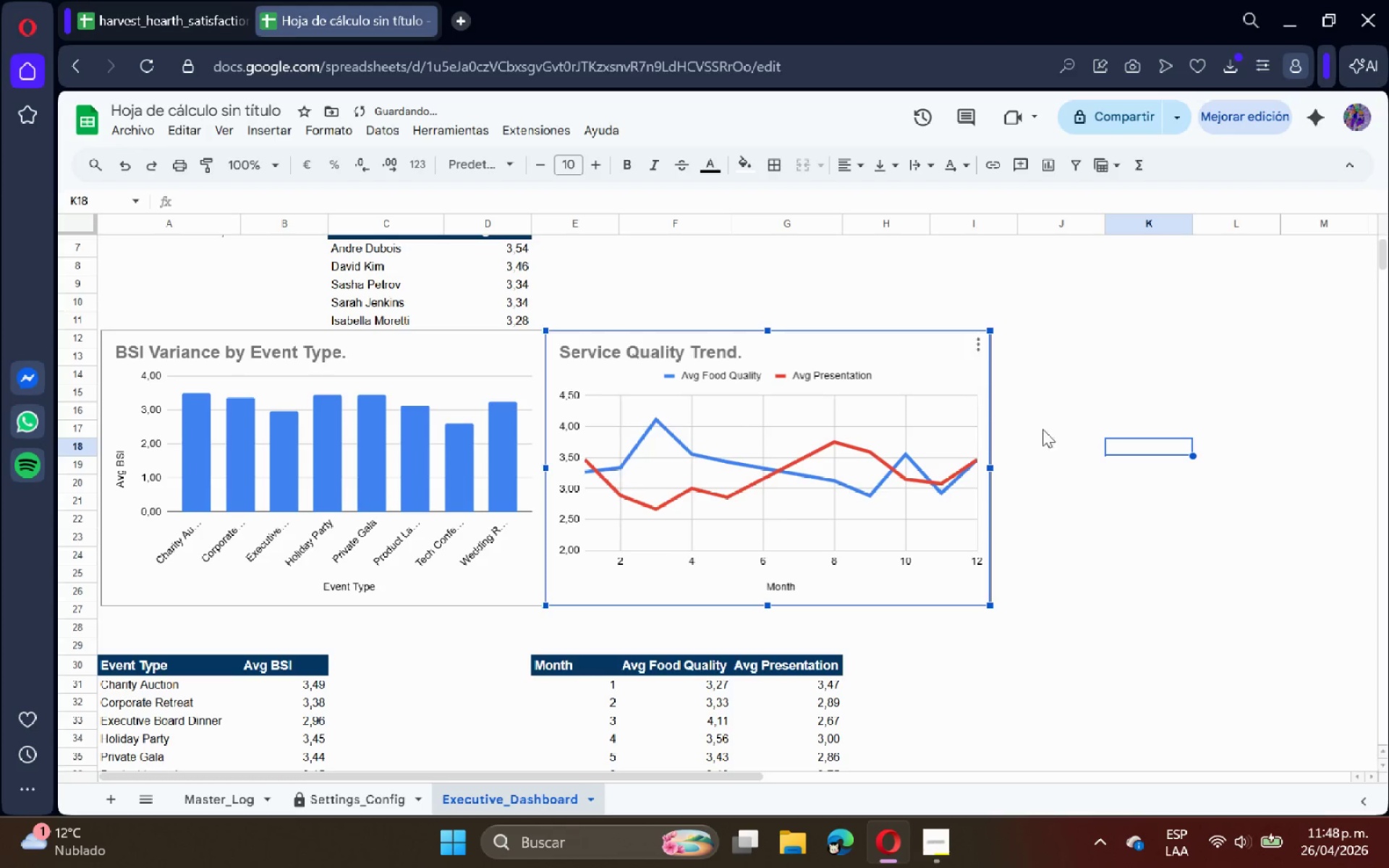 
left_click([1050, 429])
 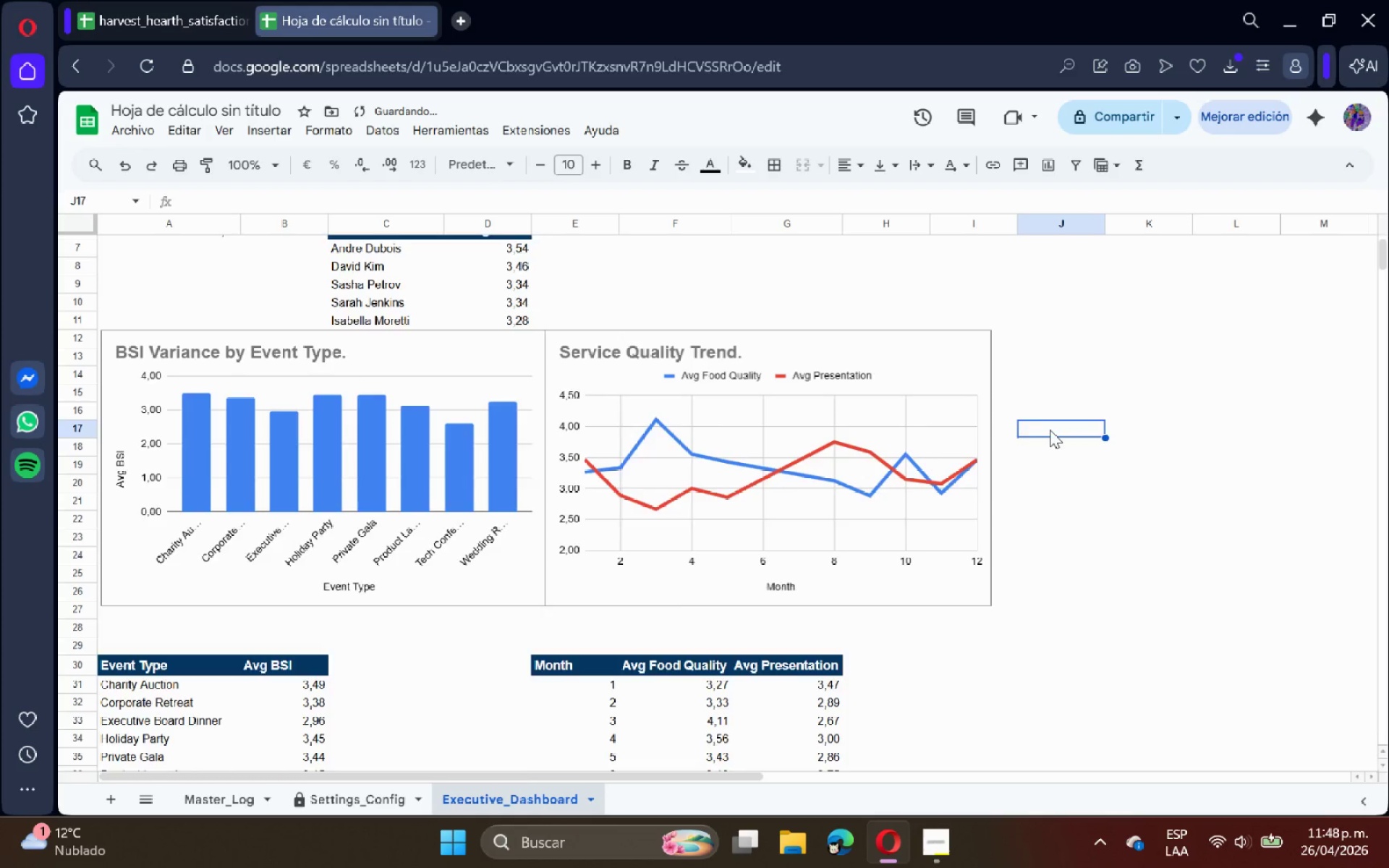 
scroll: coordinate [1050, 431], scroll_direction: up, amount: 3.0
 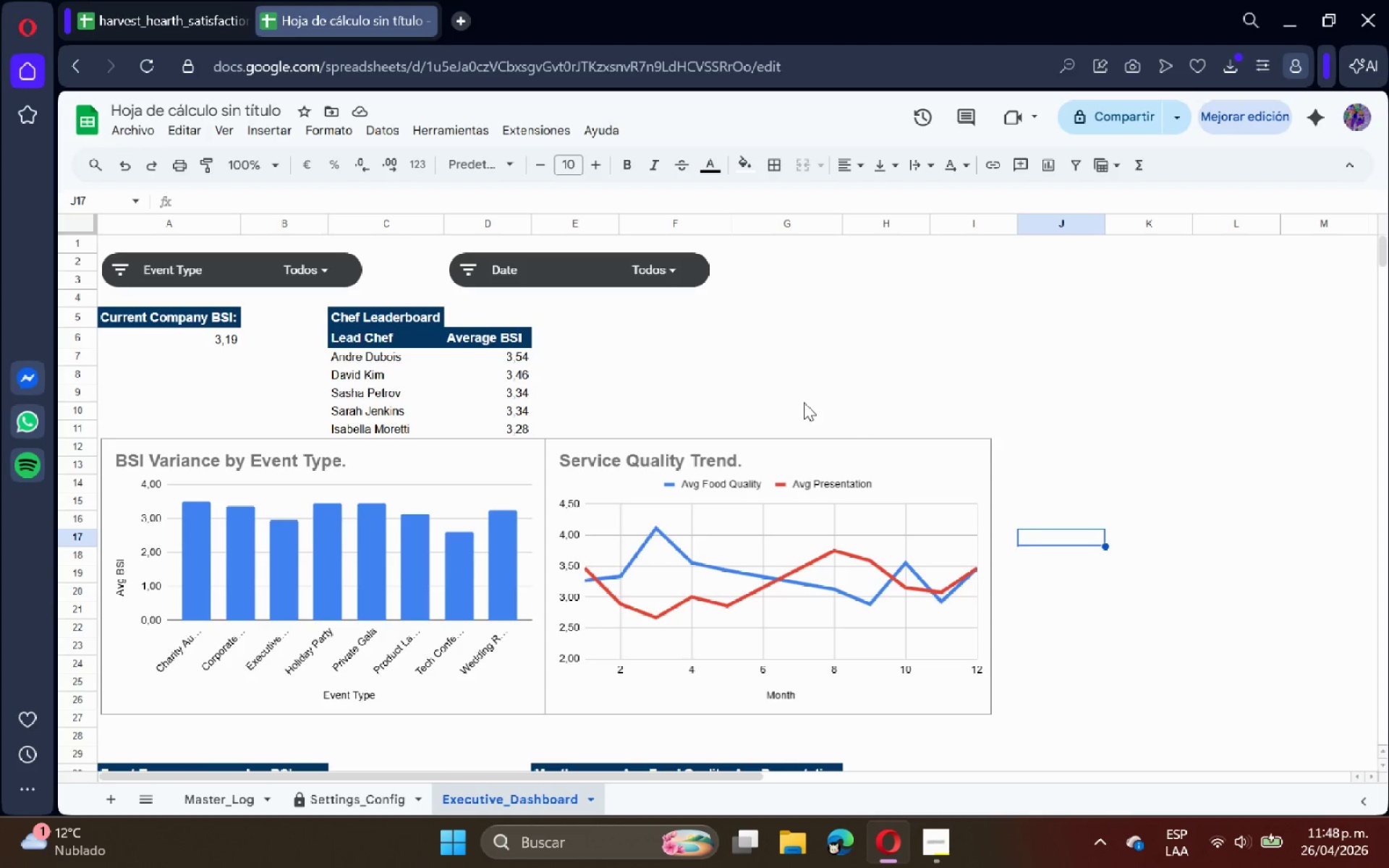 
wait(6.71)
 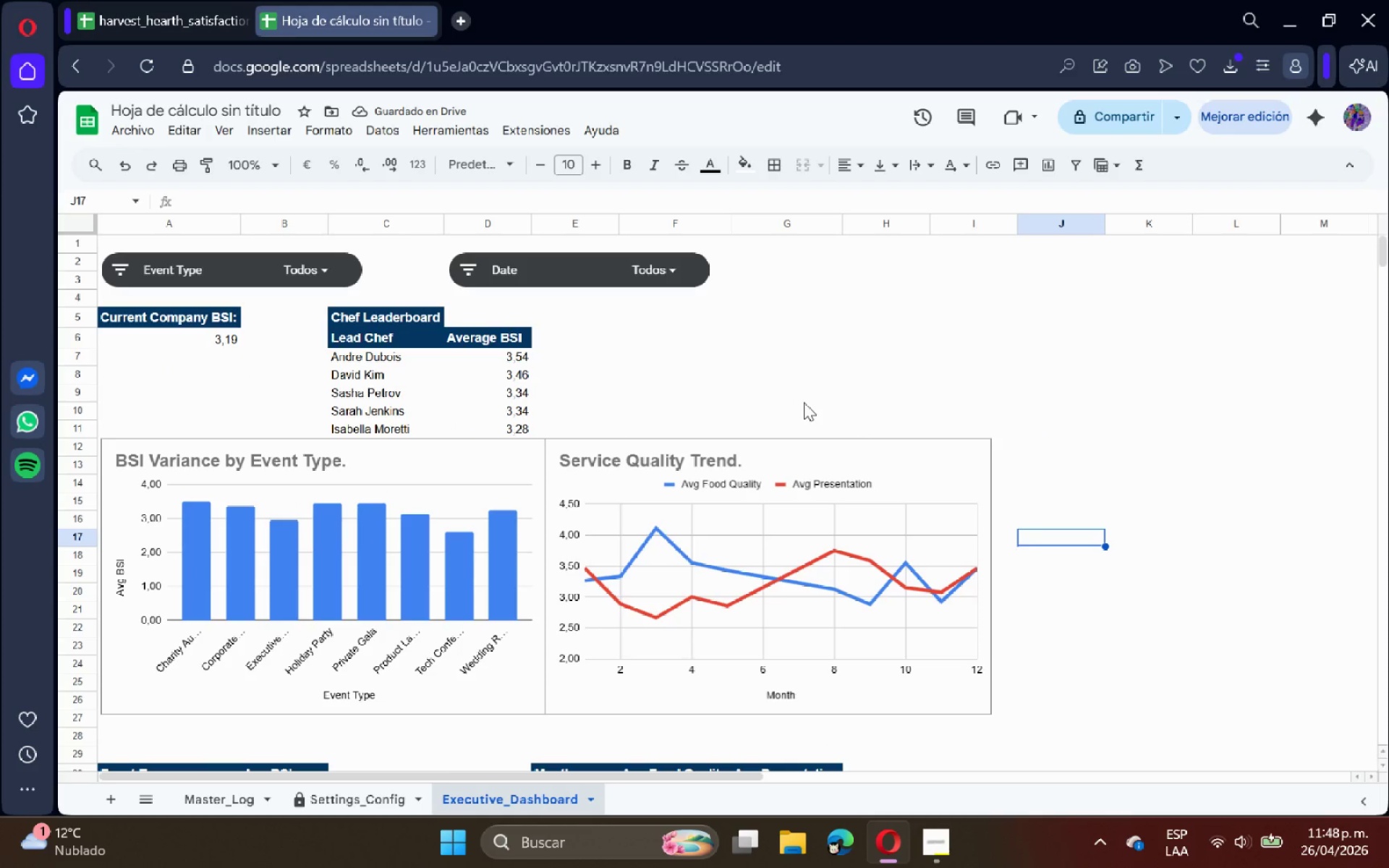 
left_click([300, 271])
 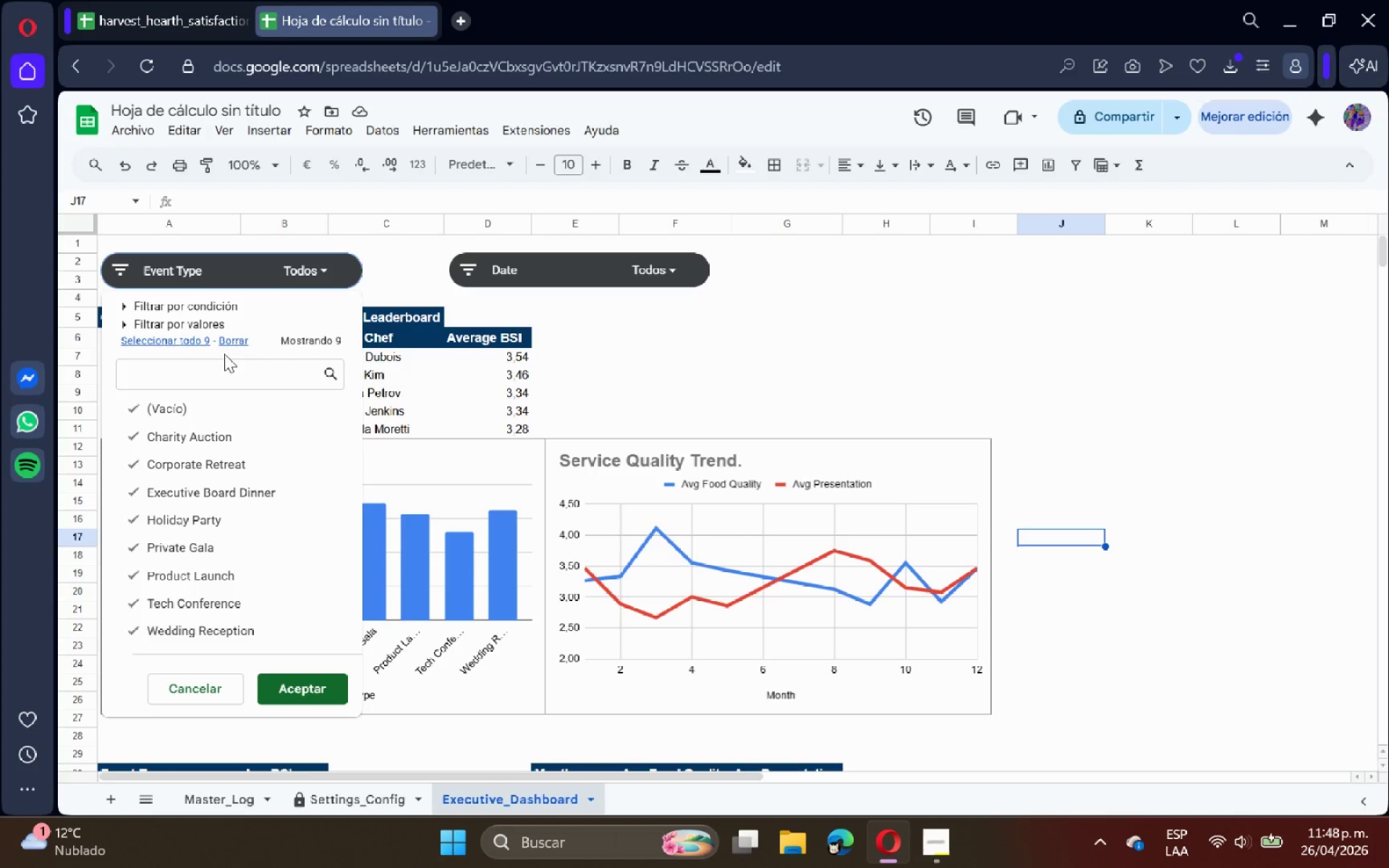 
double_click([170, 433])
 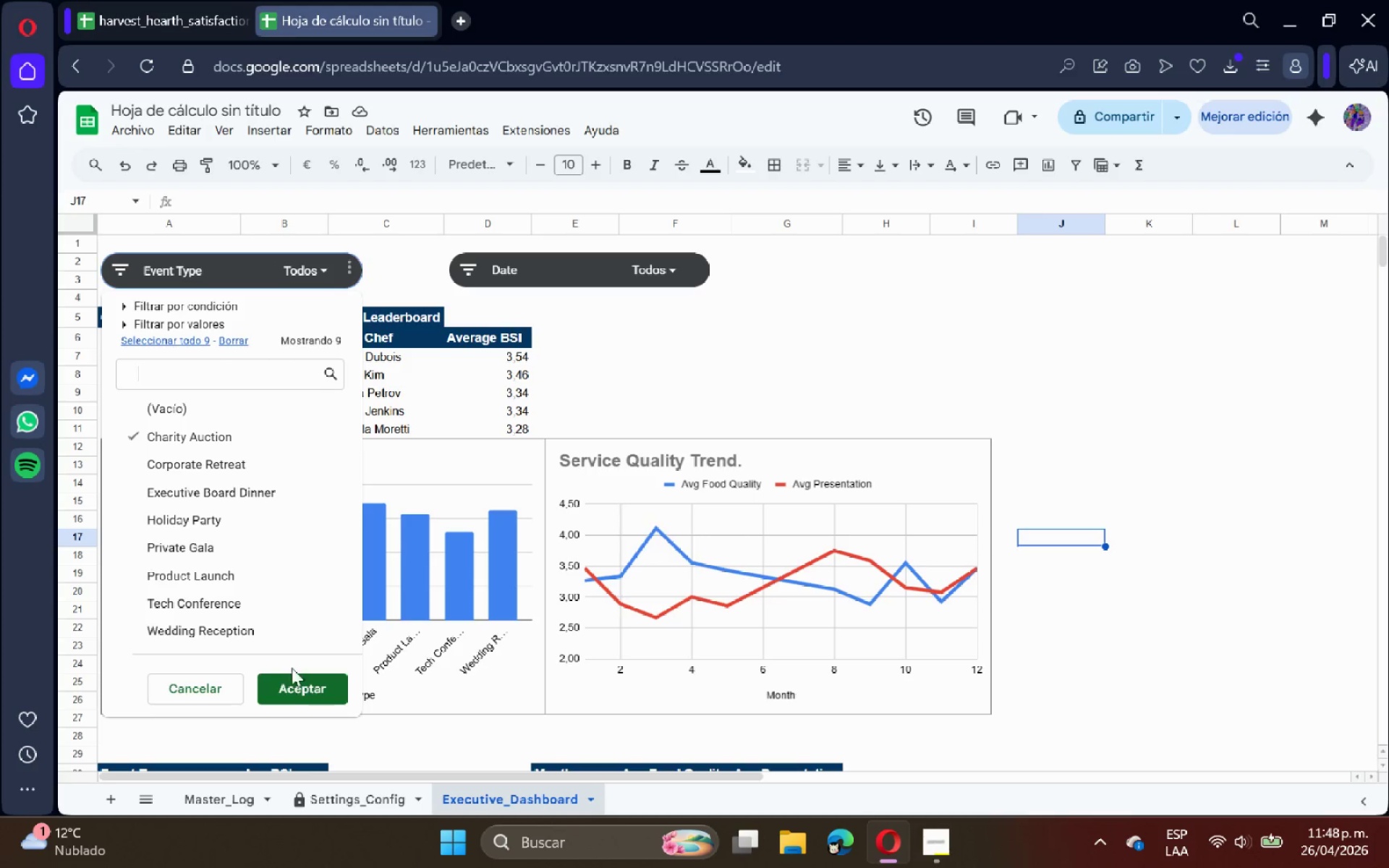 
left_click([298, 685])
 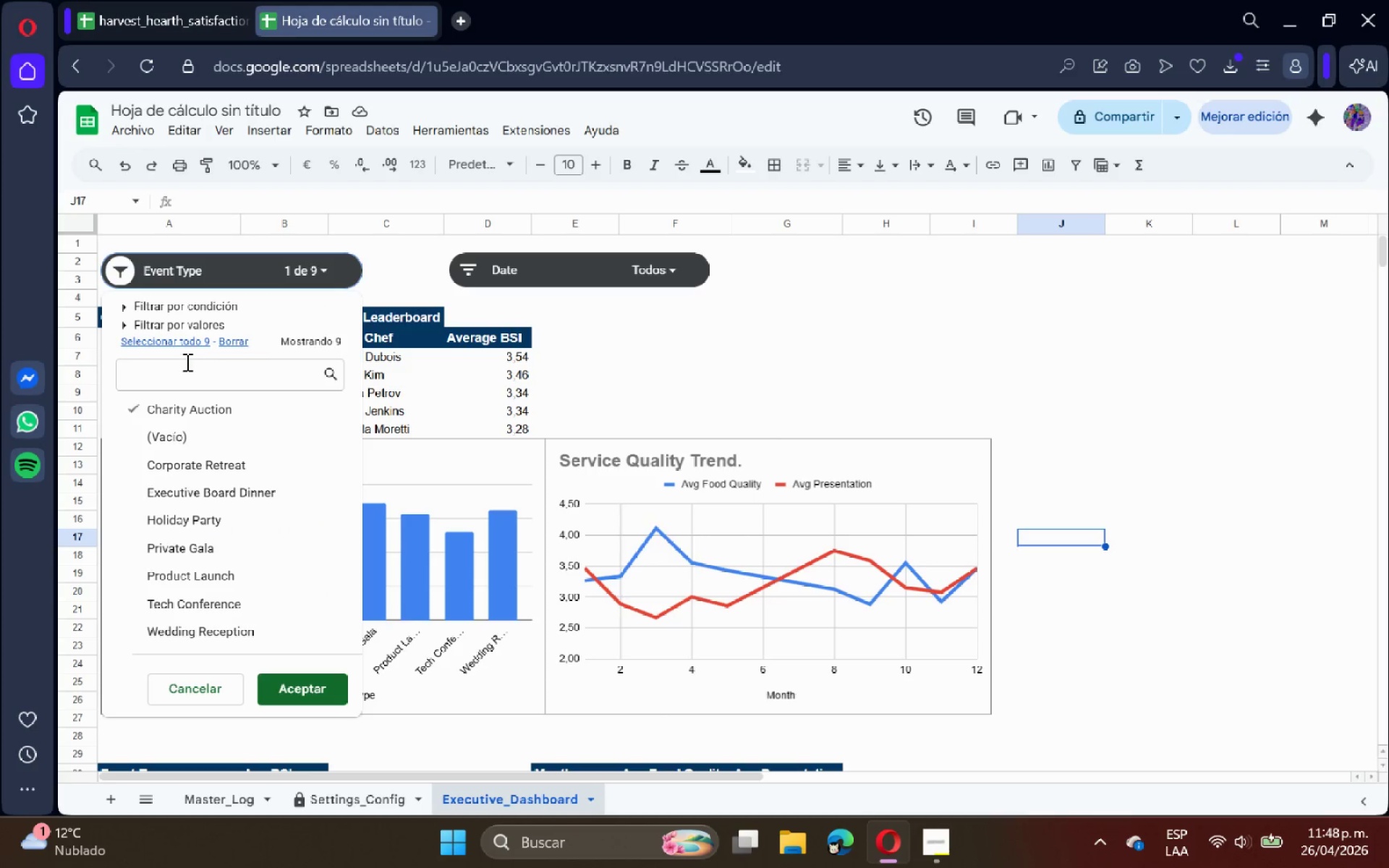 
double_click([171, 344])
 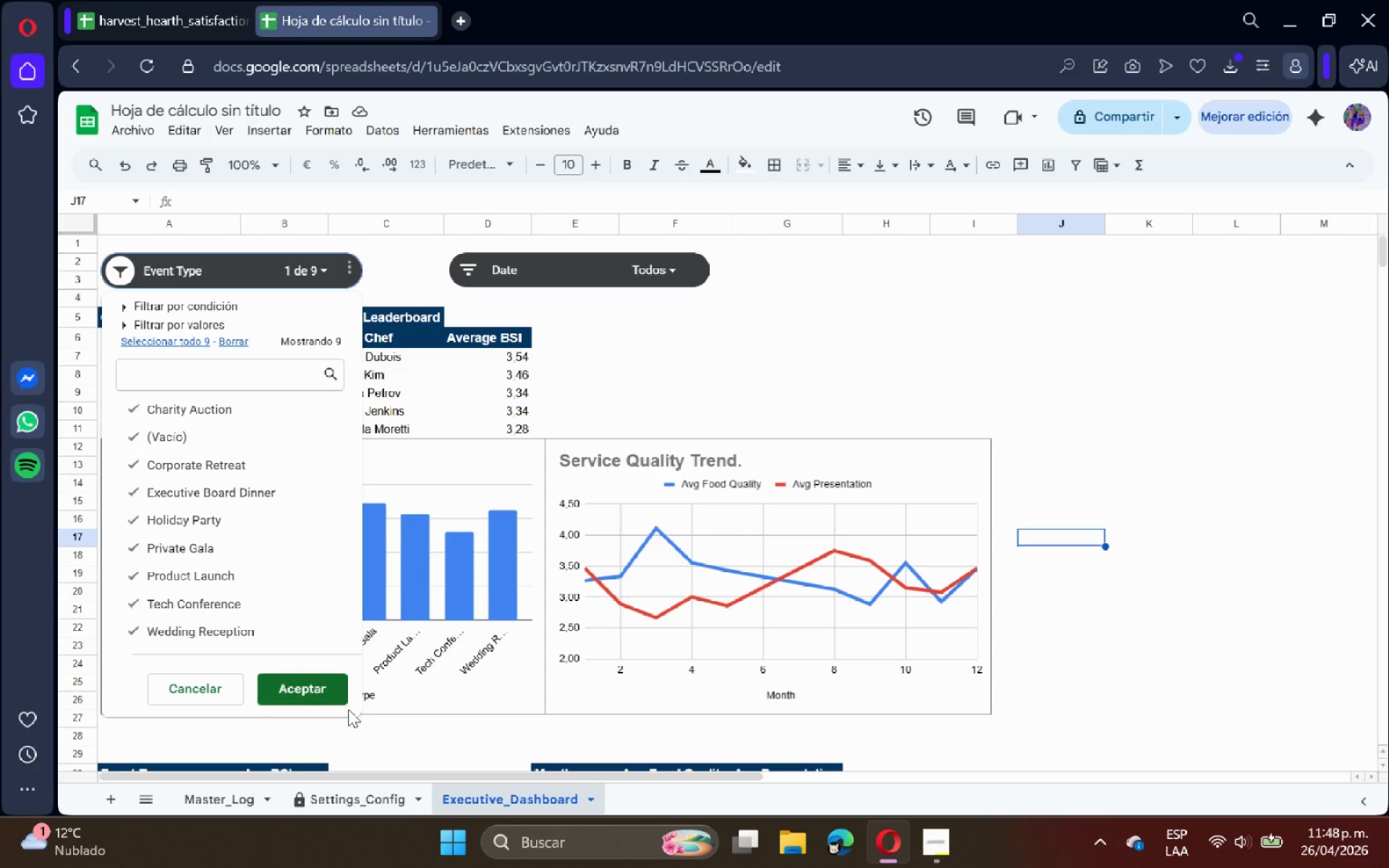 
left_click([313, 702])
 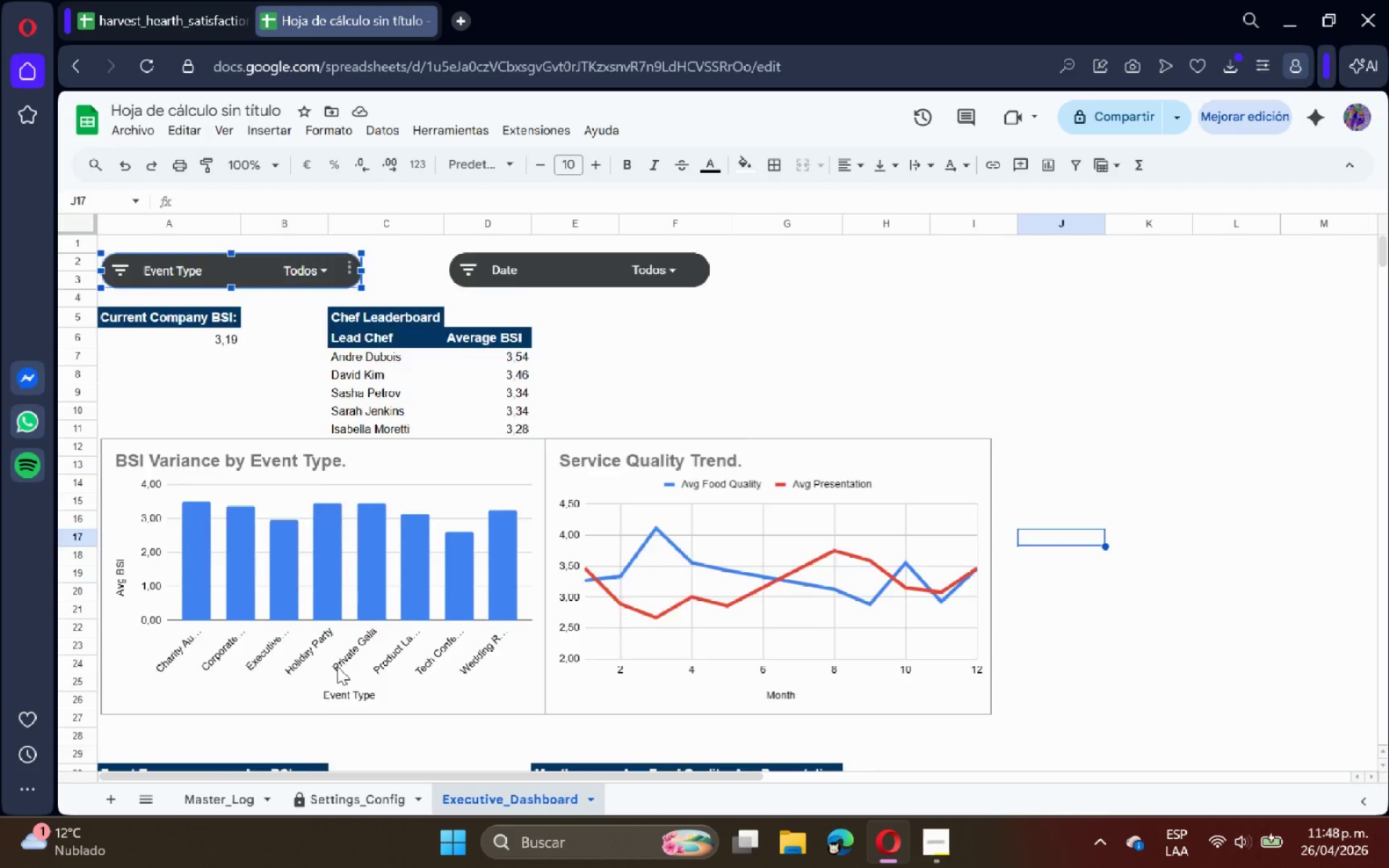 
scroll: coordinate [337, 666], scroll_direction: down, amount: 2.0
 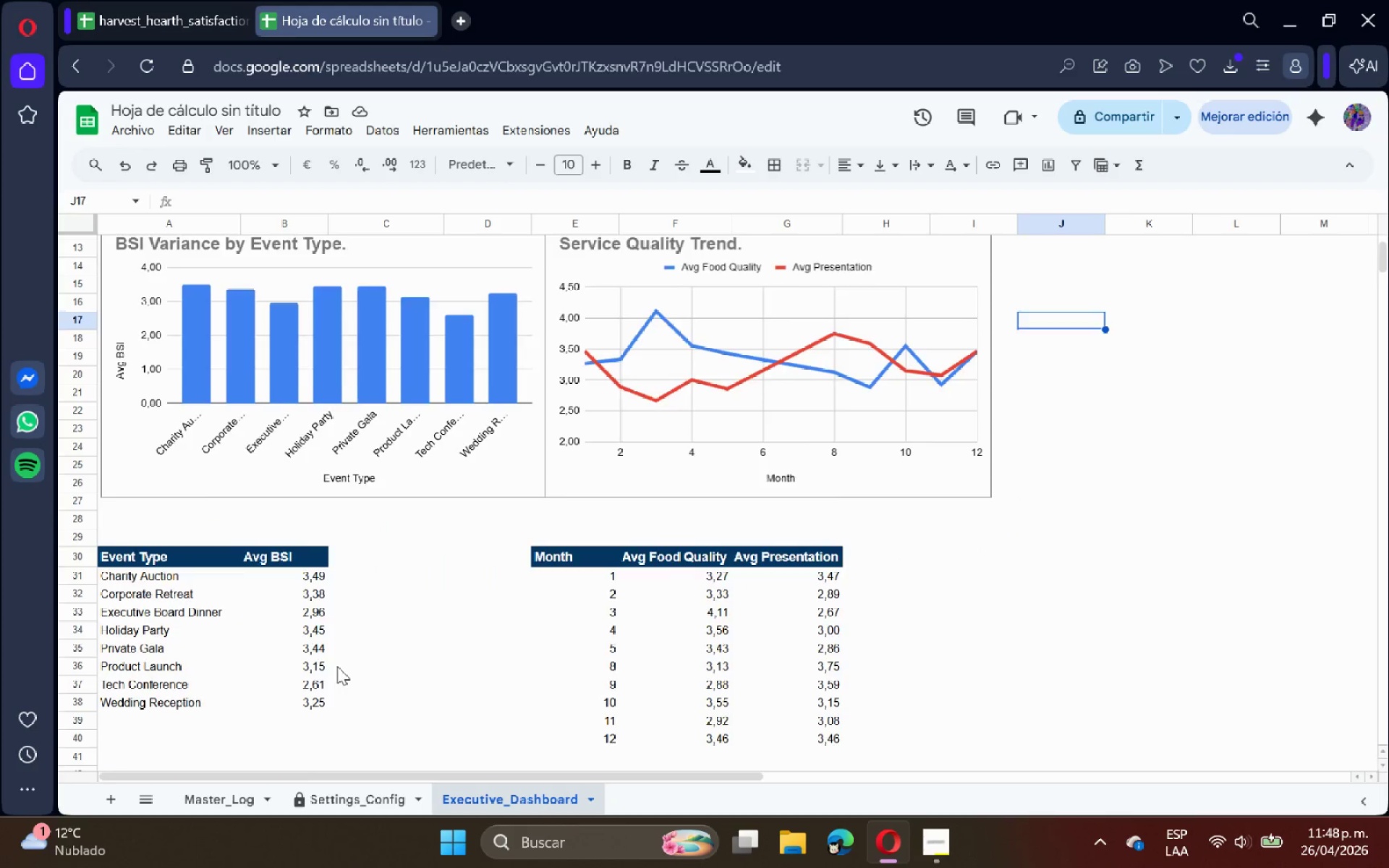 
scroll: coordinate [337, 666], scroll_direction: up, amount: 4.0
 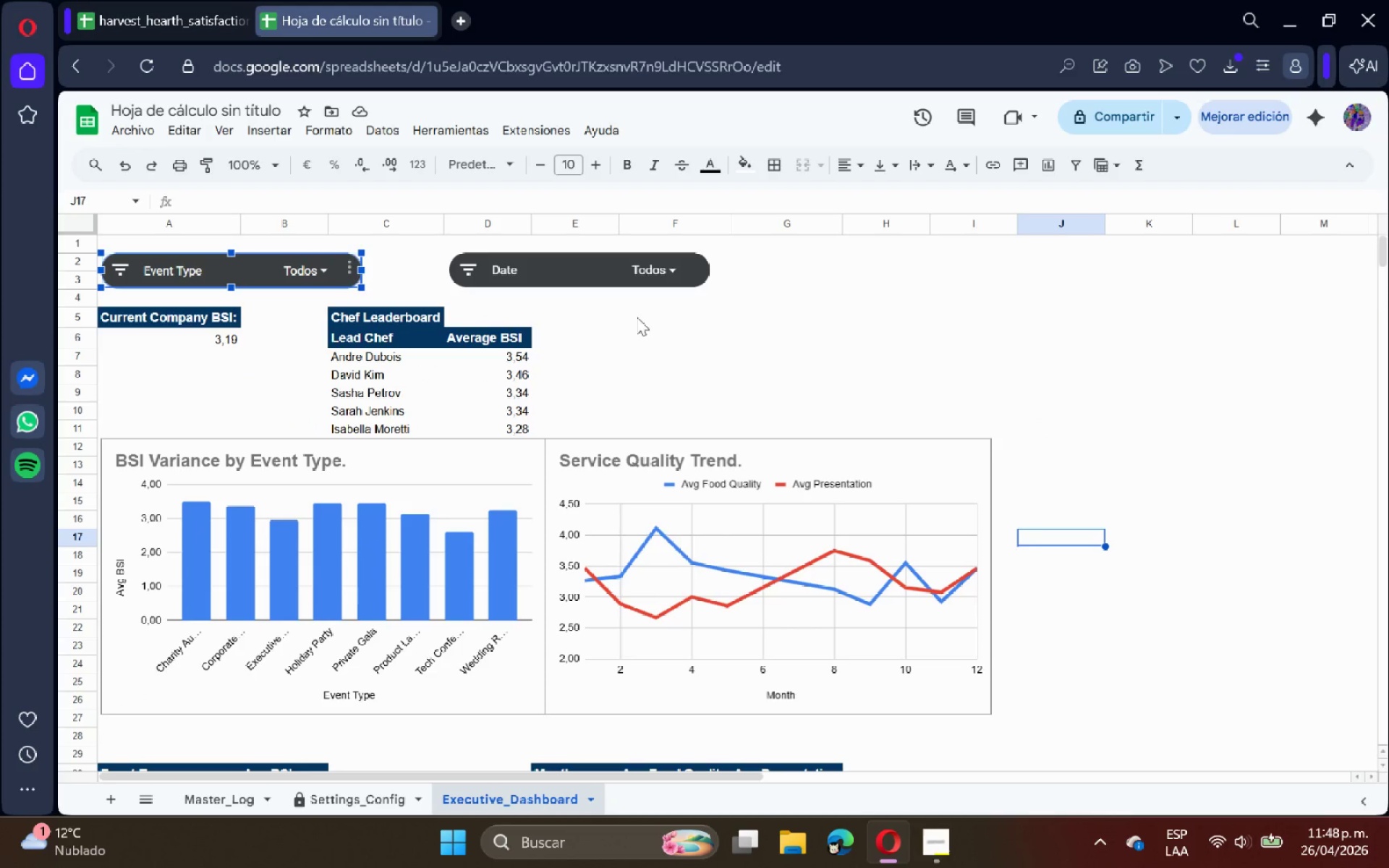 
left_click([662, 323])
 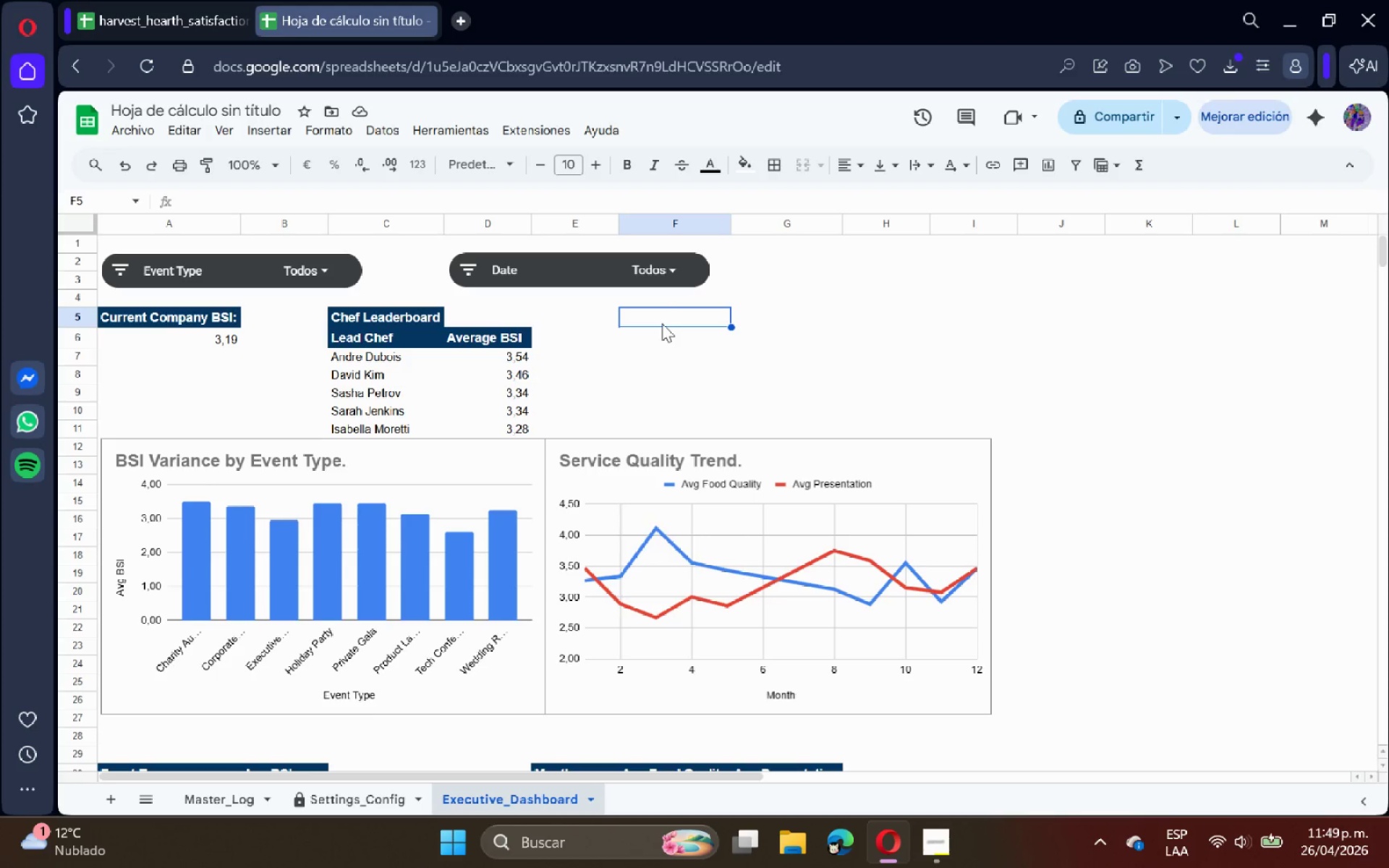 
wait(10.45)
 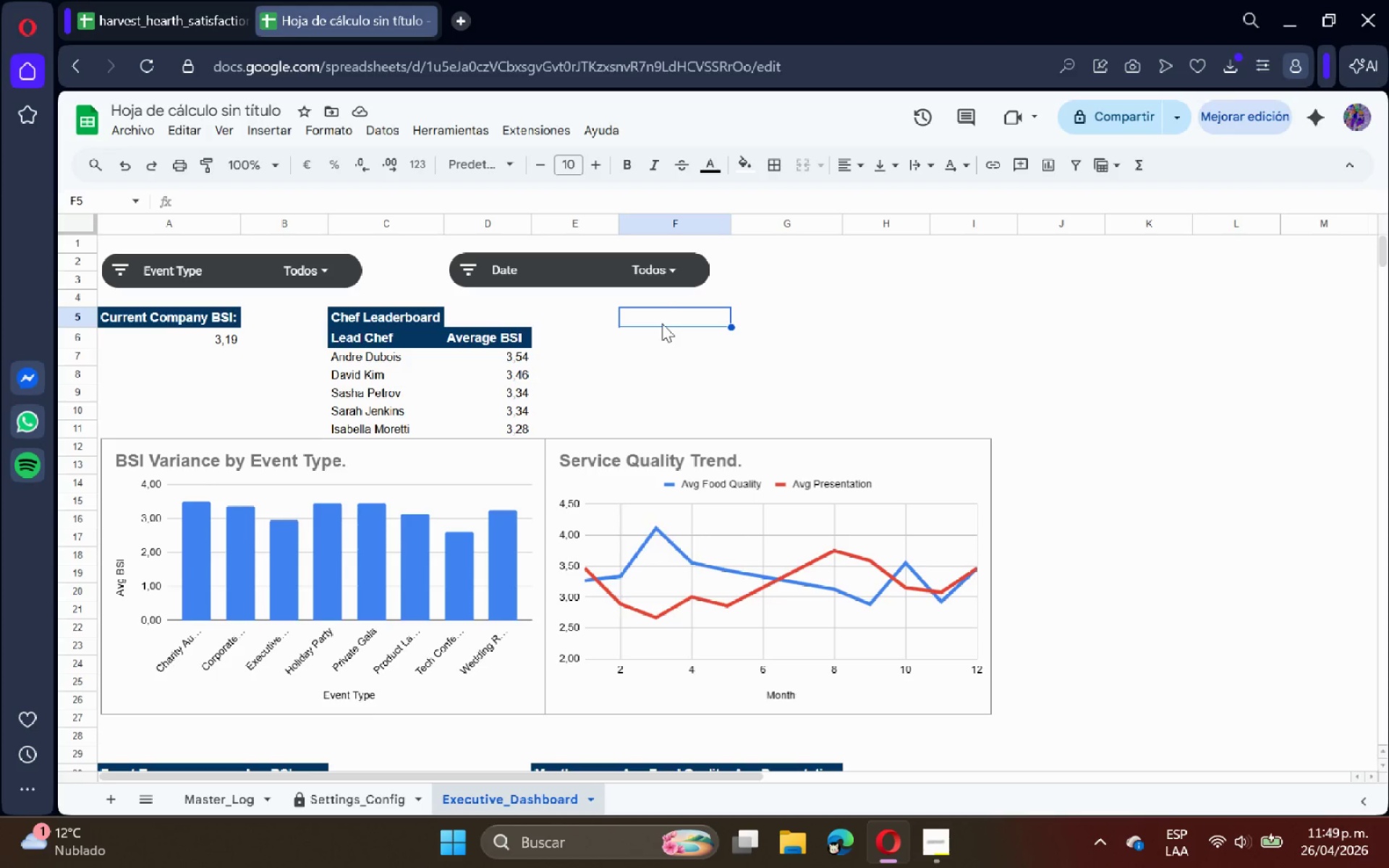 
left_click([200, 808])
 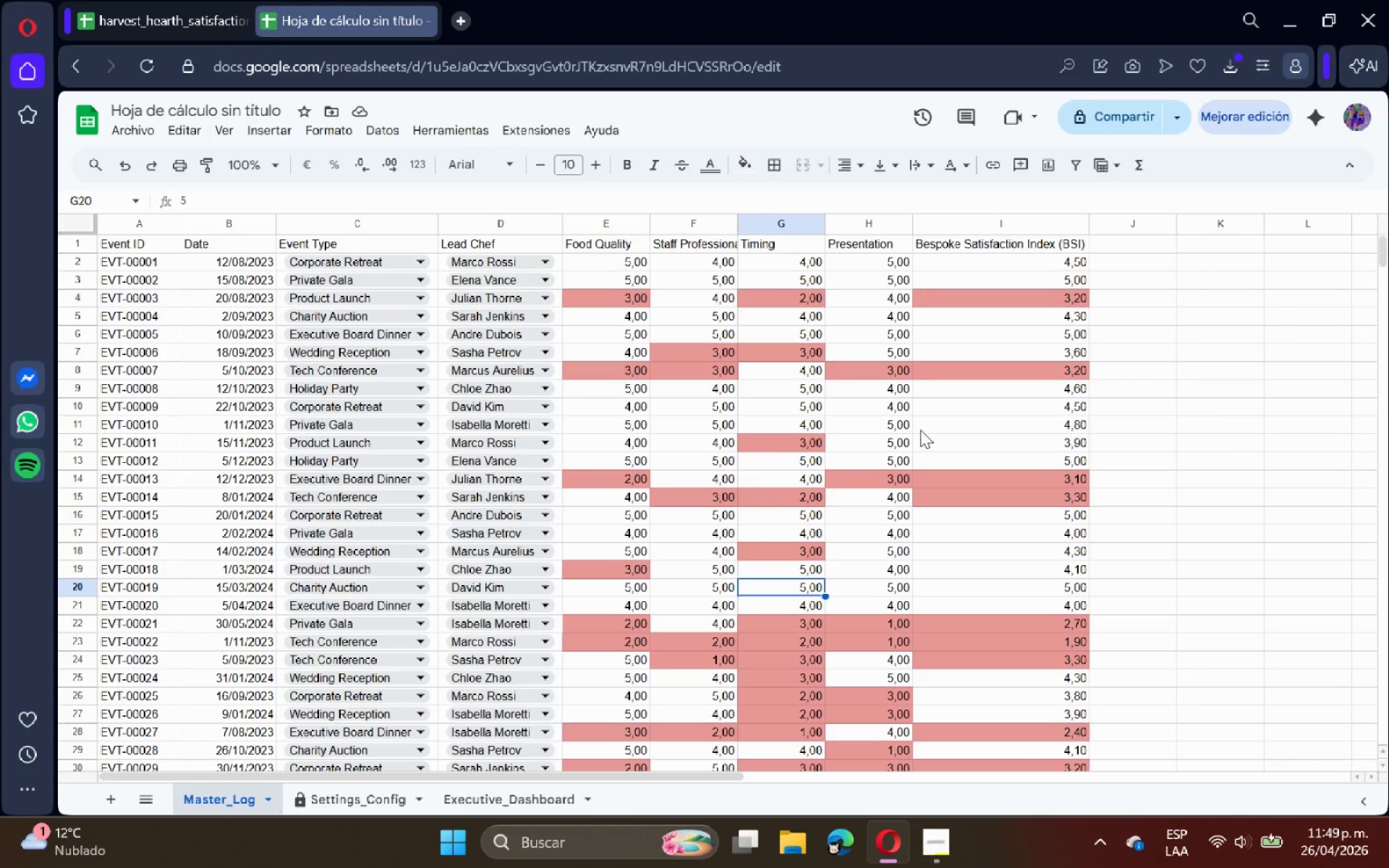 
scroll: coordinate [1117, 349], scroll_direction: up, amount: 6.0
 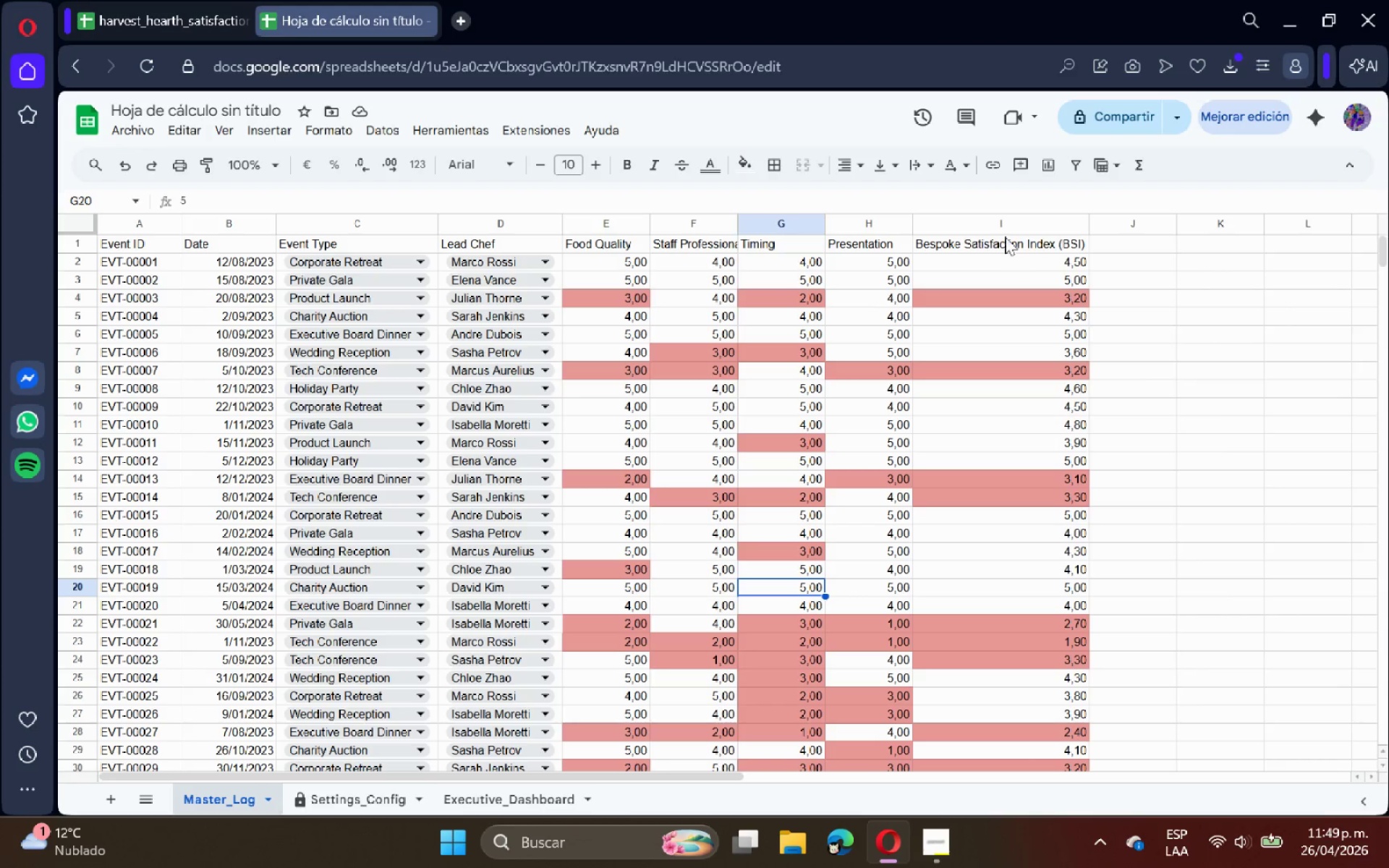 
left_click([1005, 237])
 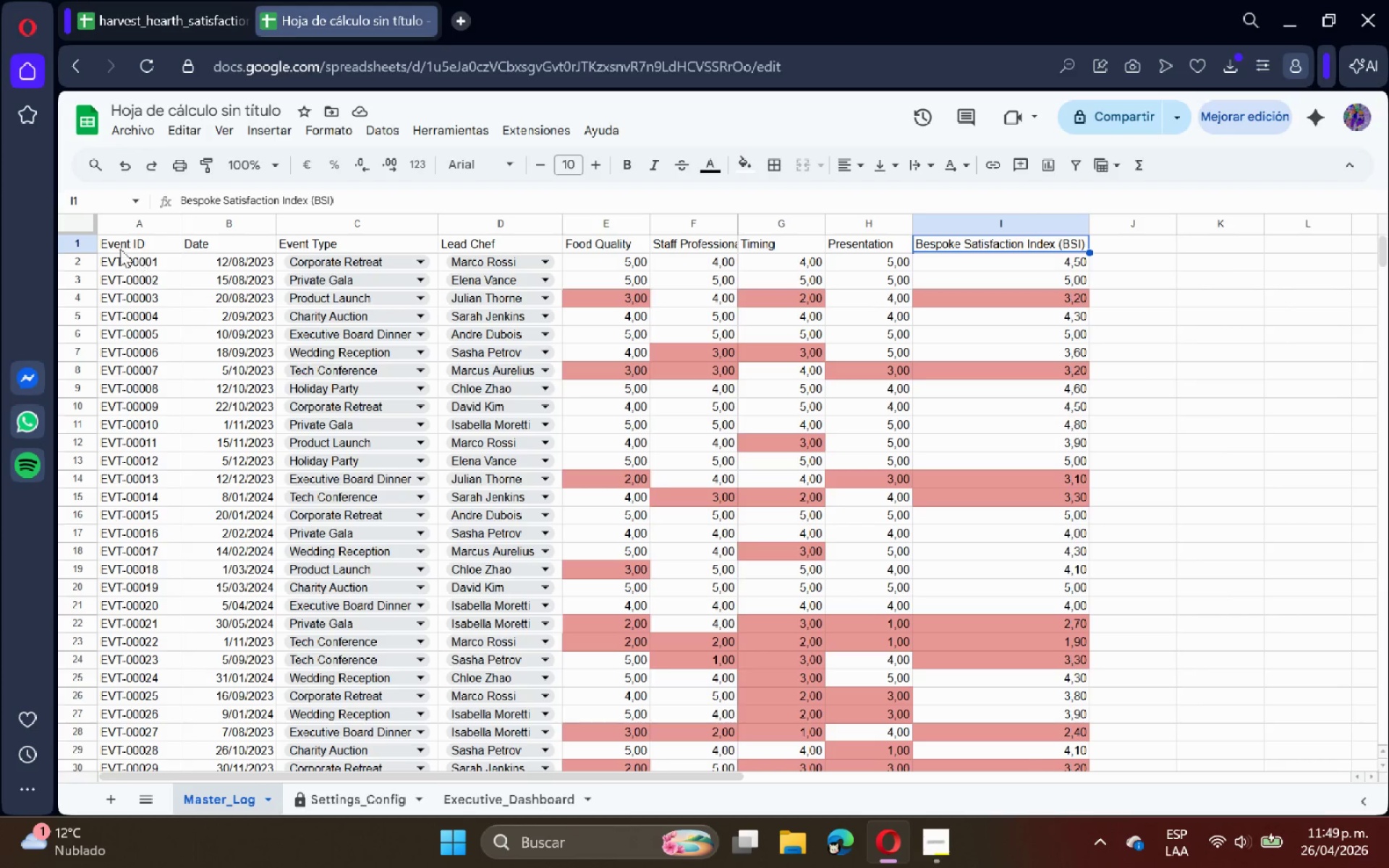 
left_click_drag(start_coordinate=[90, 236], to_coordinate=[105, 235])
 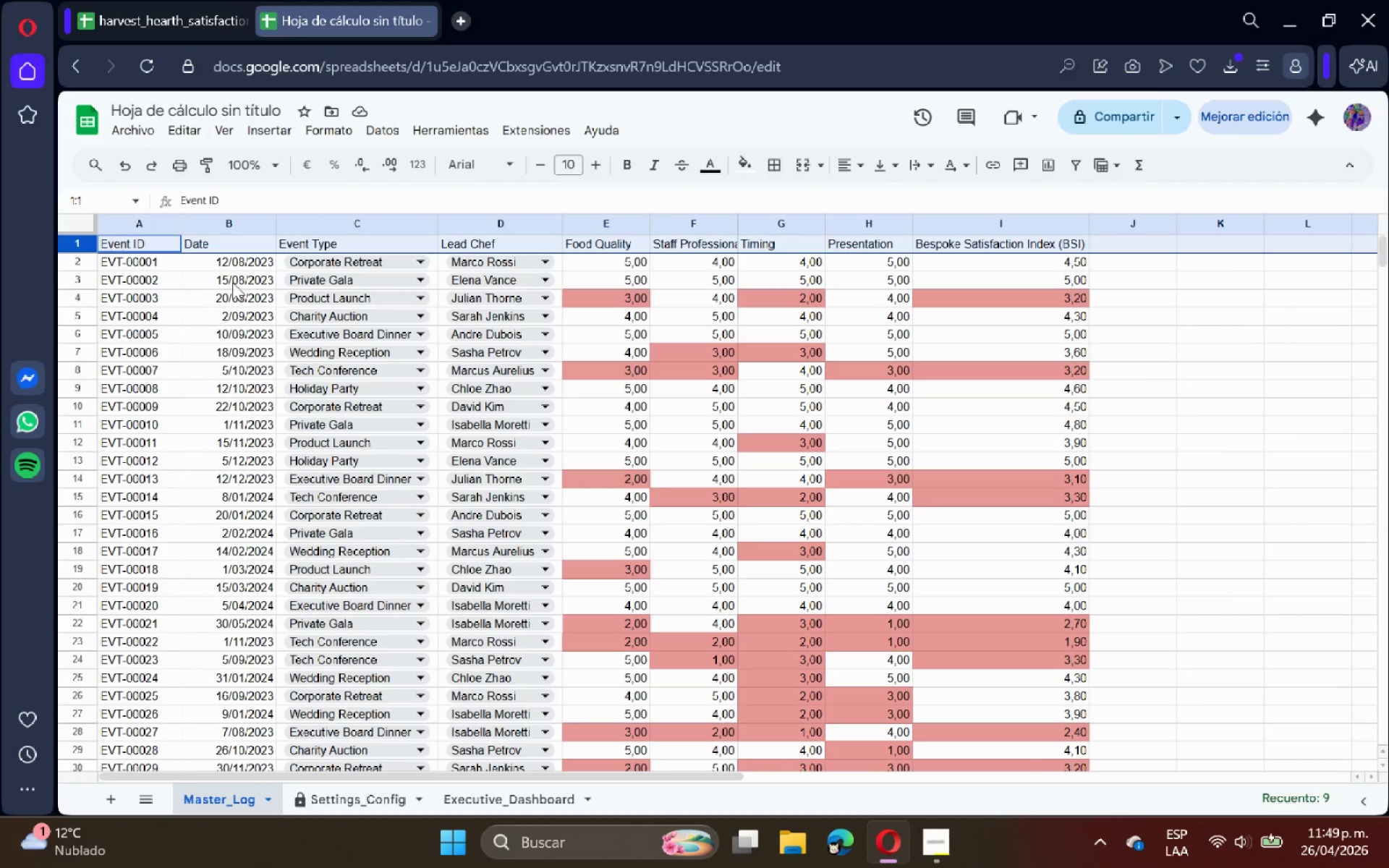 
left_click([232, 282])
 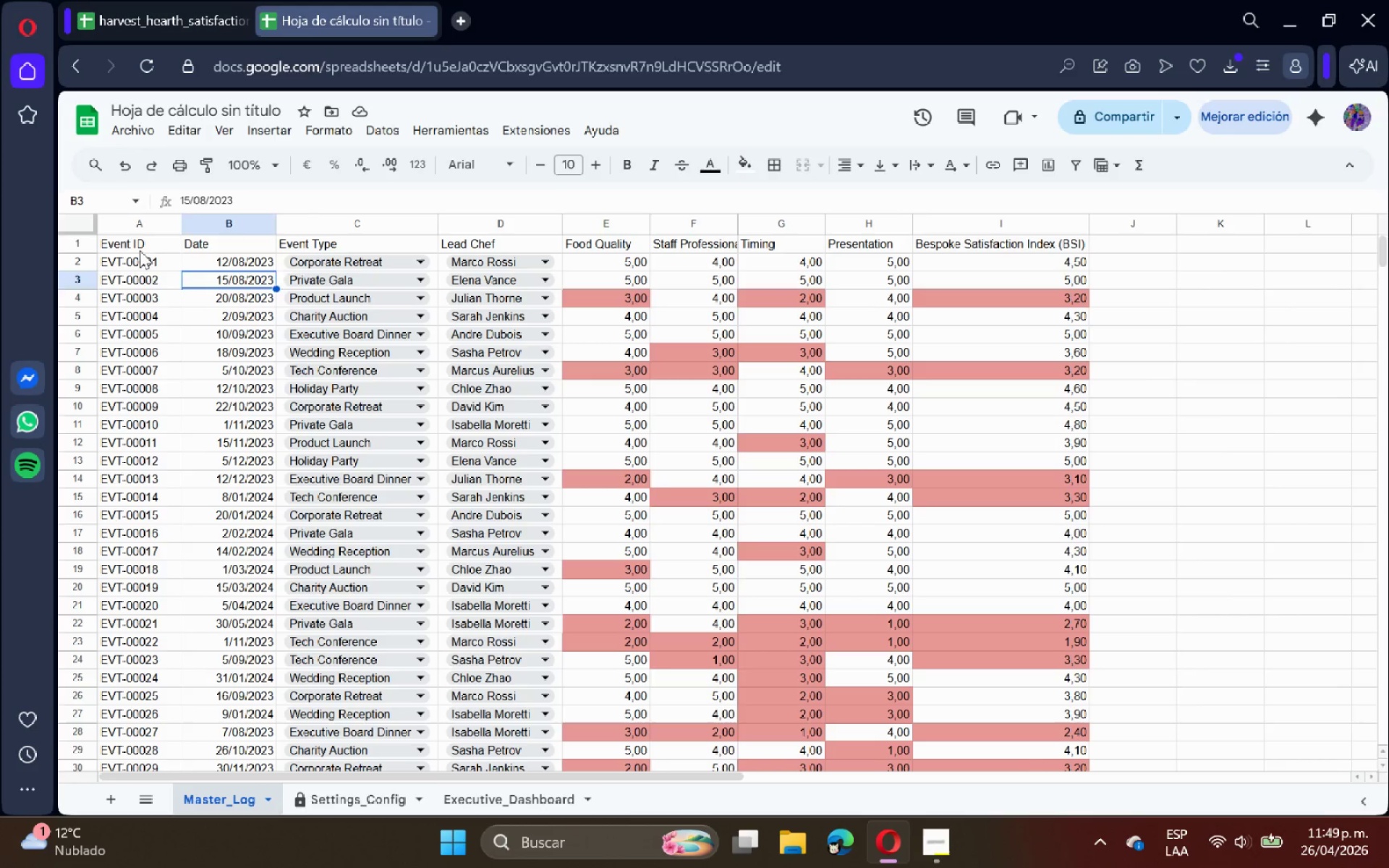 
left_click_drag(start_coordinate=[140, 250], to_coordinate=[979, 253])
 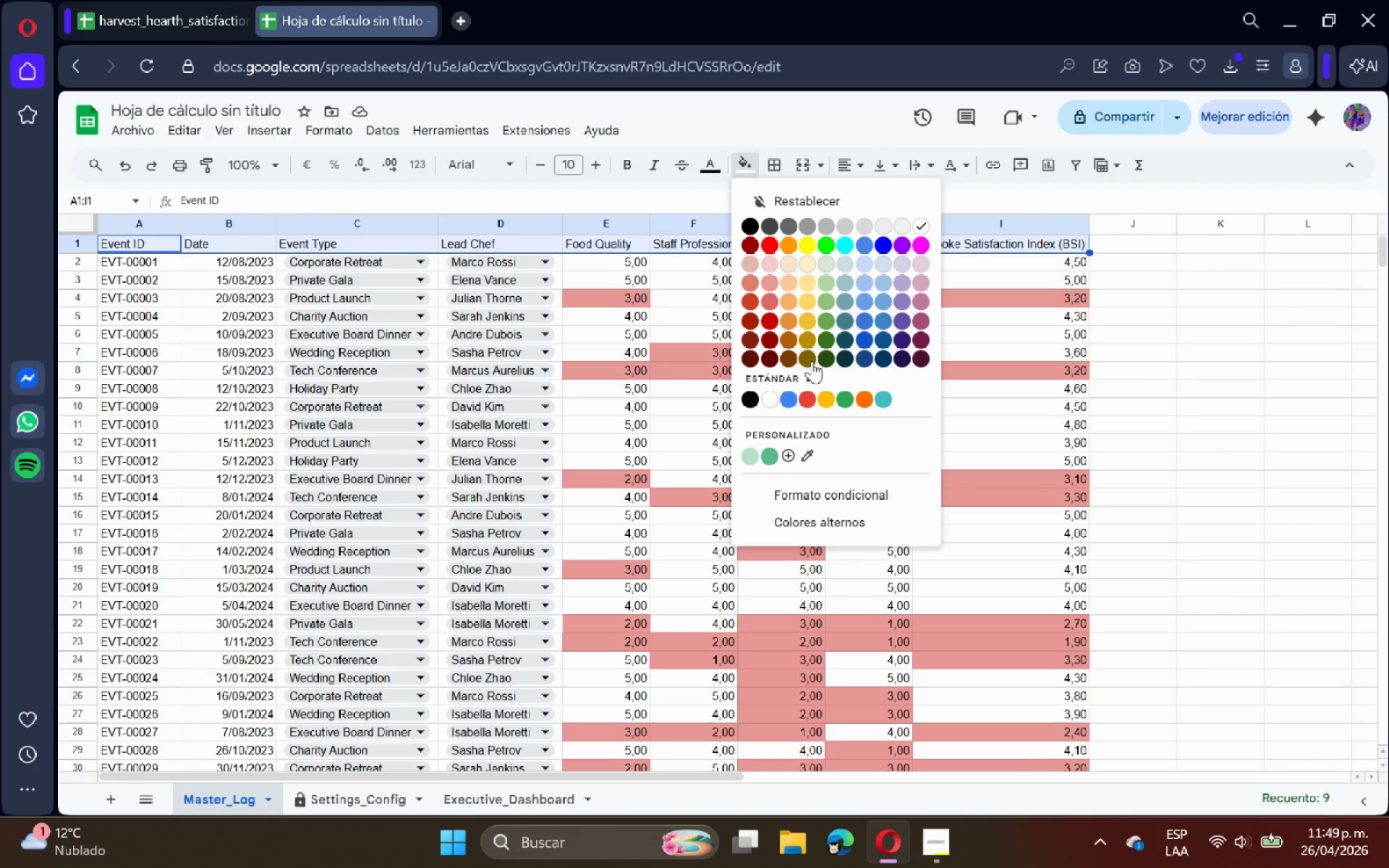 
left_click([880, 358])
 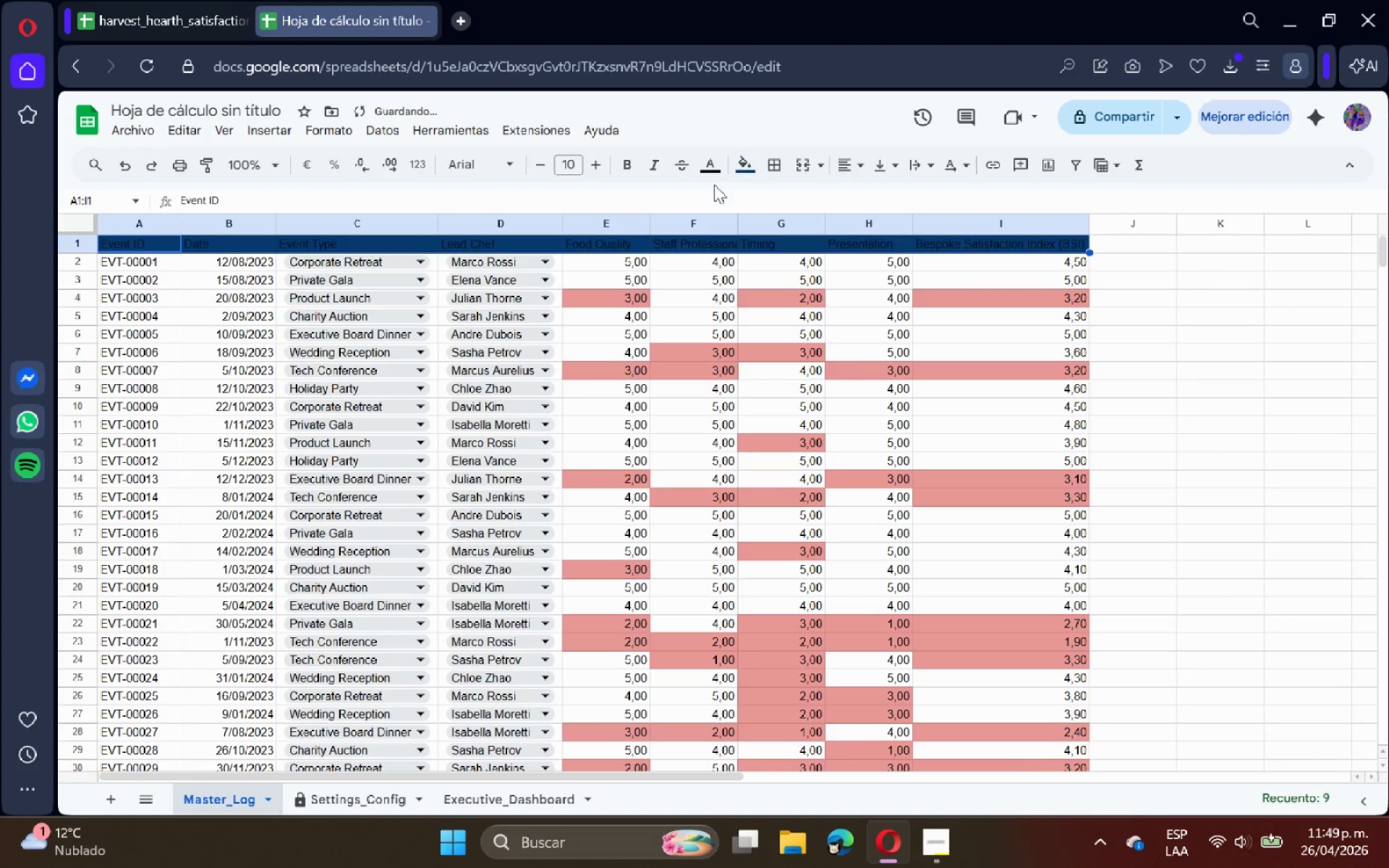 
left_click([705, 170])
 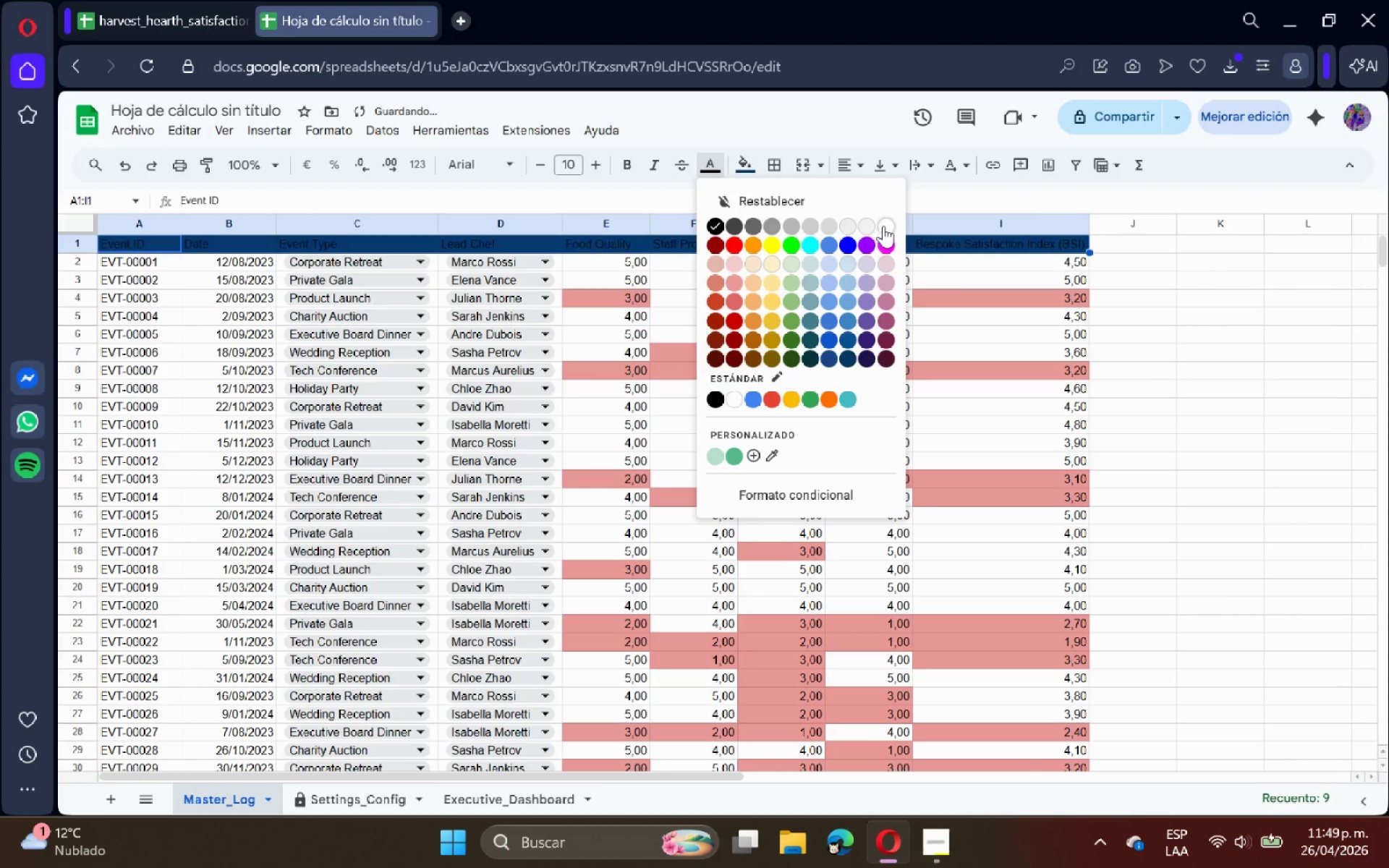 
left_click([889, 227])
 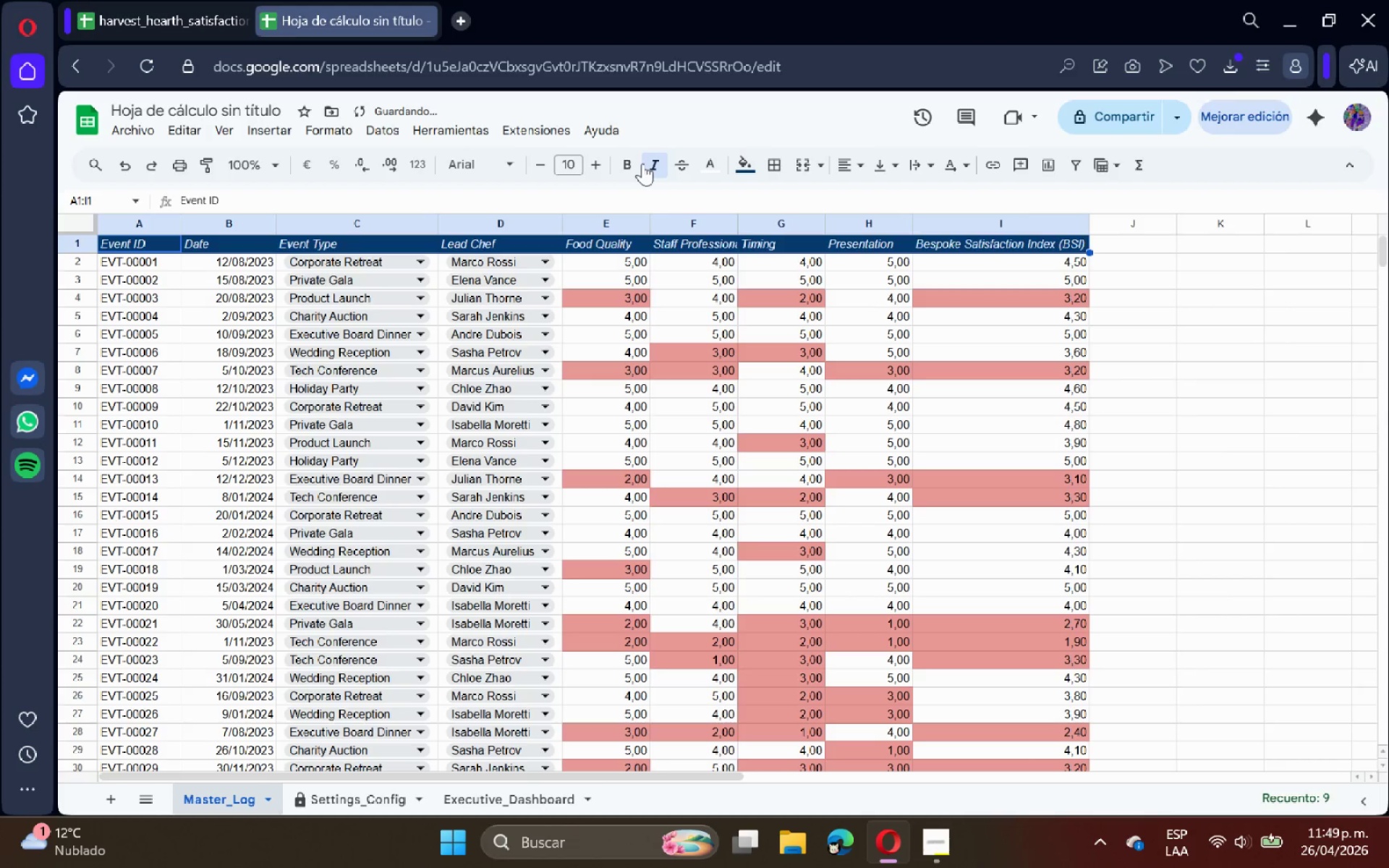 
left_click([633, 163])
 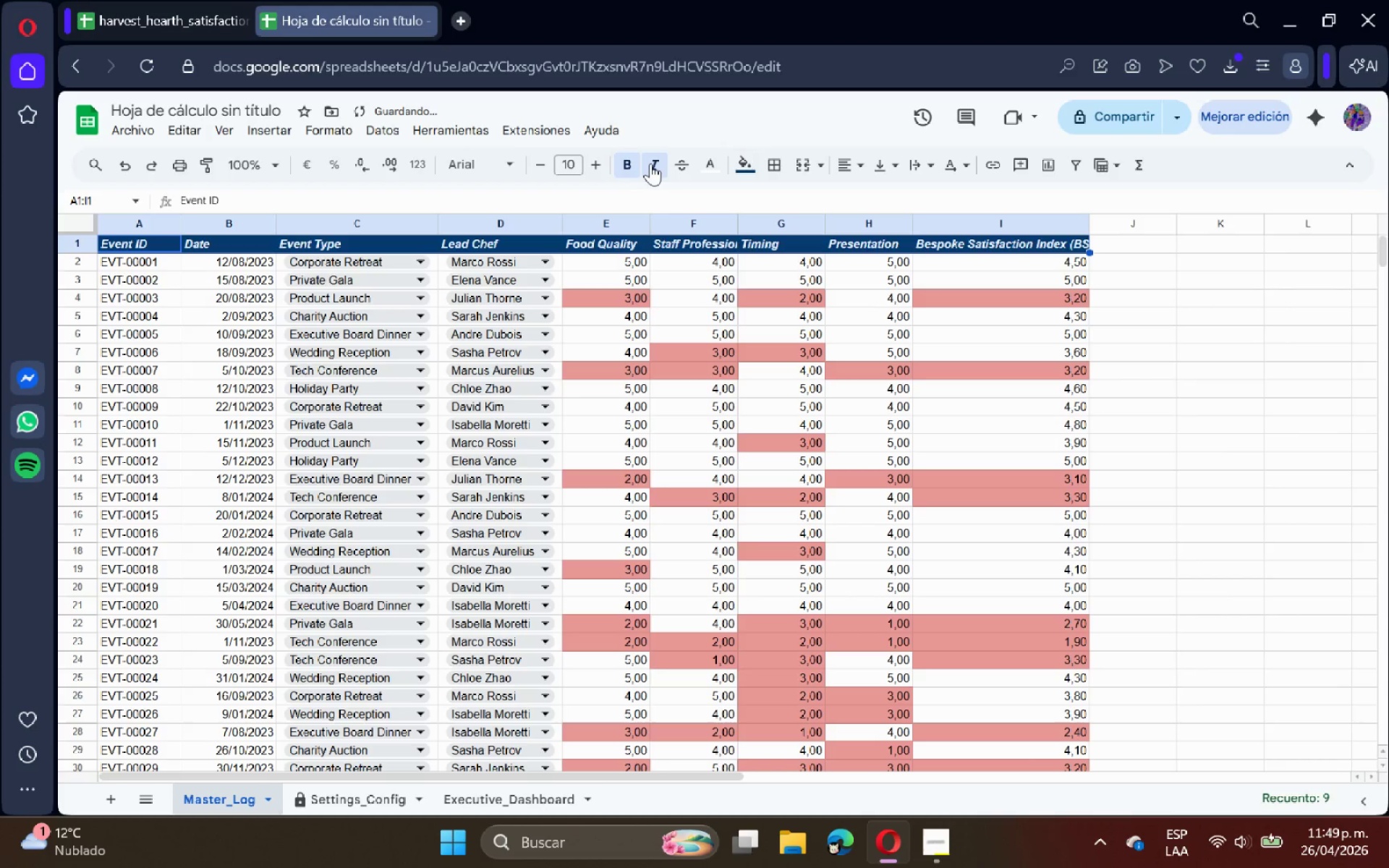 
left_click([653, 163])
 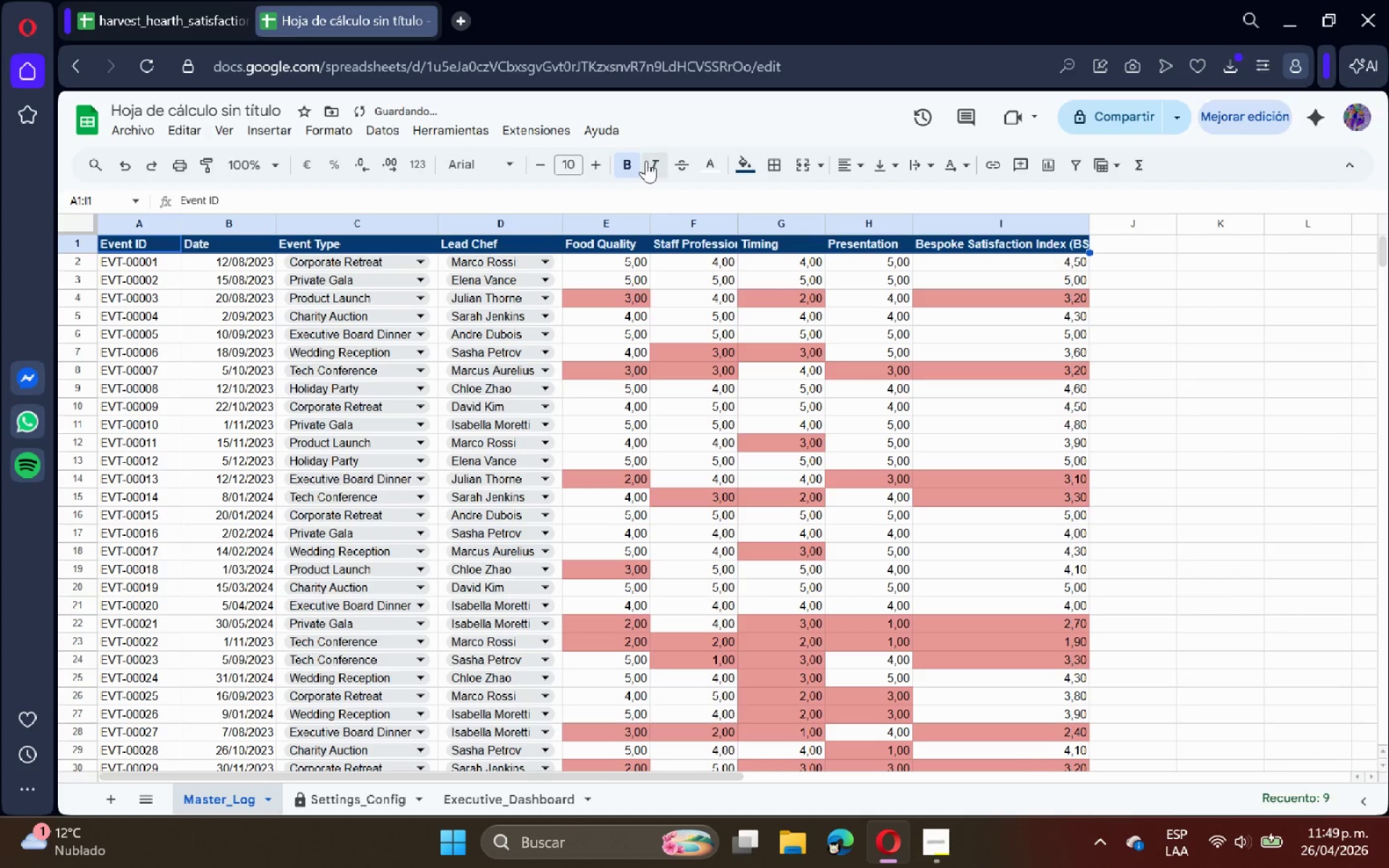 
left_click([649, 161])
 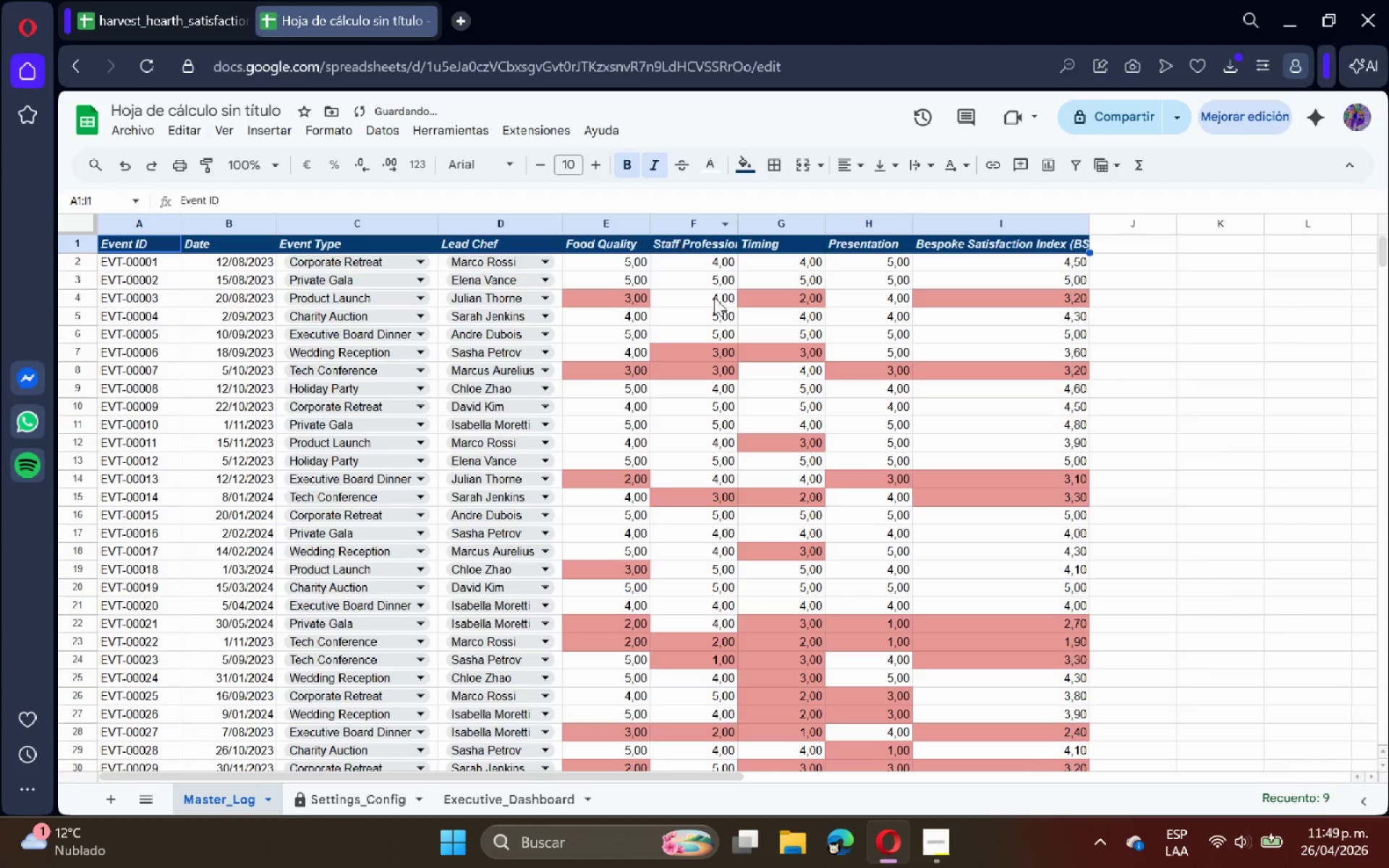 
double_click([717, 302])
 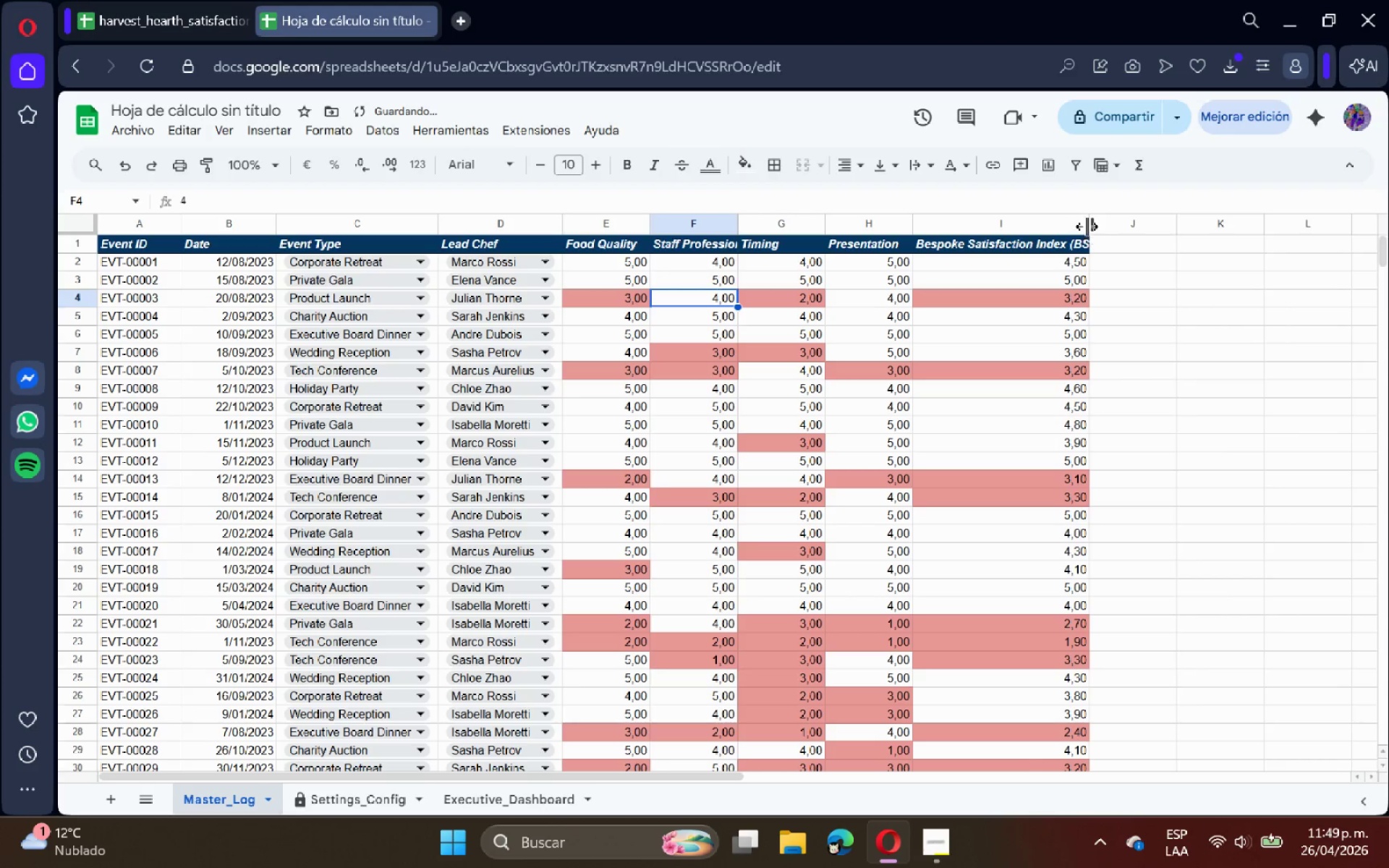 
double_click([1087, 226])
 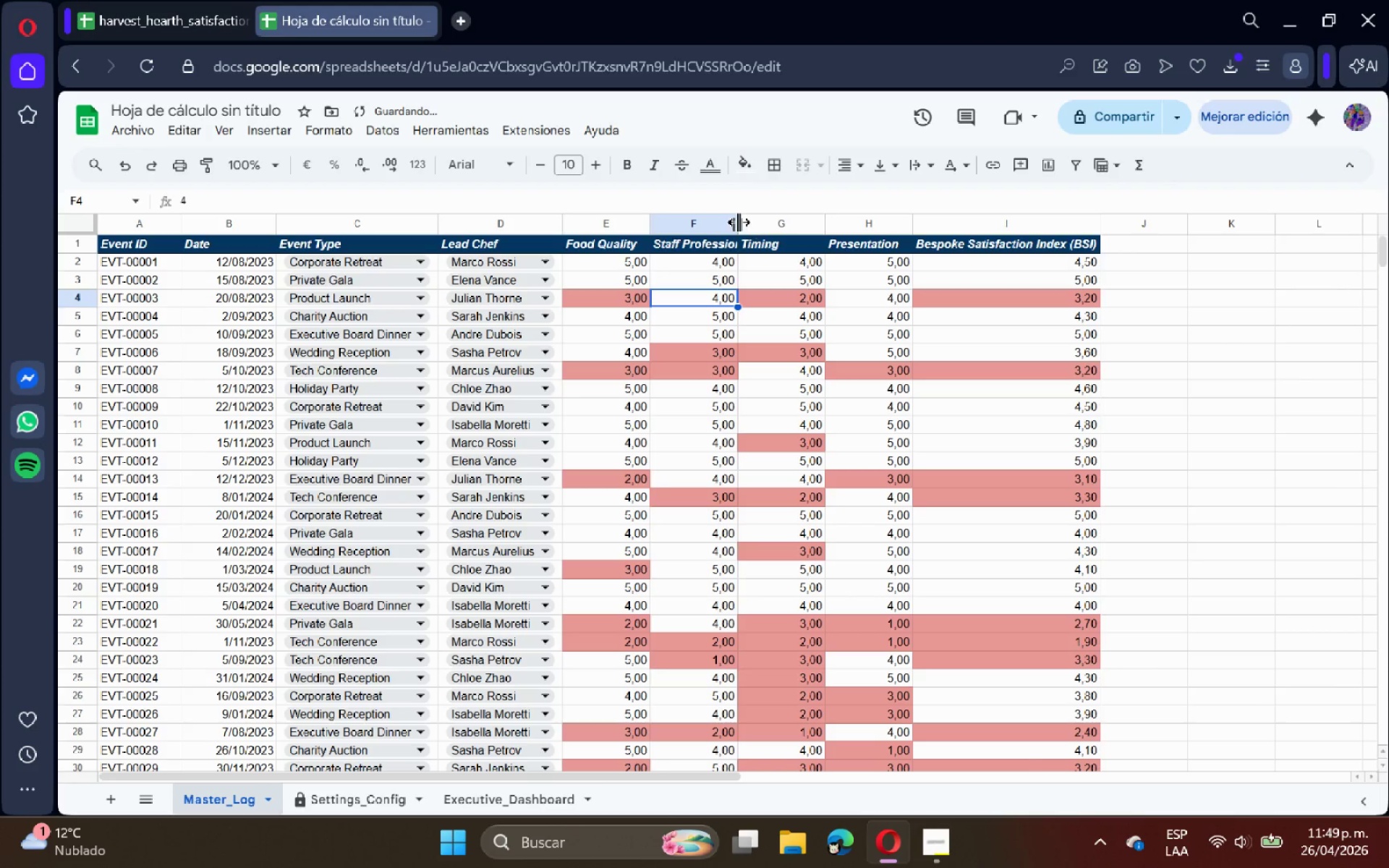 
double_click([738, 222])
 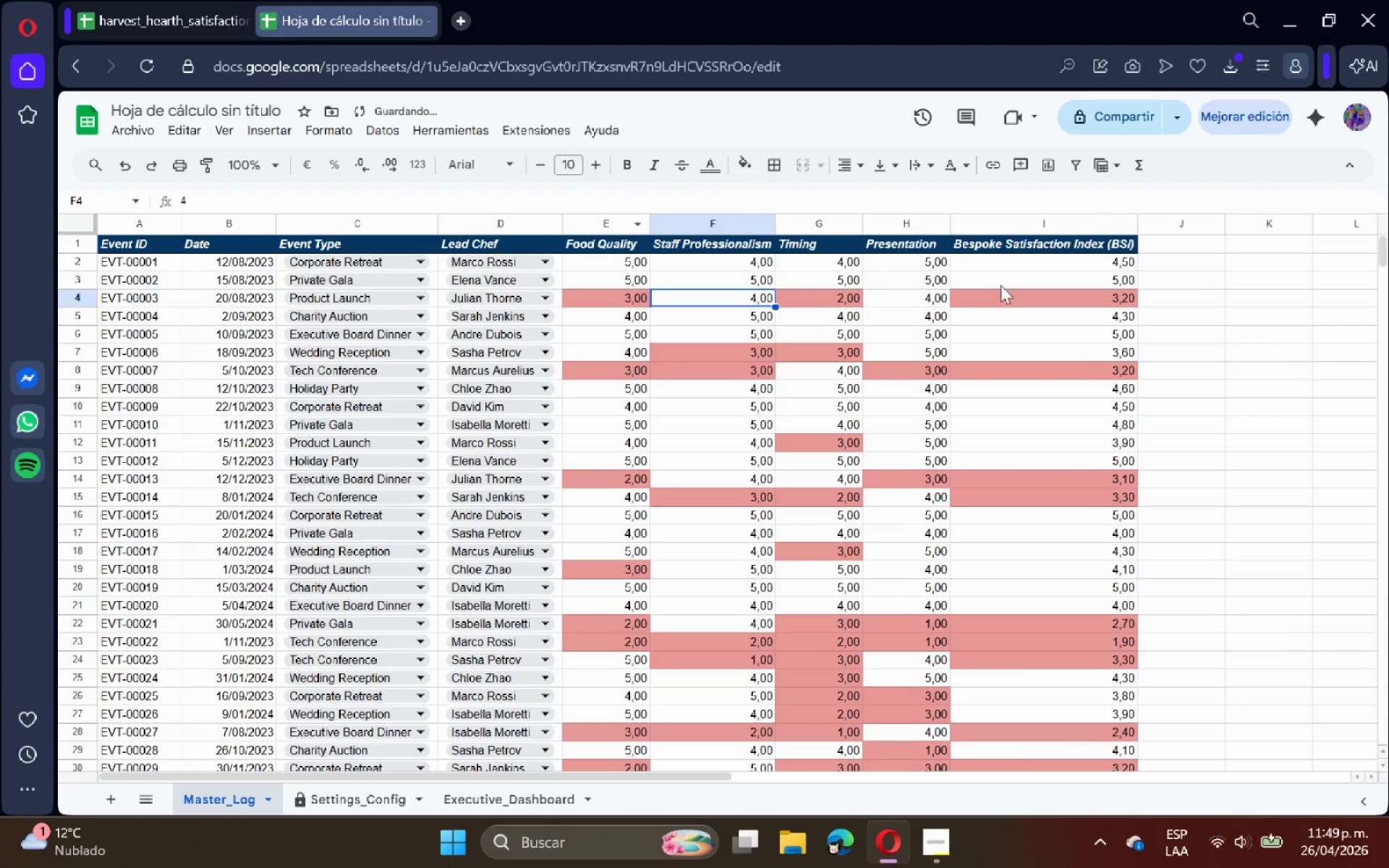 
left_click([1016, 225])
 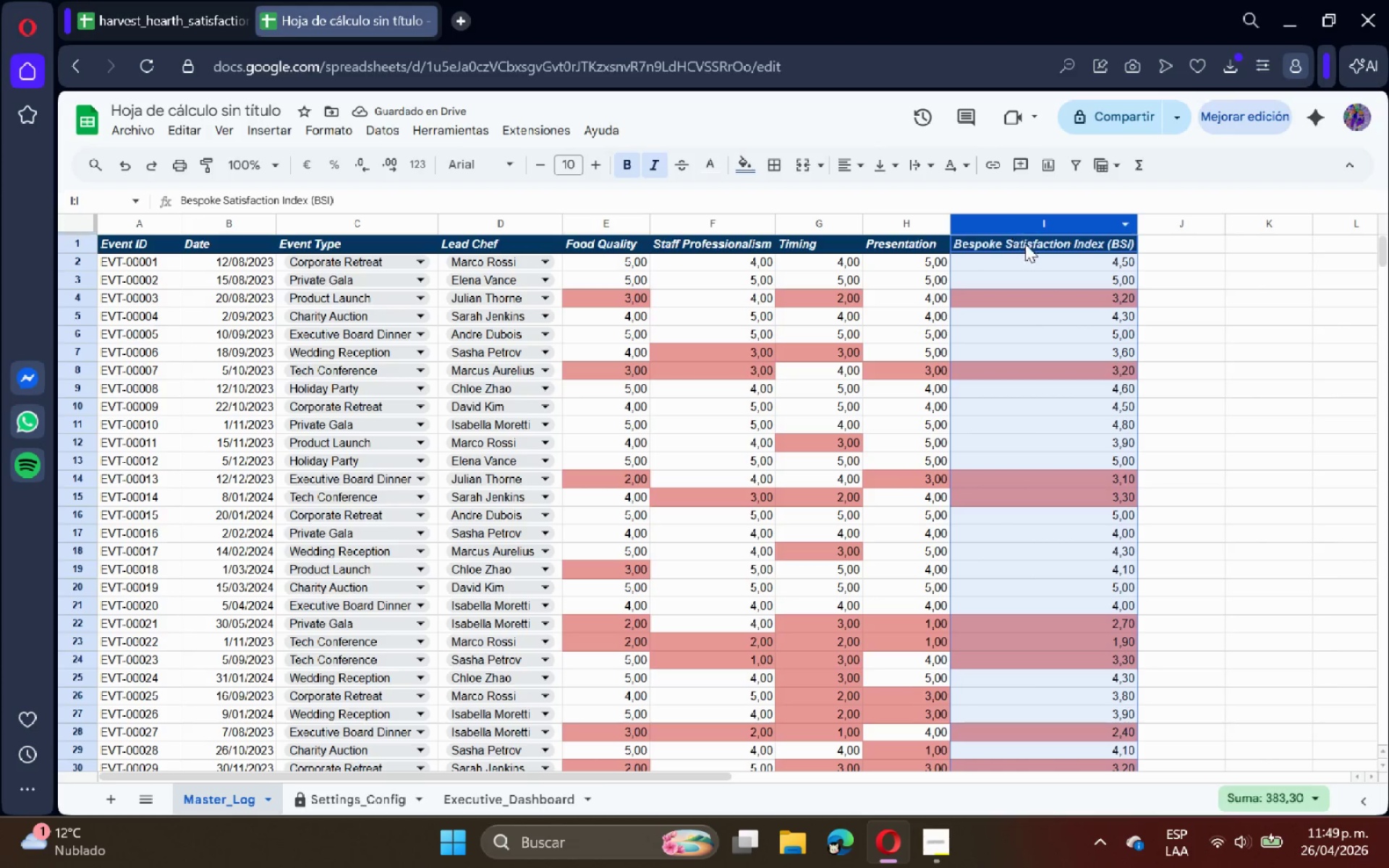 
left_click([1035, 251])
 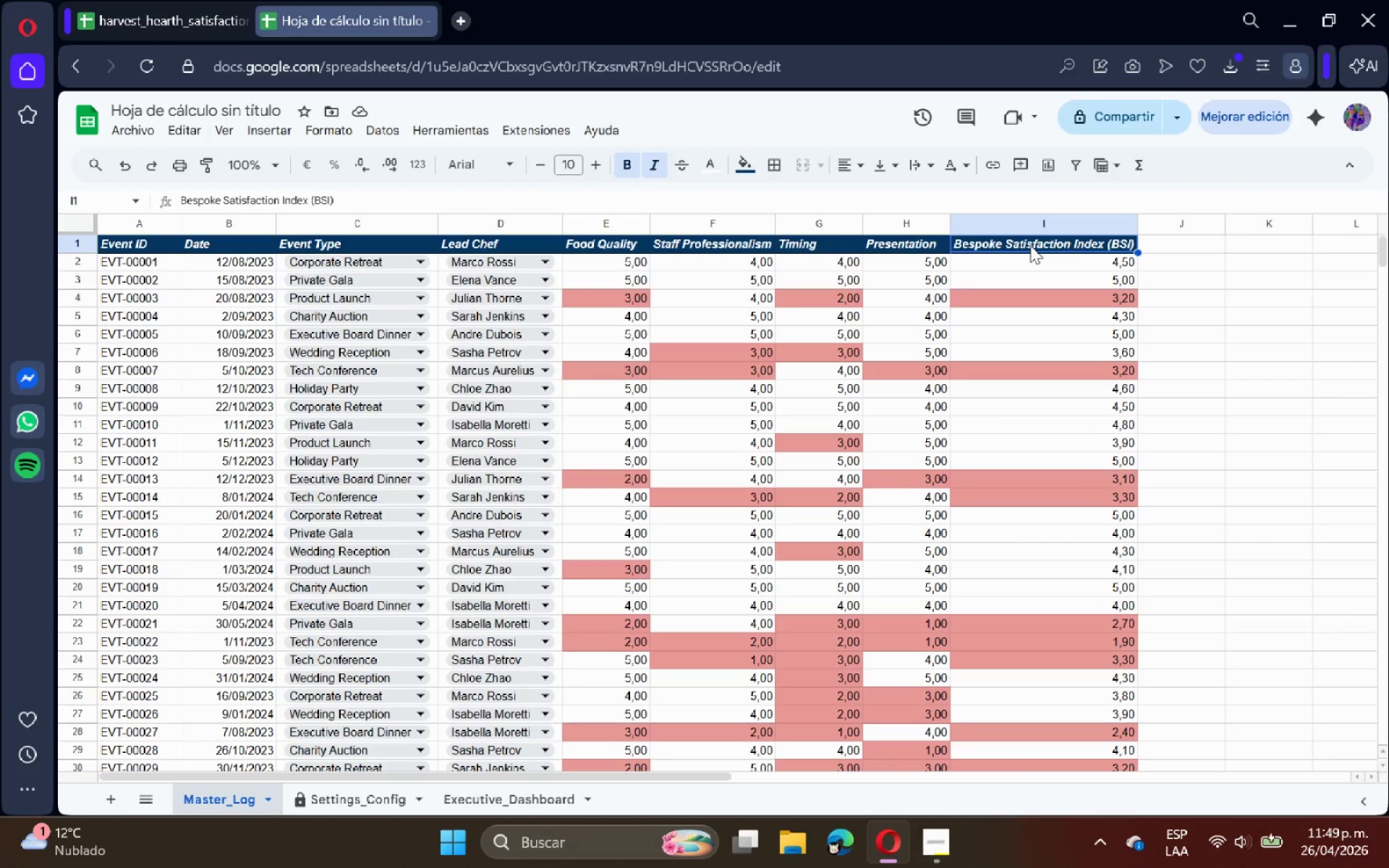 
right_click([1029, 244])
 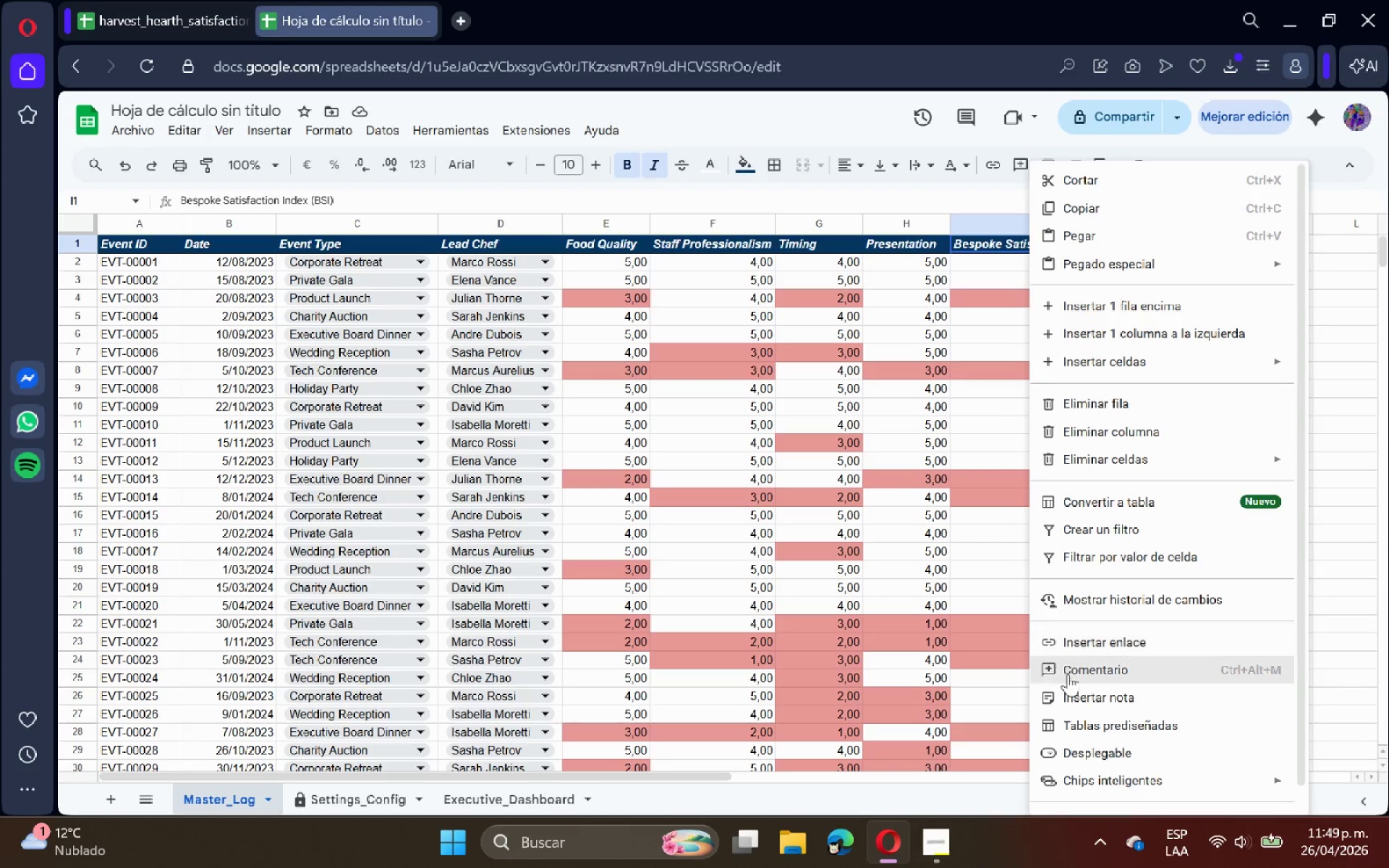 
left_click([1078, 697])
 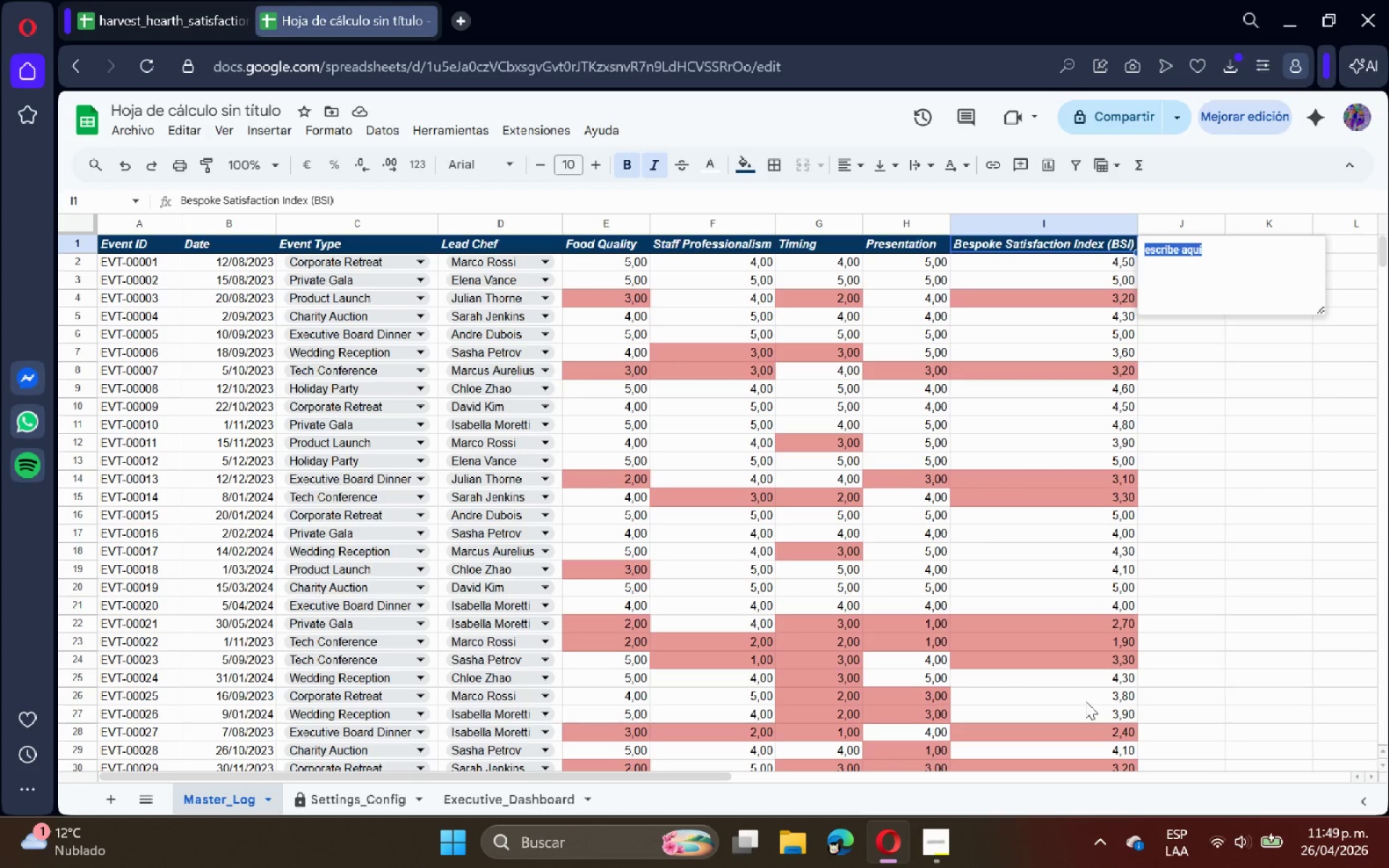 
wait(10.83)
 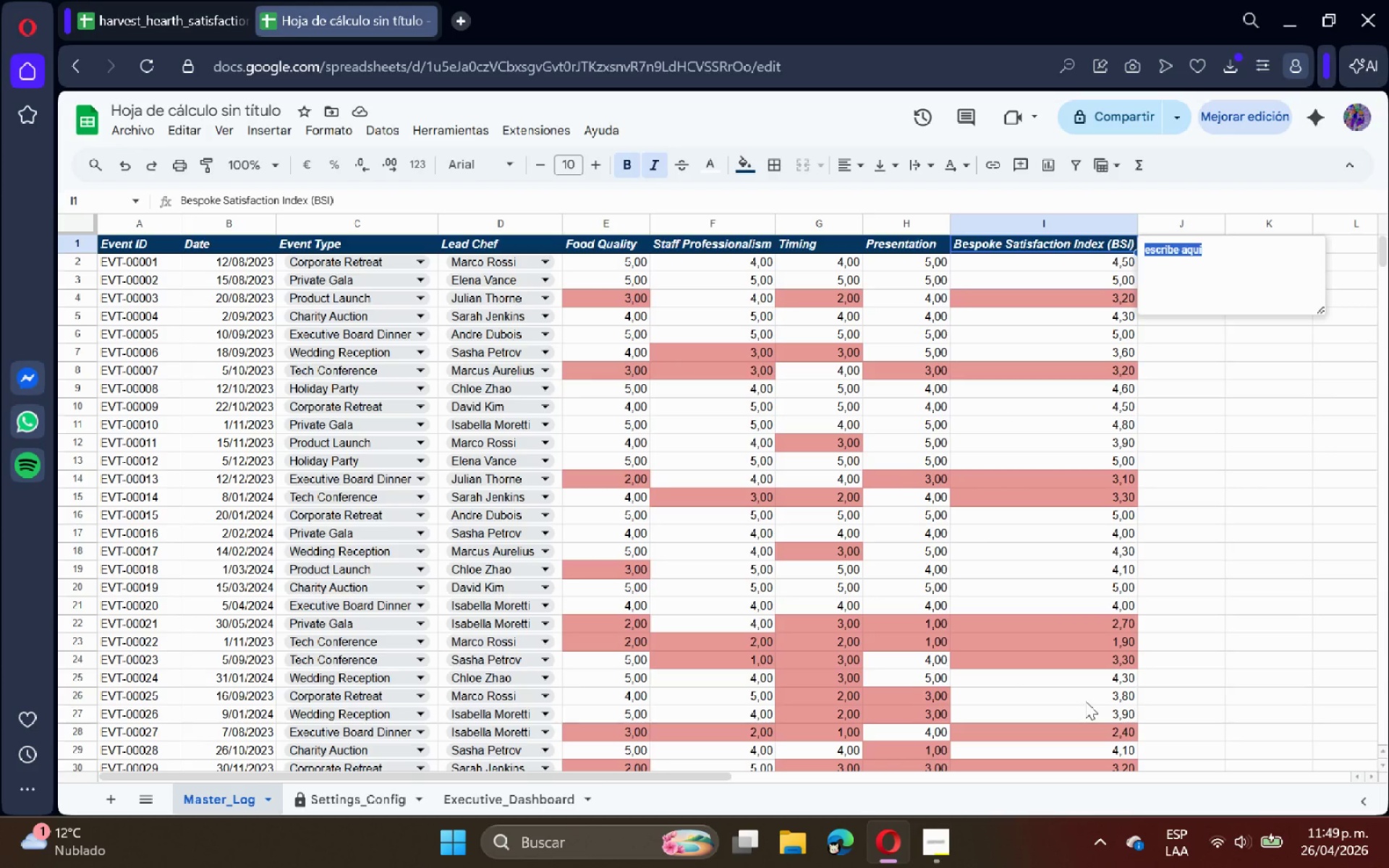 
type(Weighted Scoring Enigne> Calculates event pero)
key(Backspace)
type(formance by multi)
 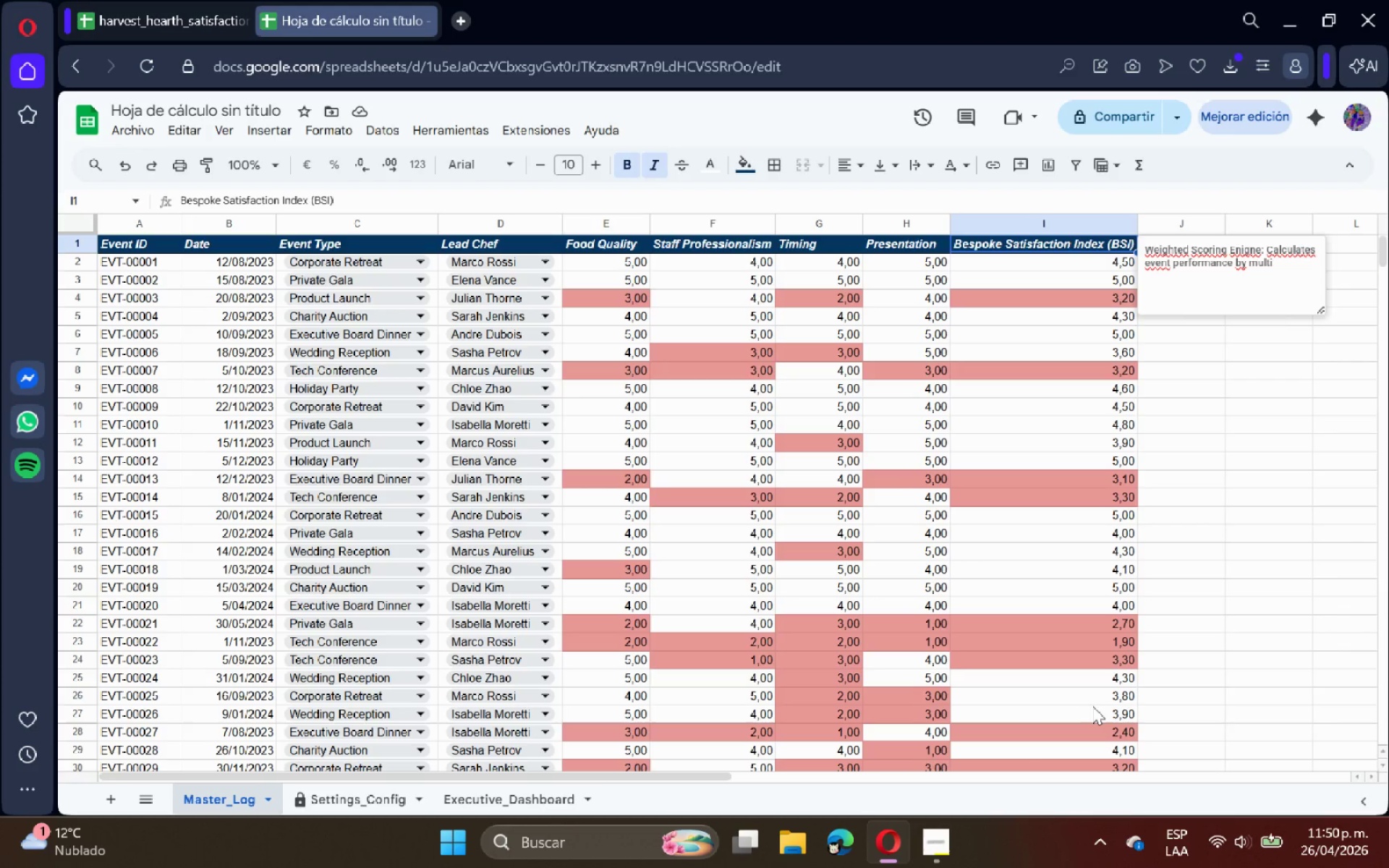 
wait(6.42)
 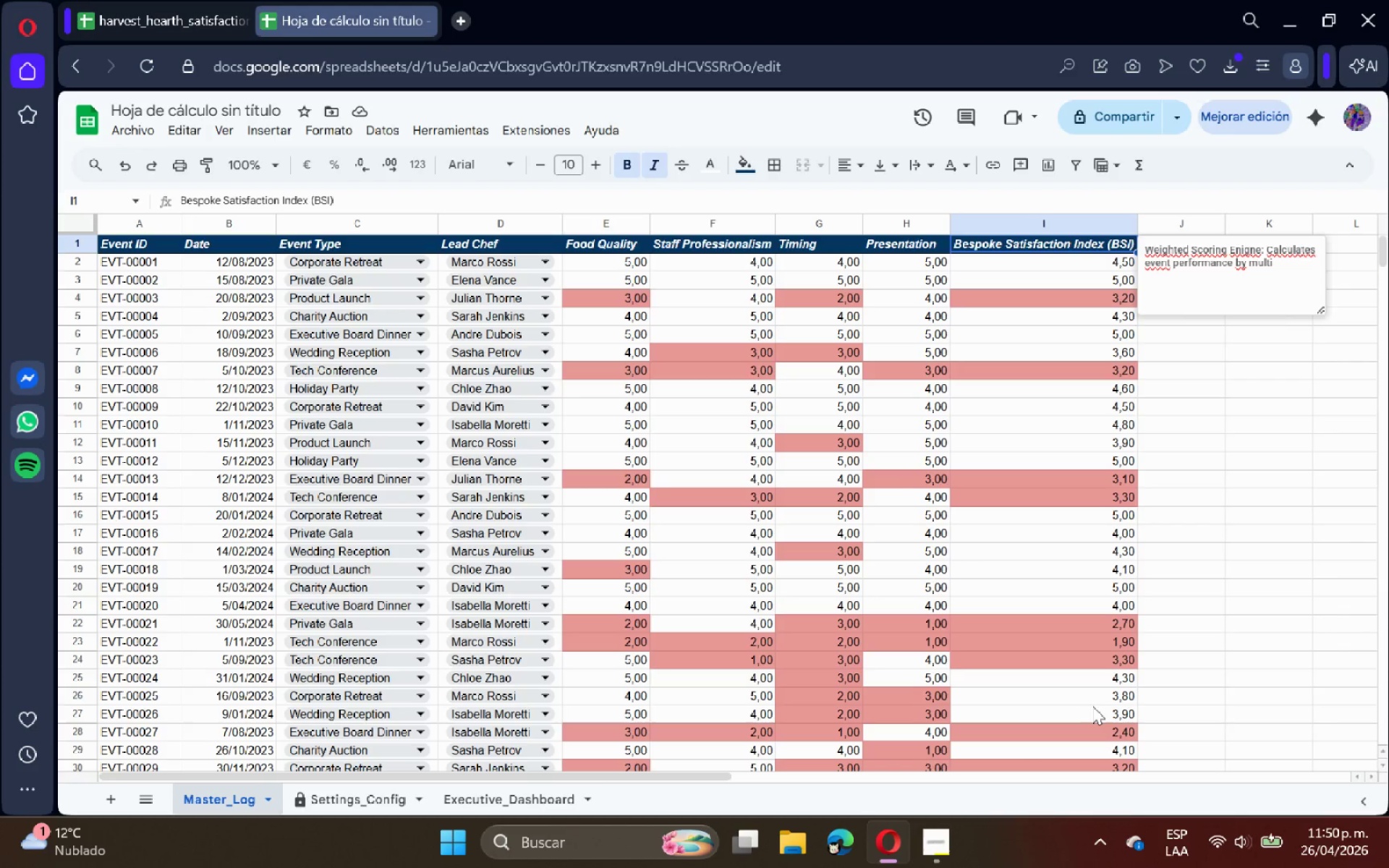 
type(plying raw ratings again)
 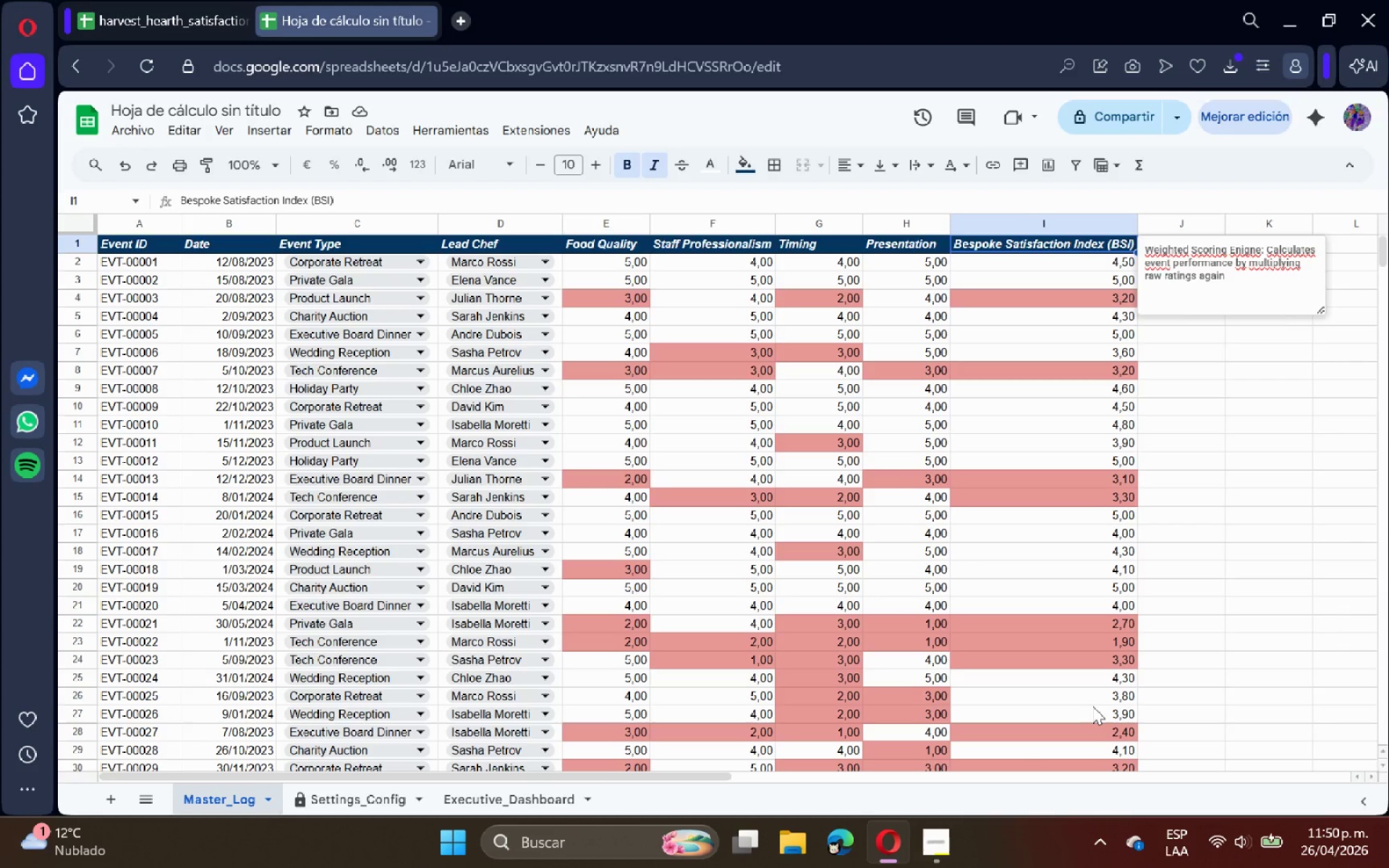 
type(st the strategic priority matrix located in the [Settings_Config[ backend *Food> 40%, Staff> 30%, Timing> 20%, Presentation> 10%()
 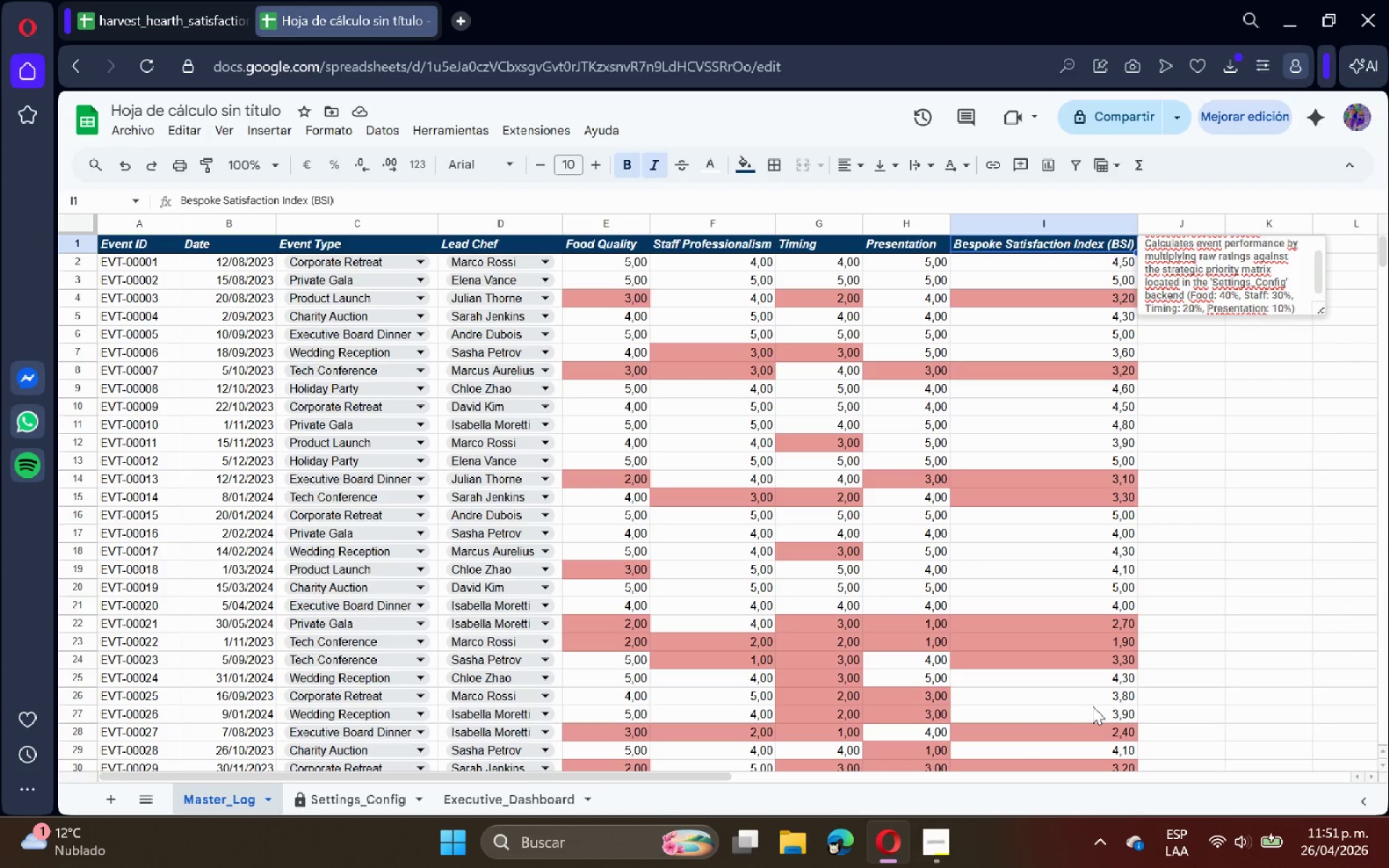 
key(Enter)
 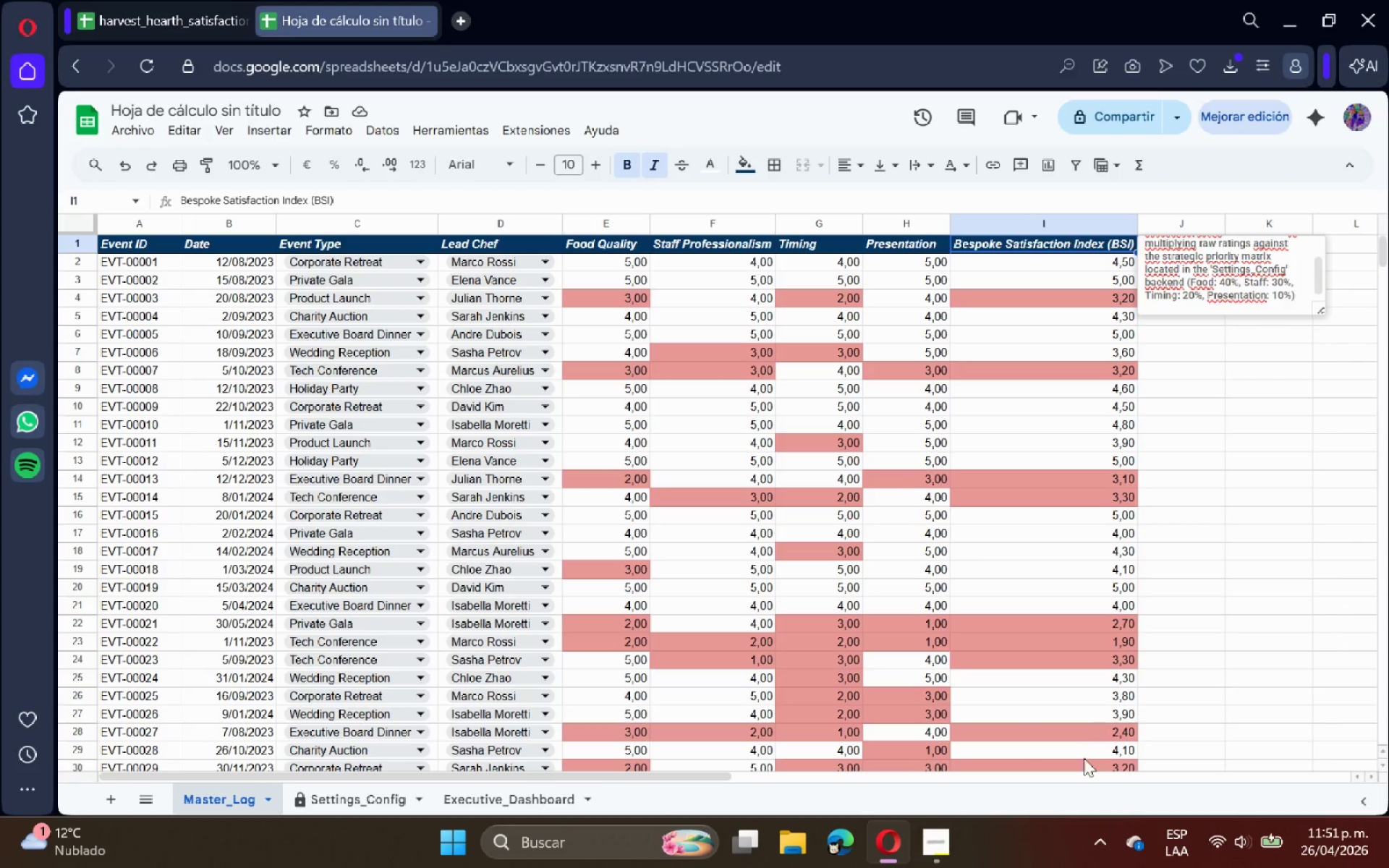 
left_click([1233, 633])
 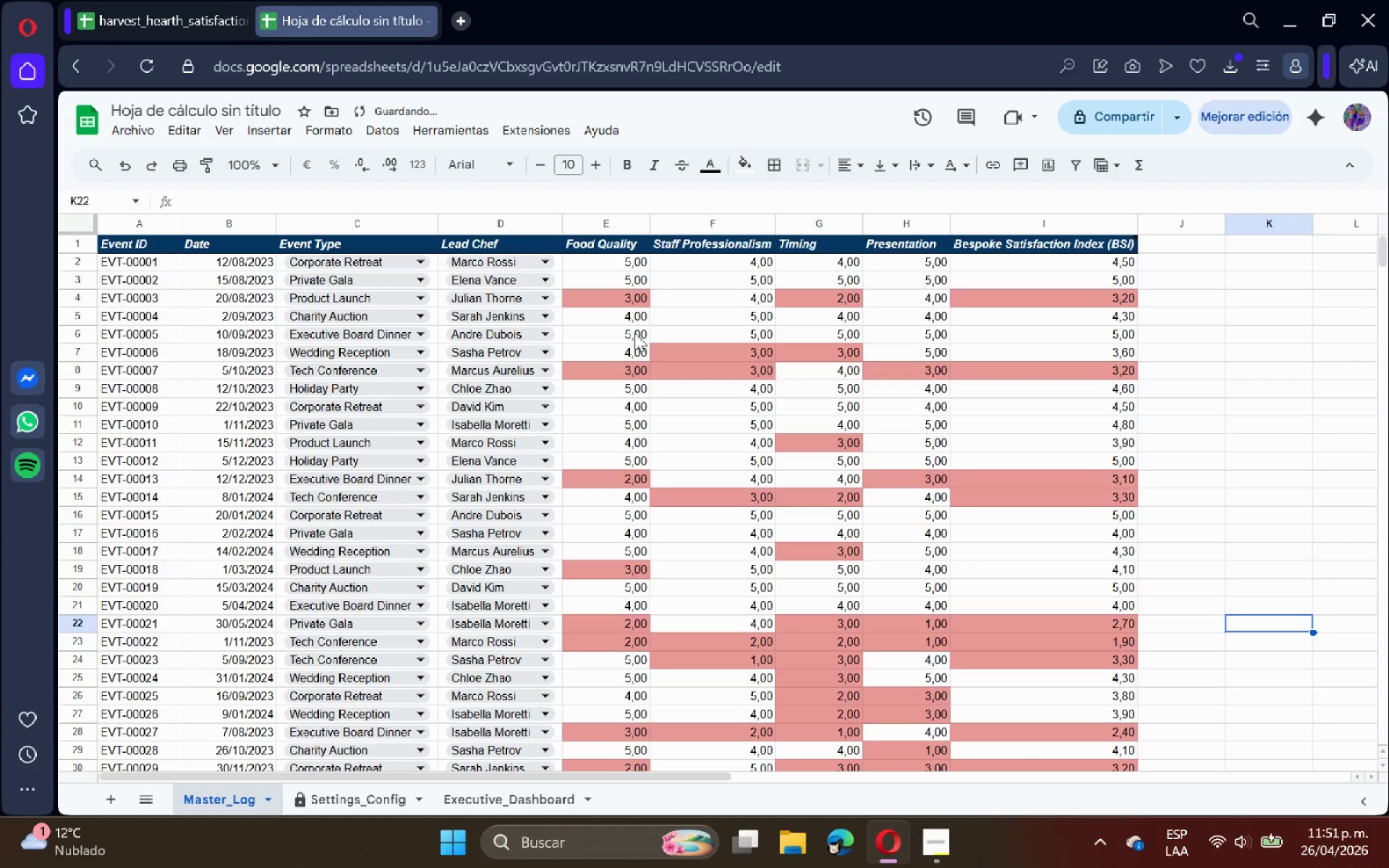 
left_click([647, 310])
 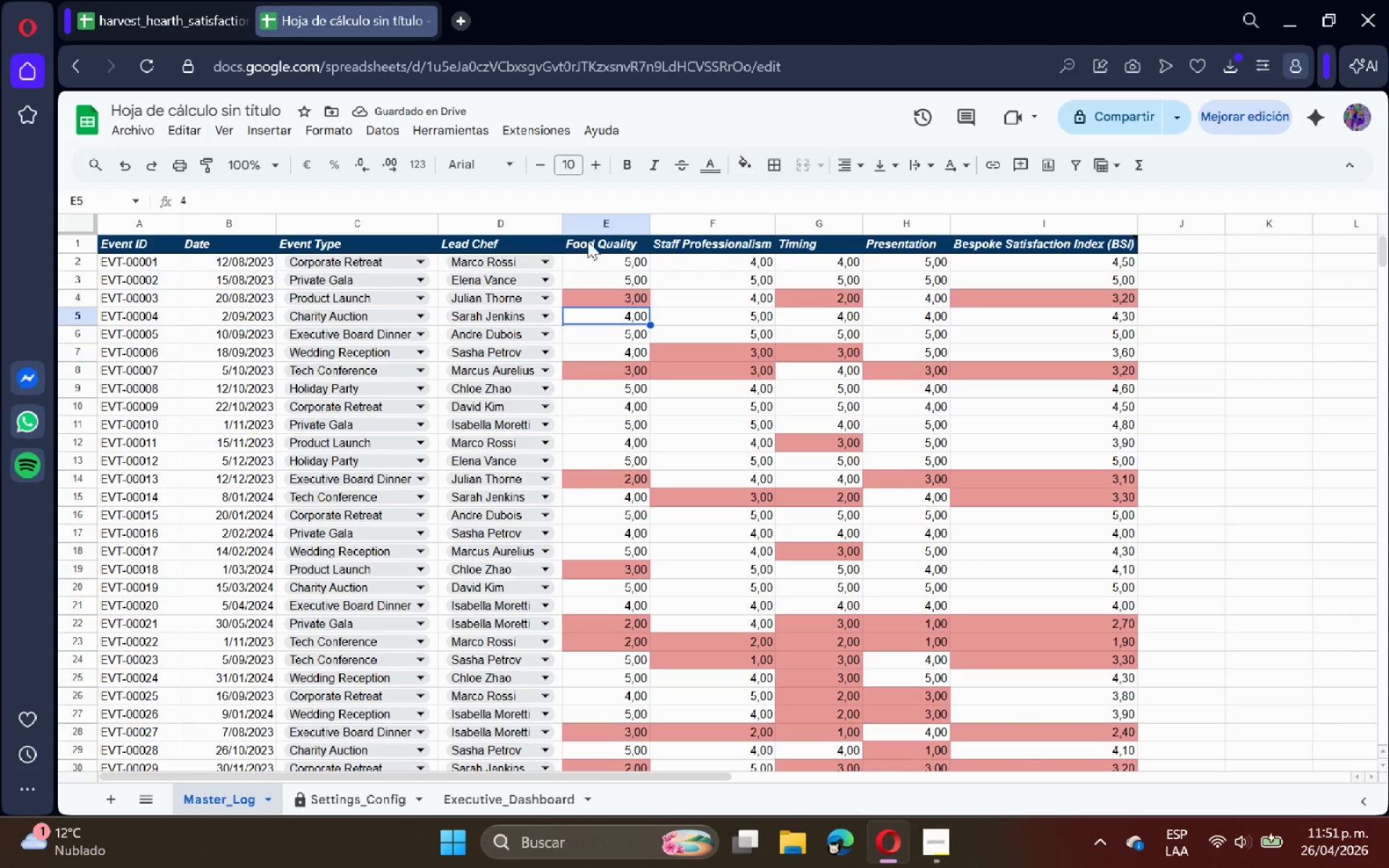 
left_click([652, 269])
 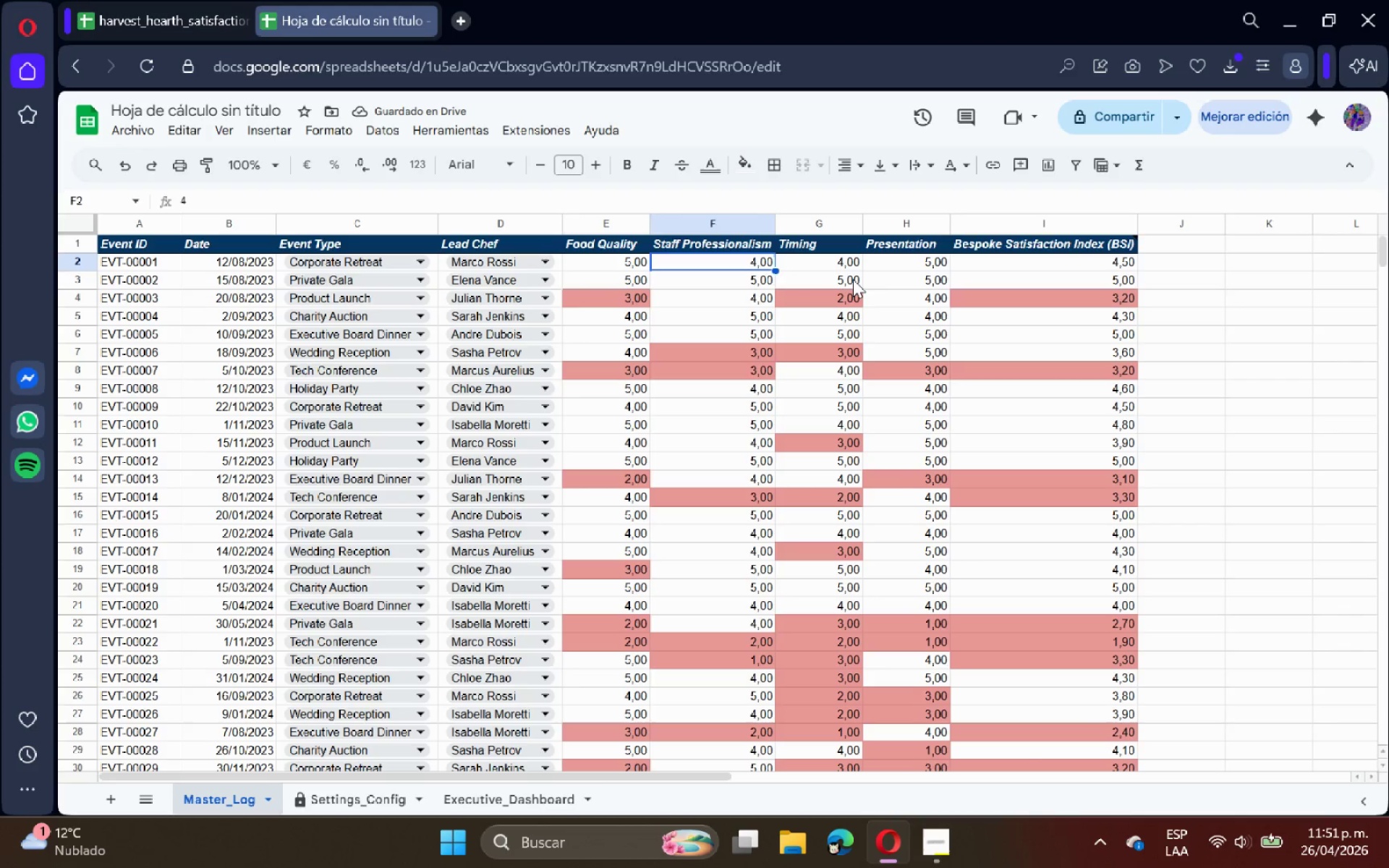 
left_click([854, 280])
 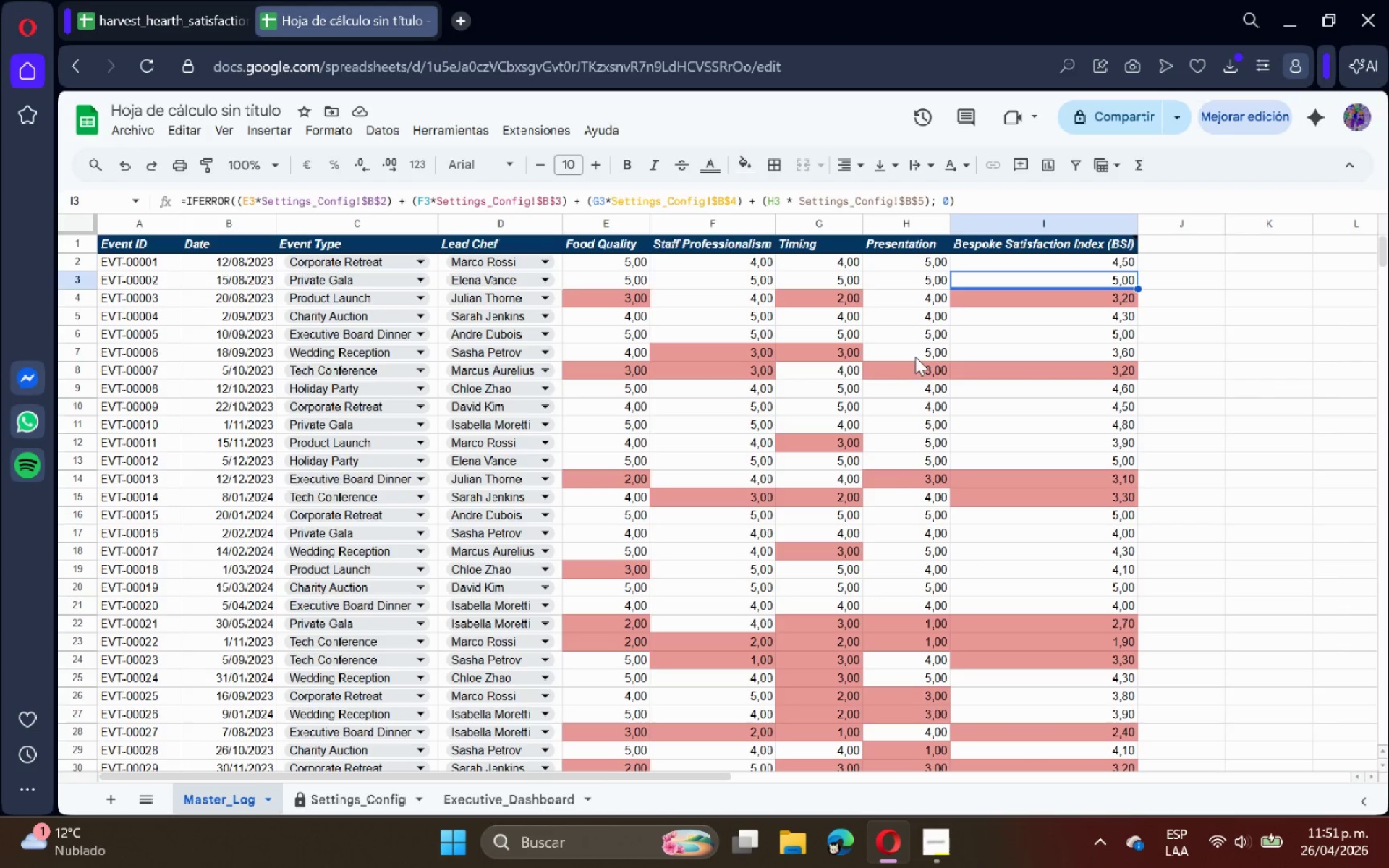 
mouse_move([1027, 228])
 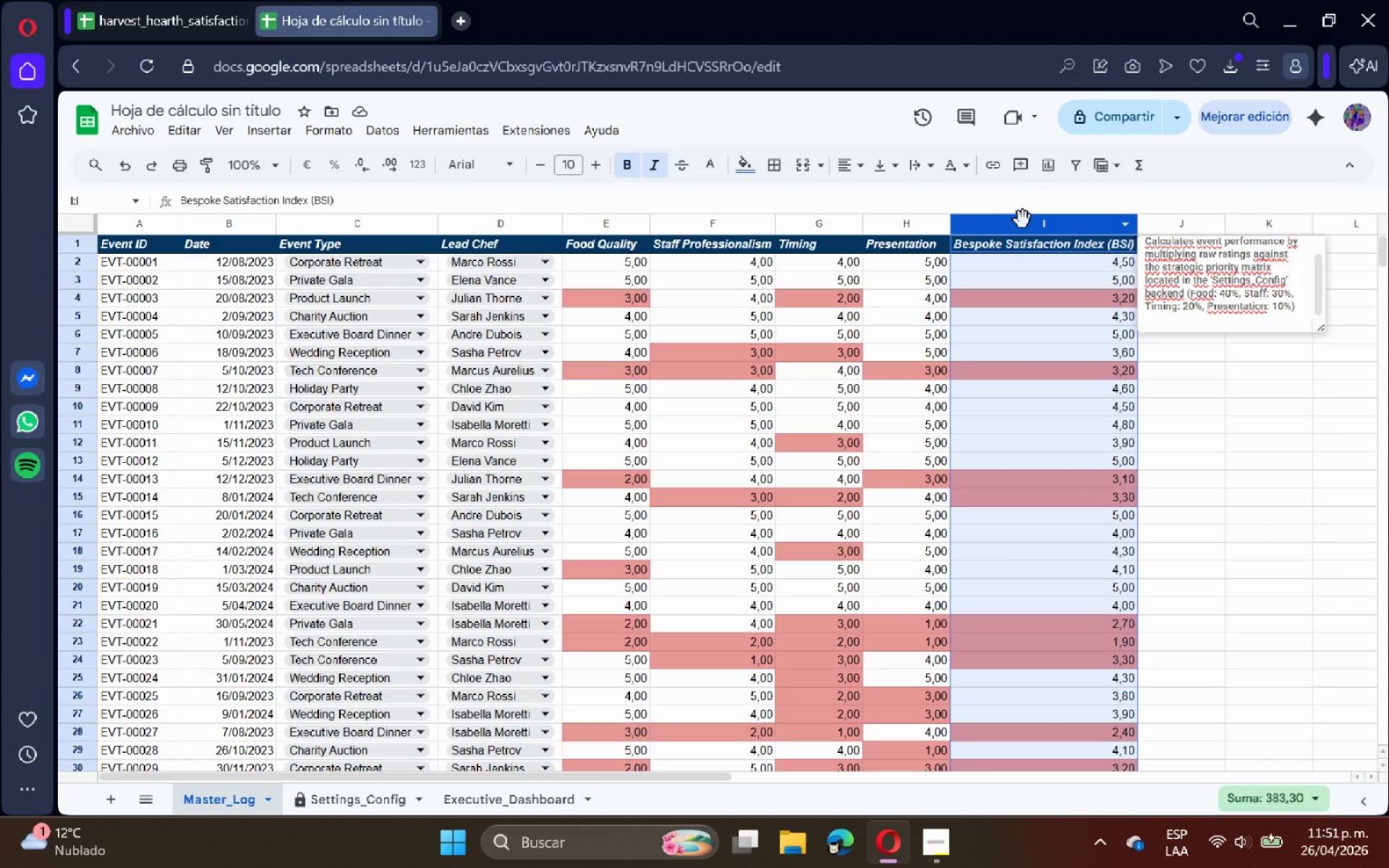 
right_click([1023, 220])
 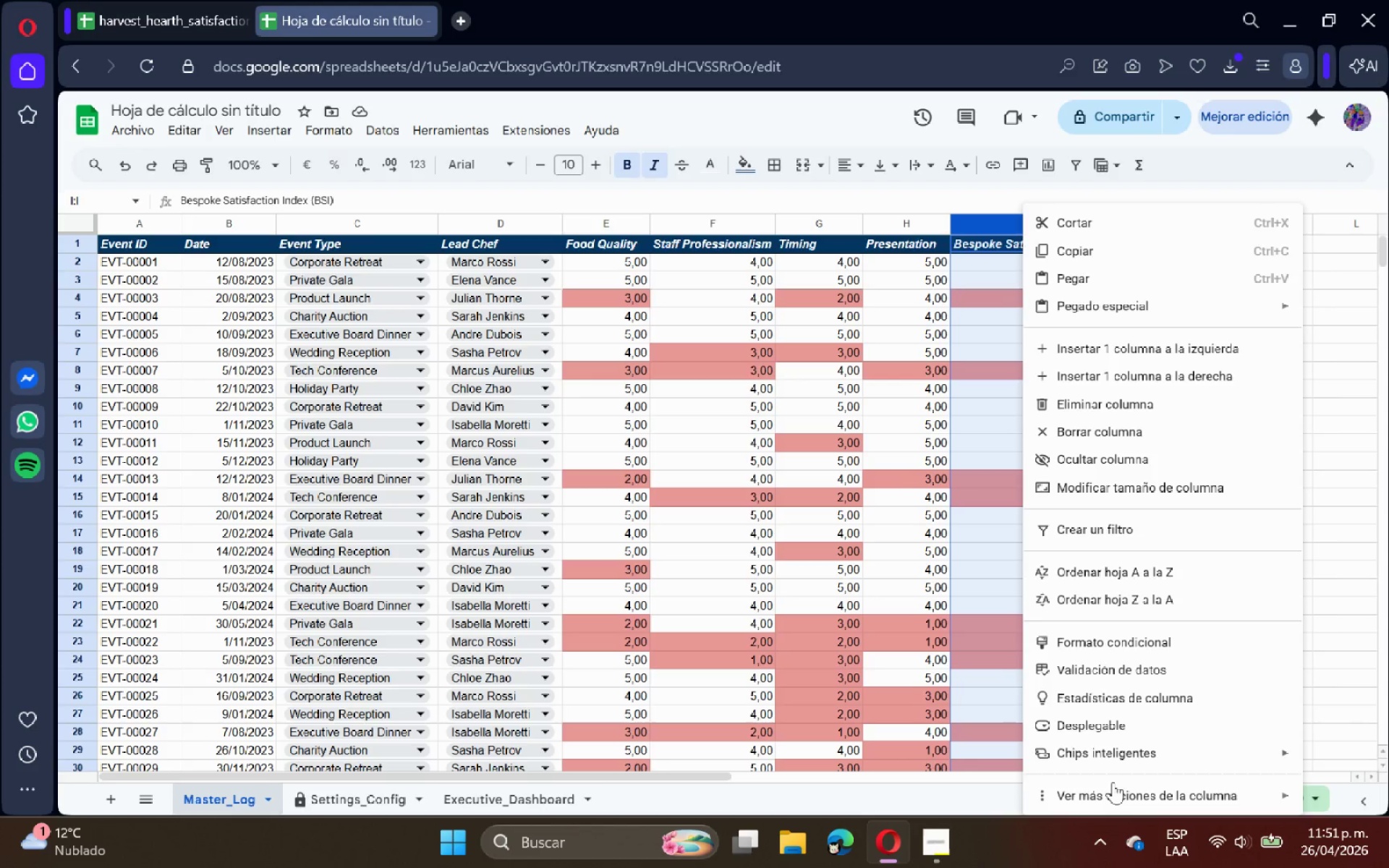 
left_click([1111, 785])
 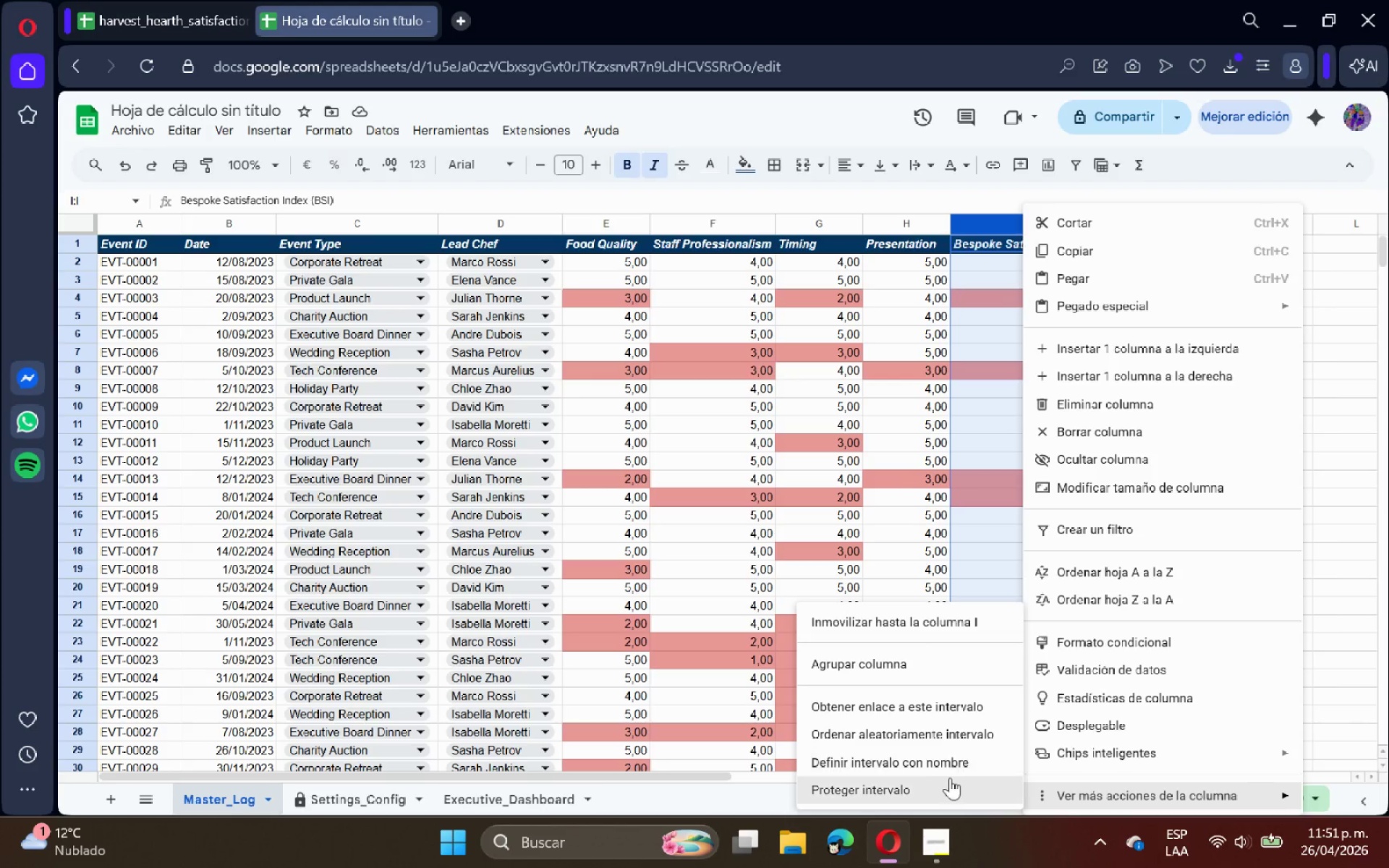 
left_click([935, 784])
 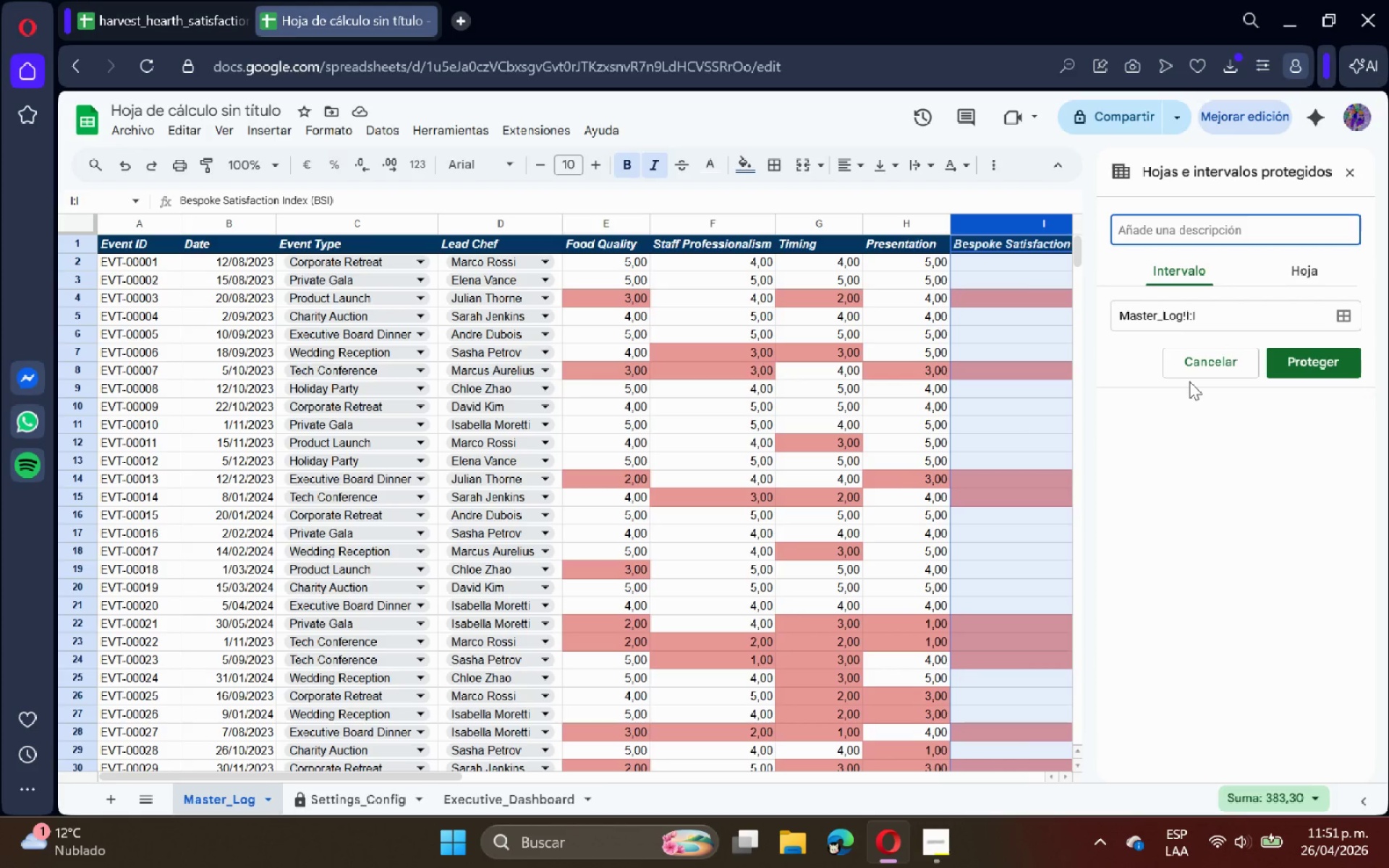 
type(Pr)
key(Backspace)
type(arams)
 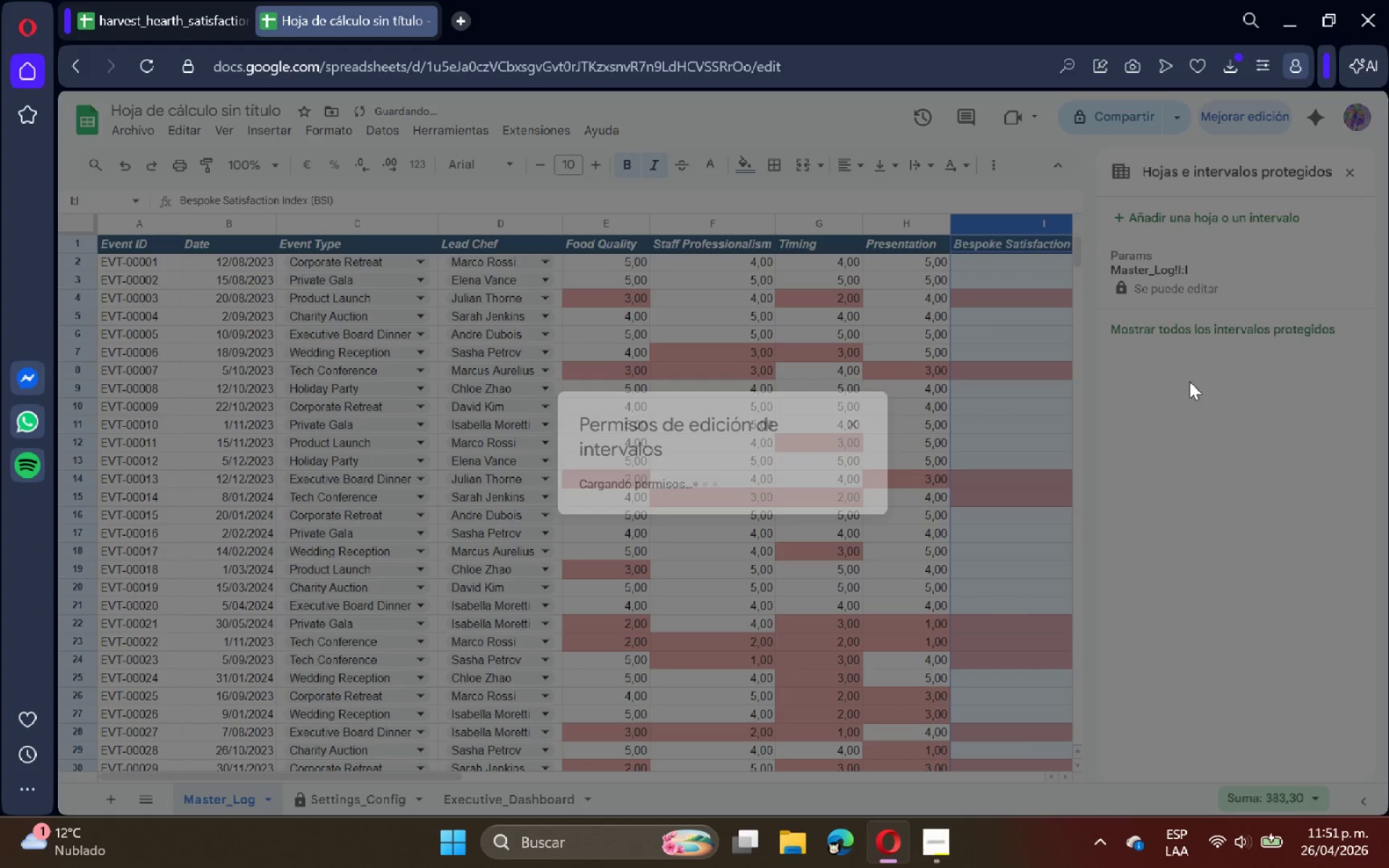 
key(Enter)
 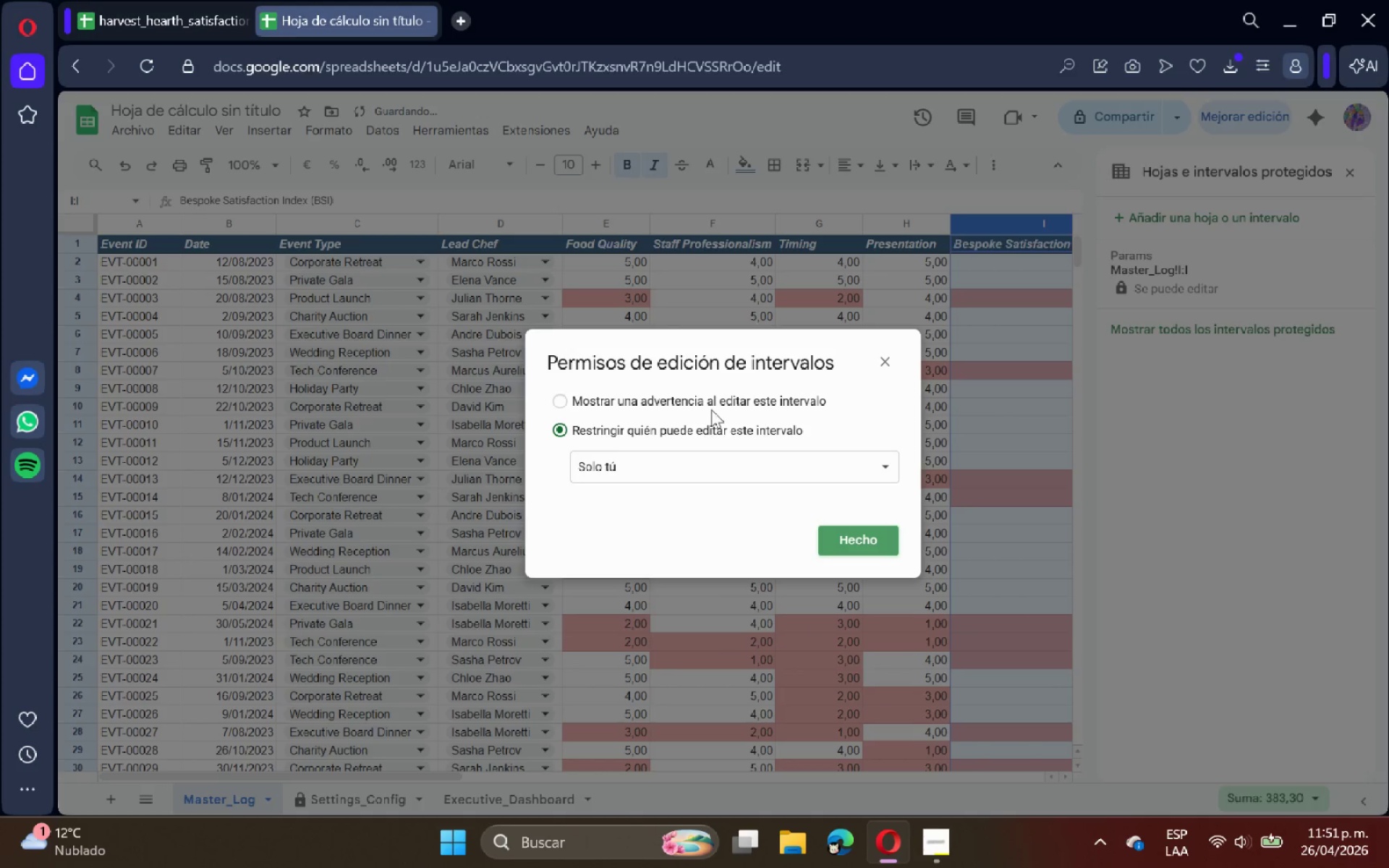 
left_click([708, 409])
 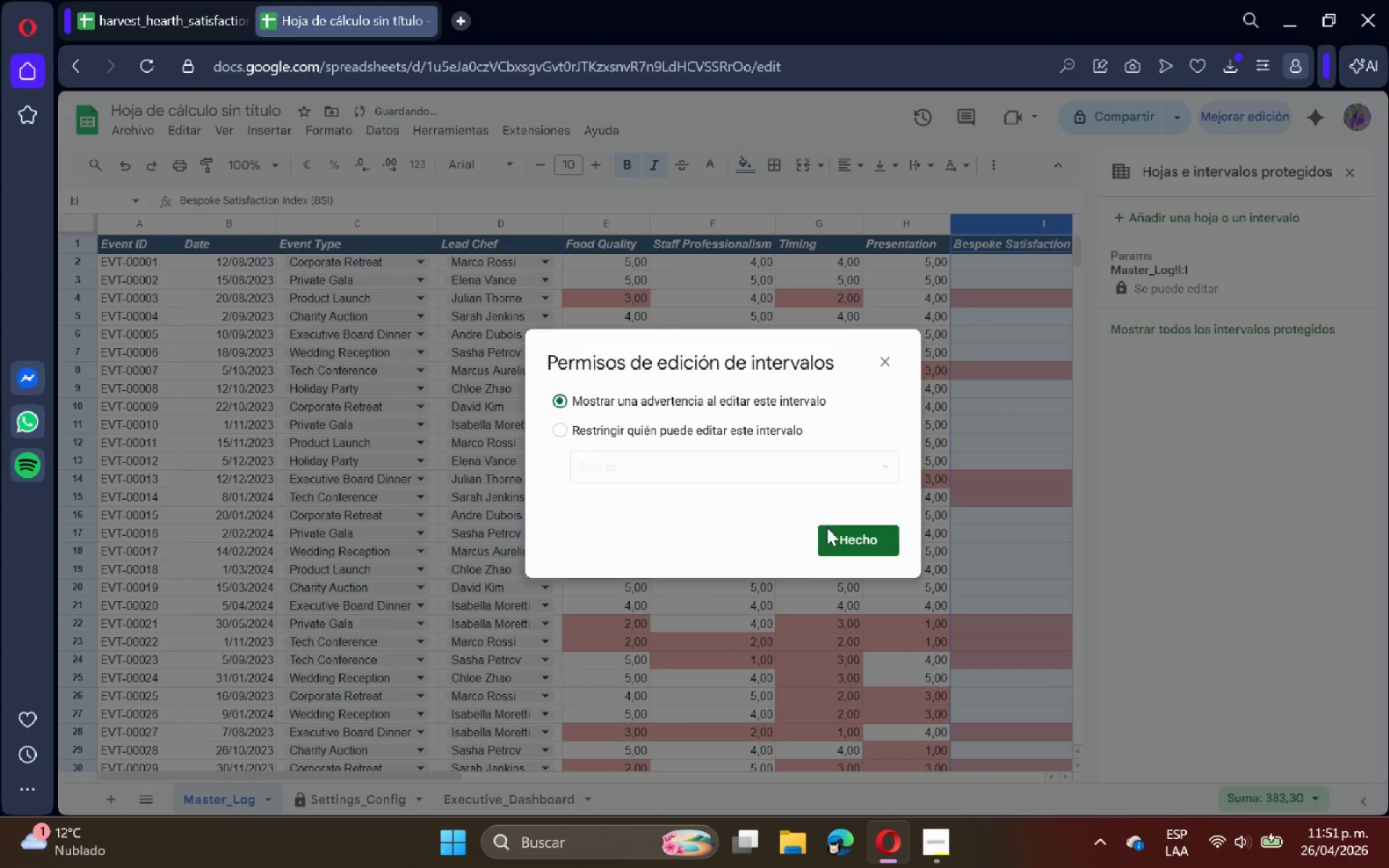 
left_click([841, 535])
 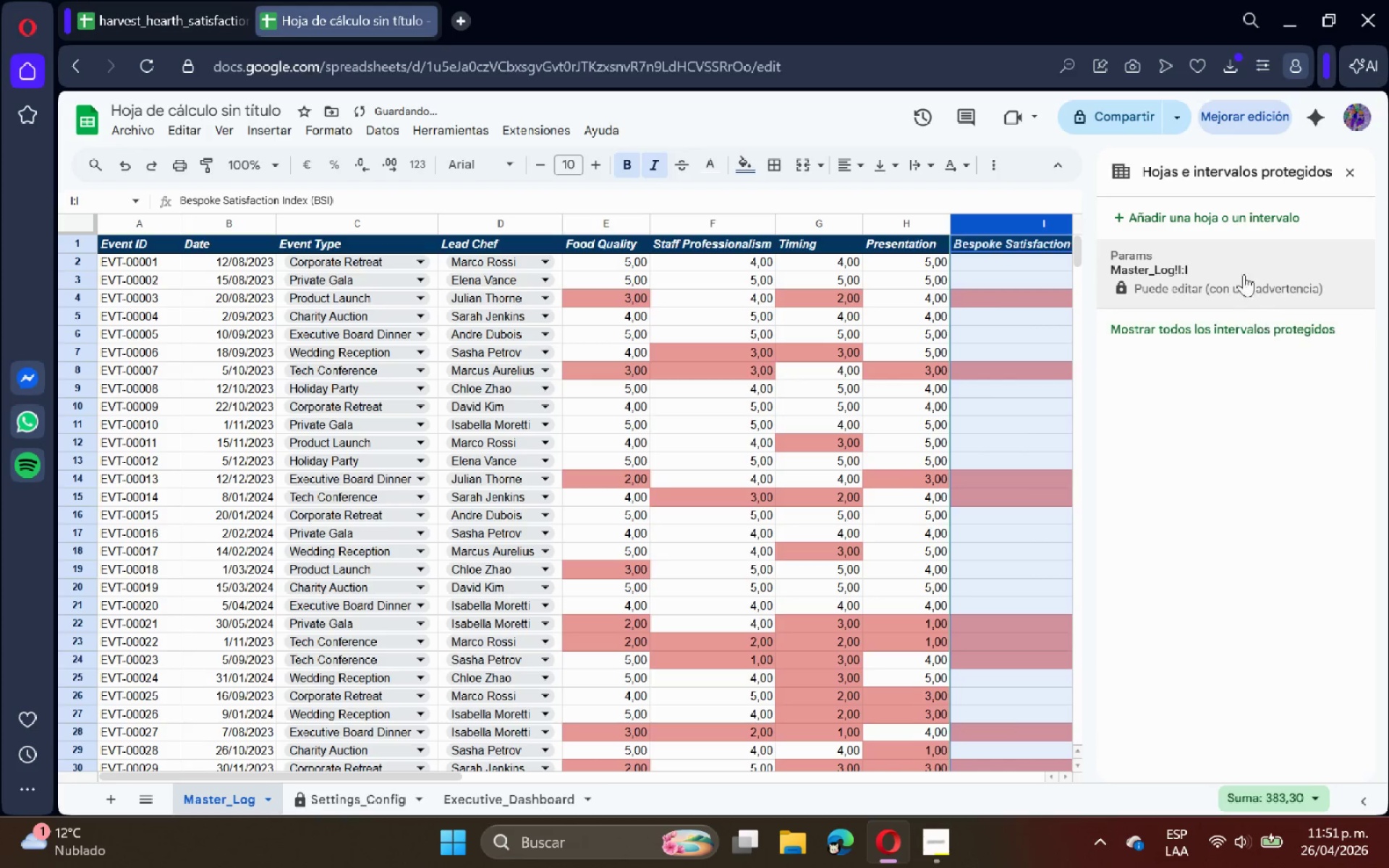 
left_click([1336, 173])
 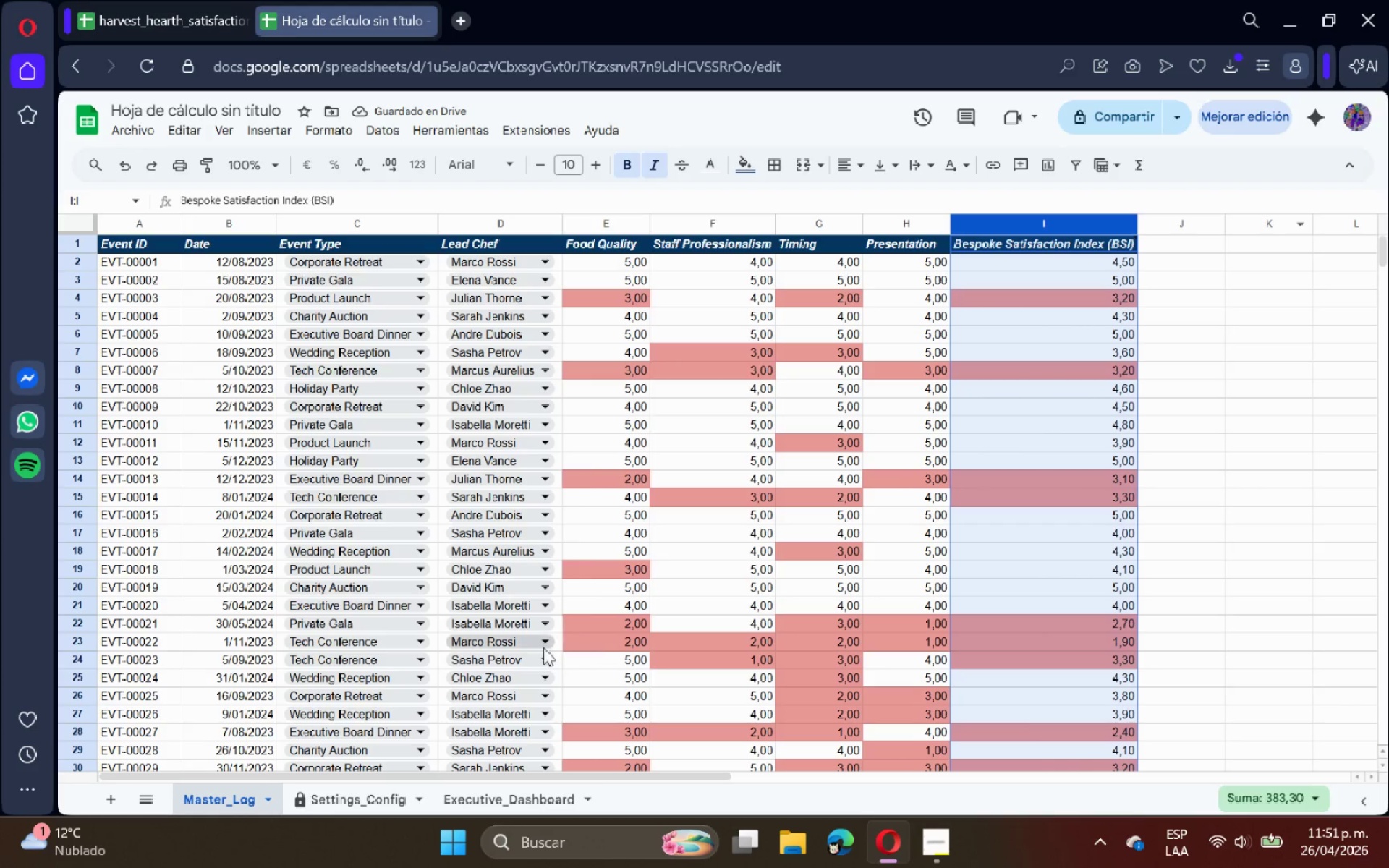 
left_click([385, 790])
 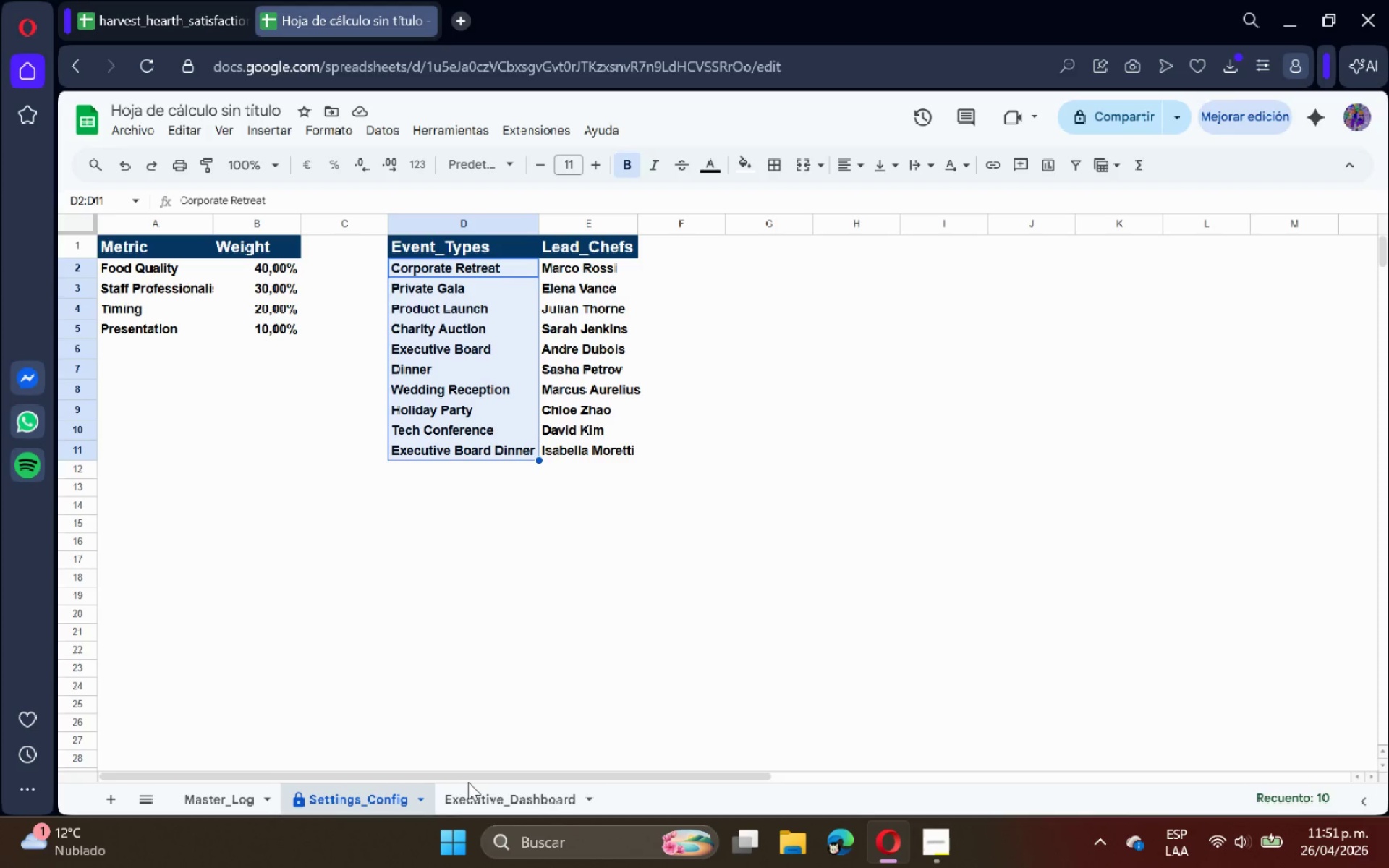 
wait(9.64)
 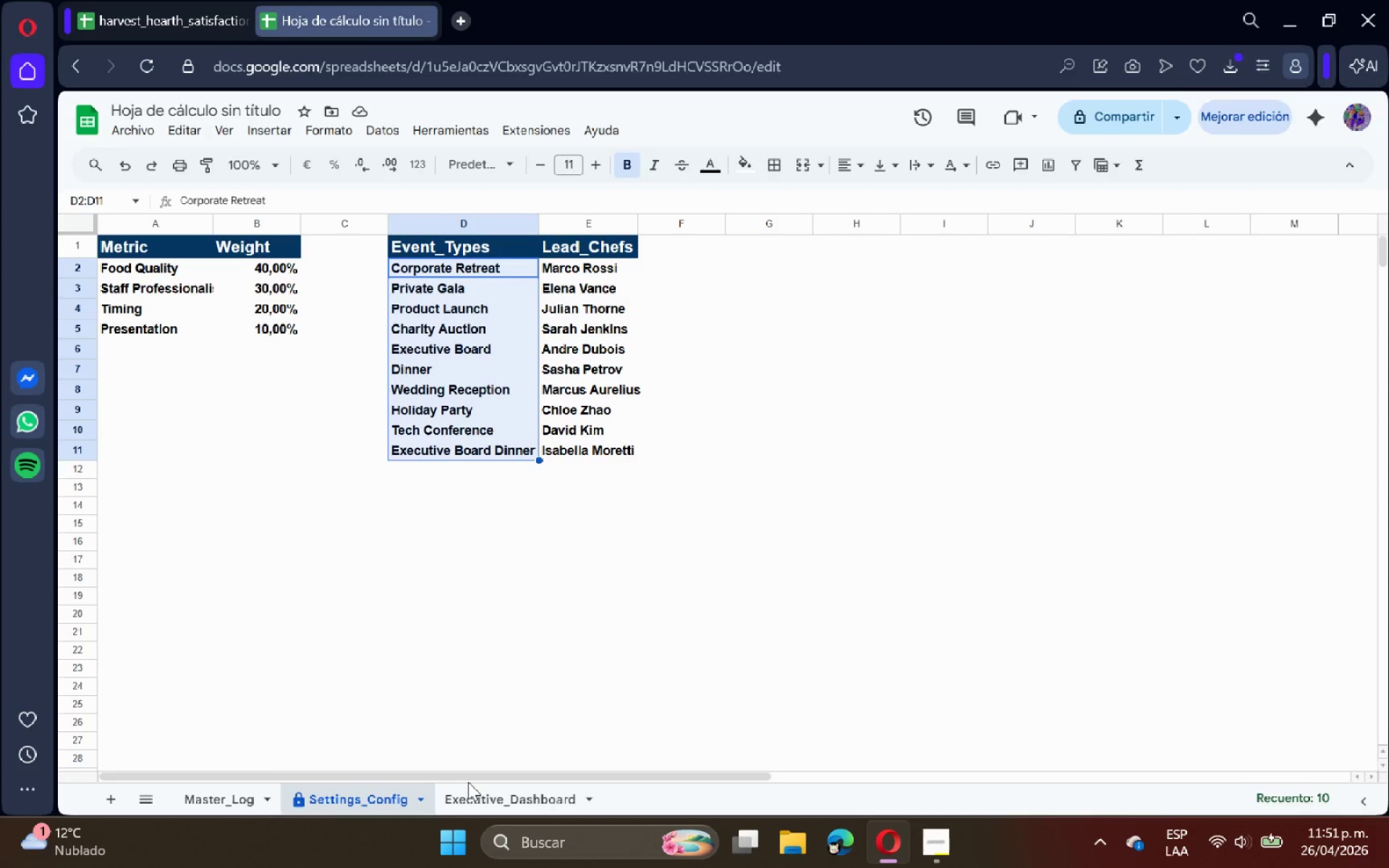 
scroll: coordinate [315, 370], scroll_direction: up, amount: 1.0
 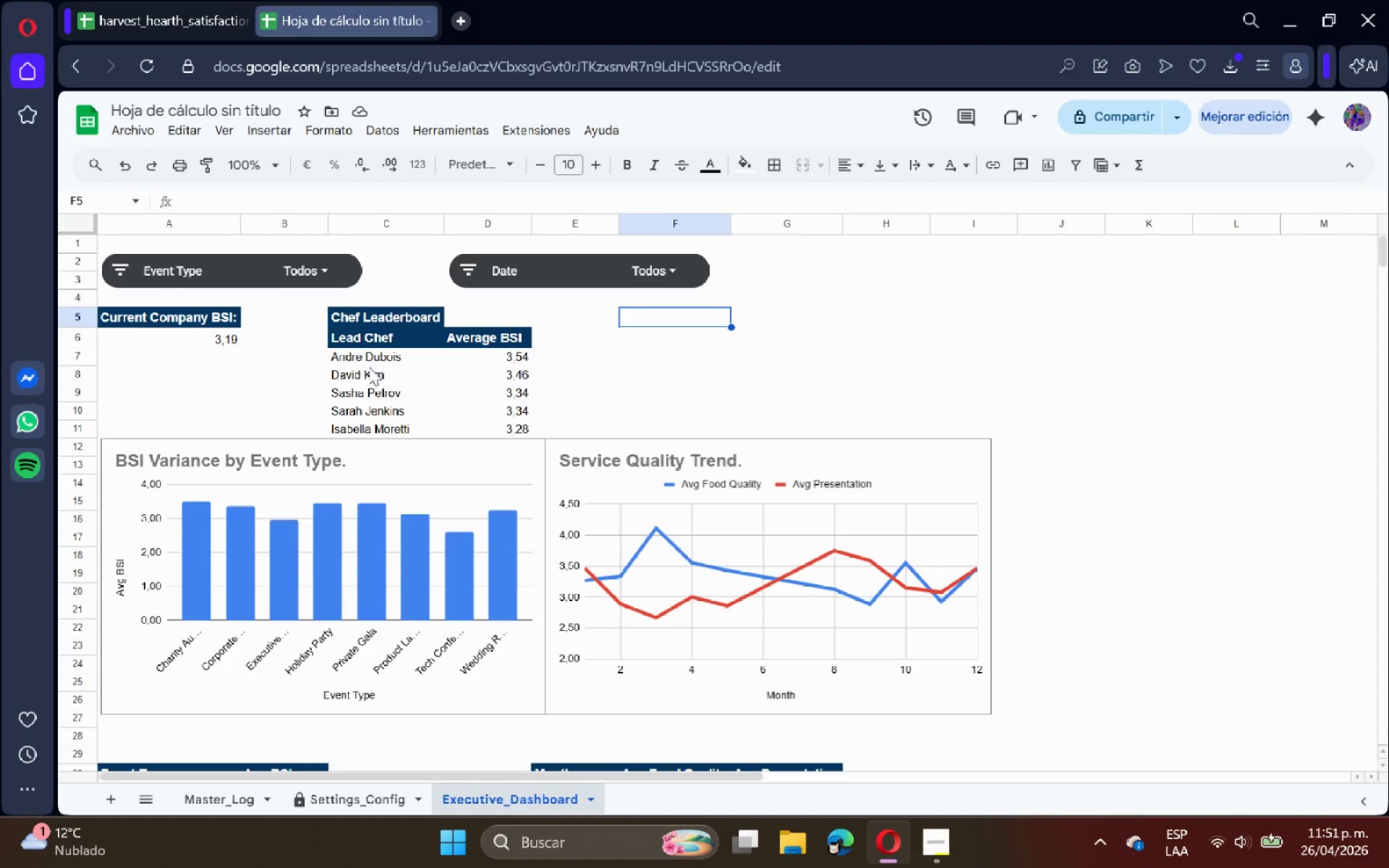 
left_click([369, 362])
 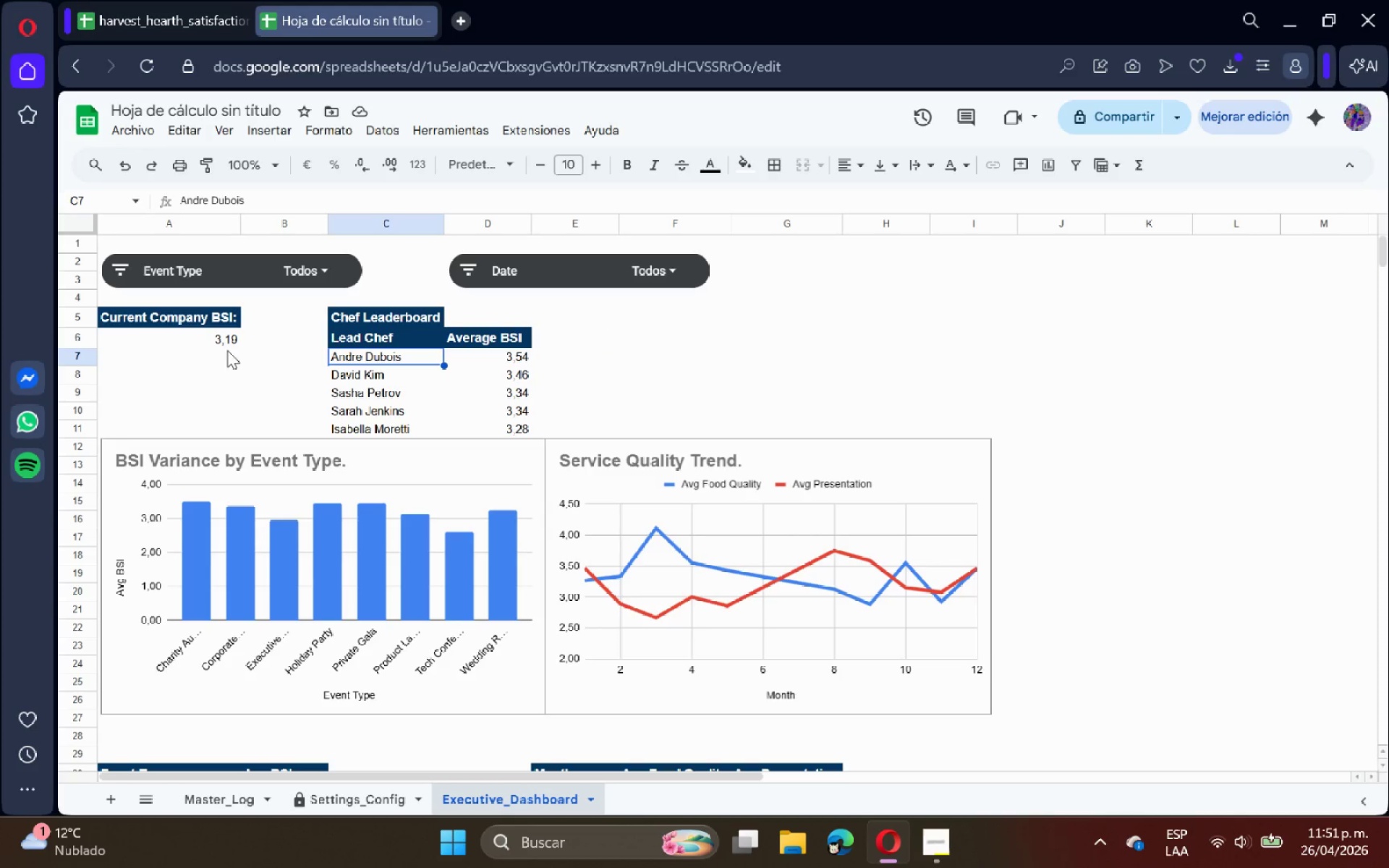 
left_click([216, 344])
 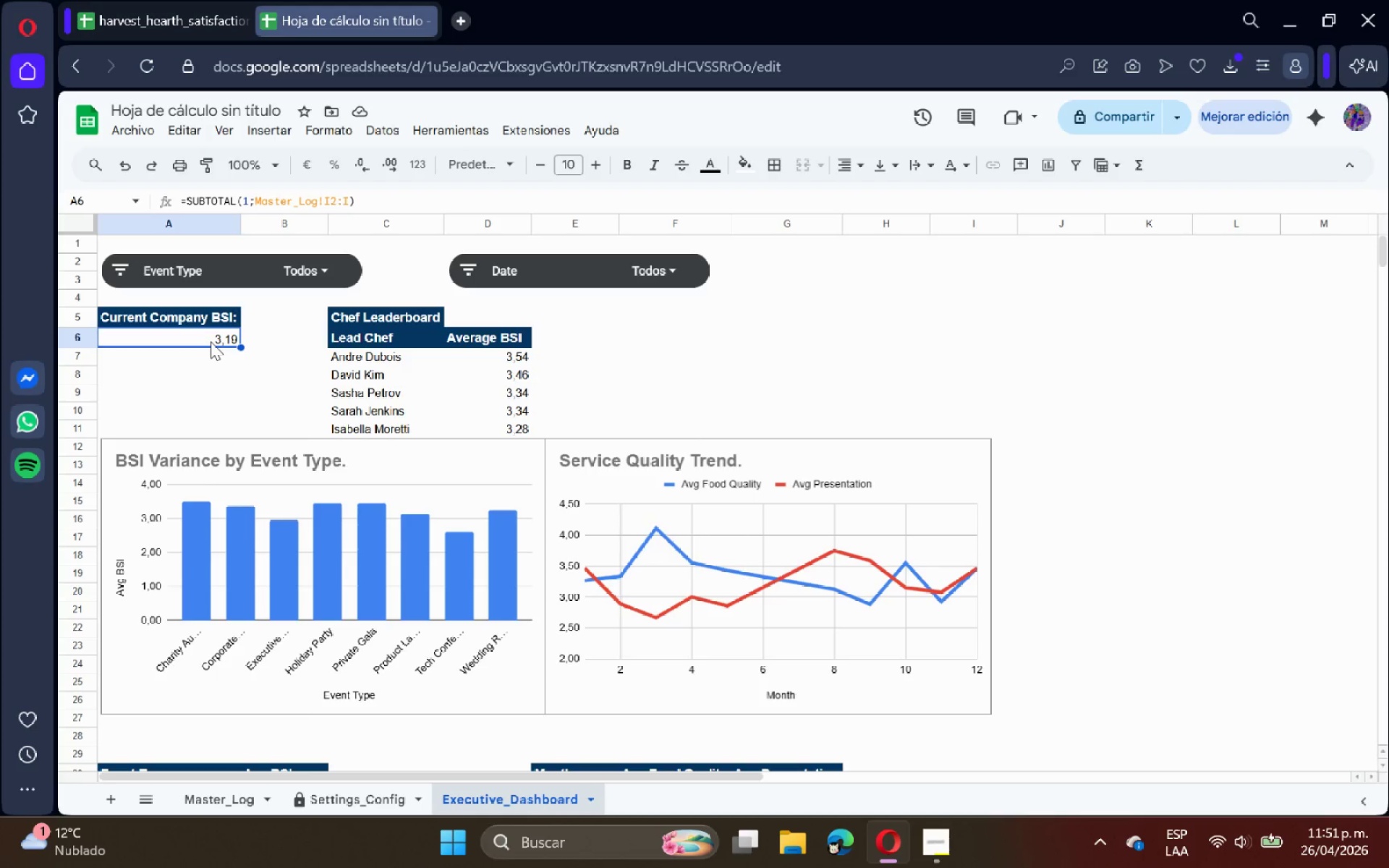 
right_click([211, 341])
 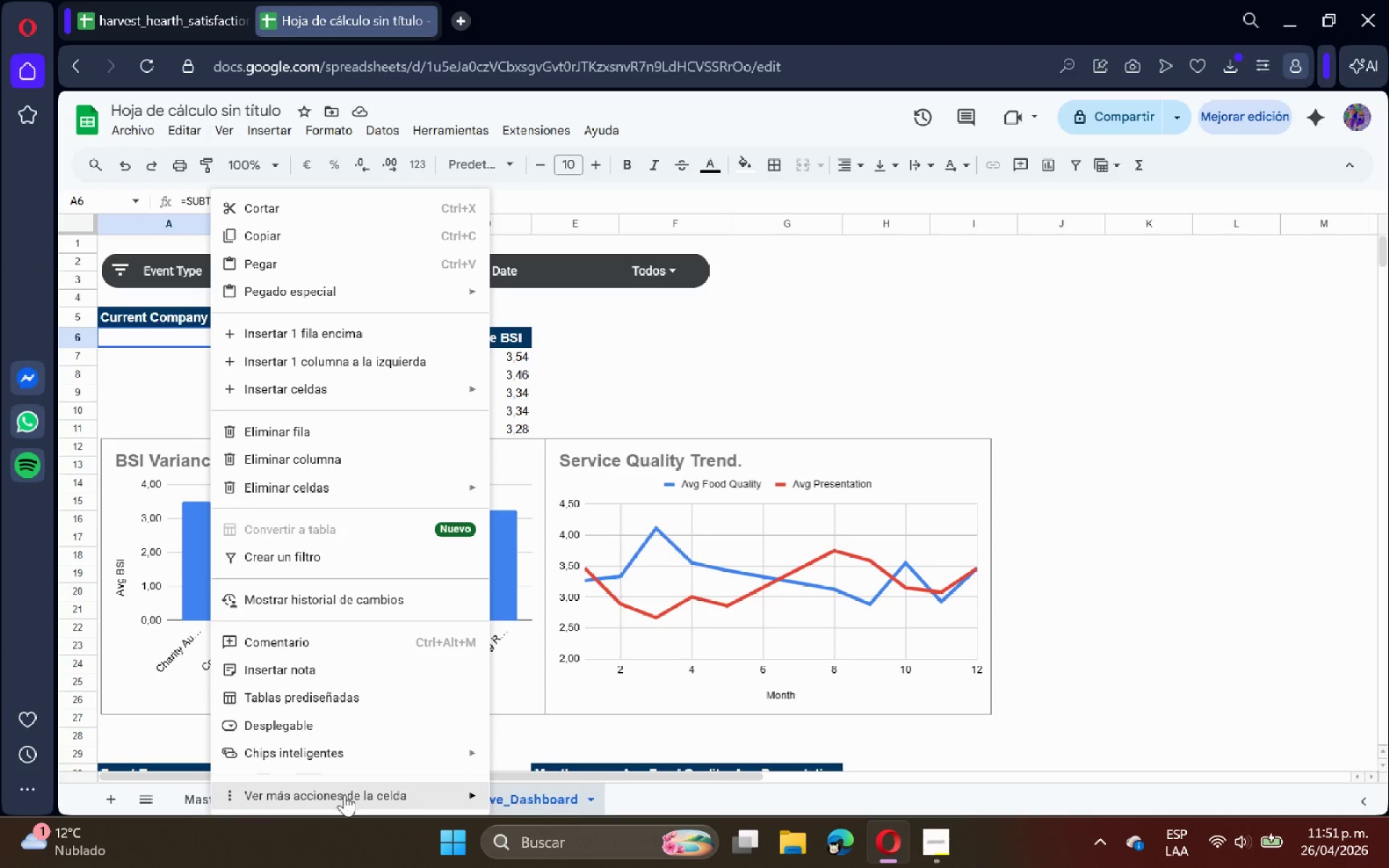 
left_click([345, 795])
 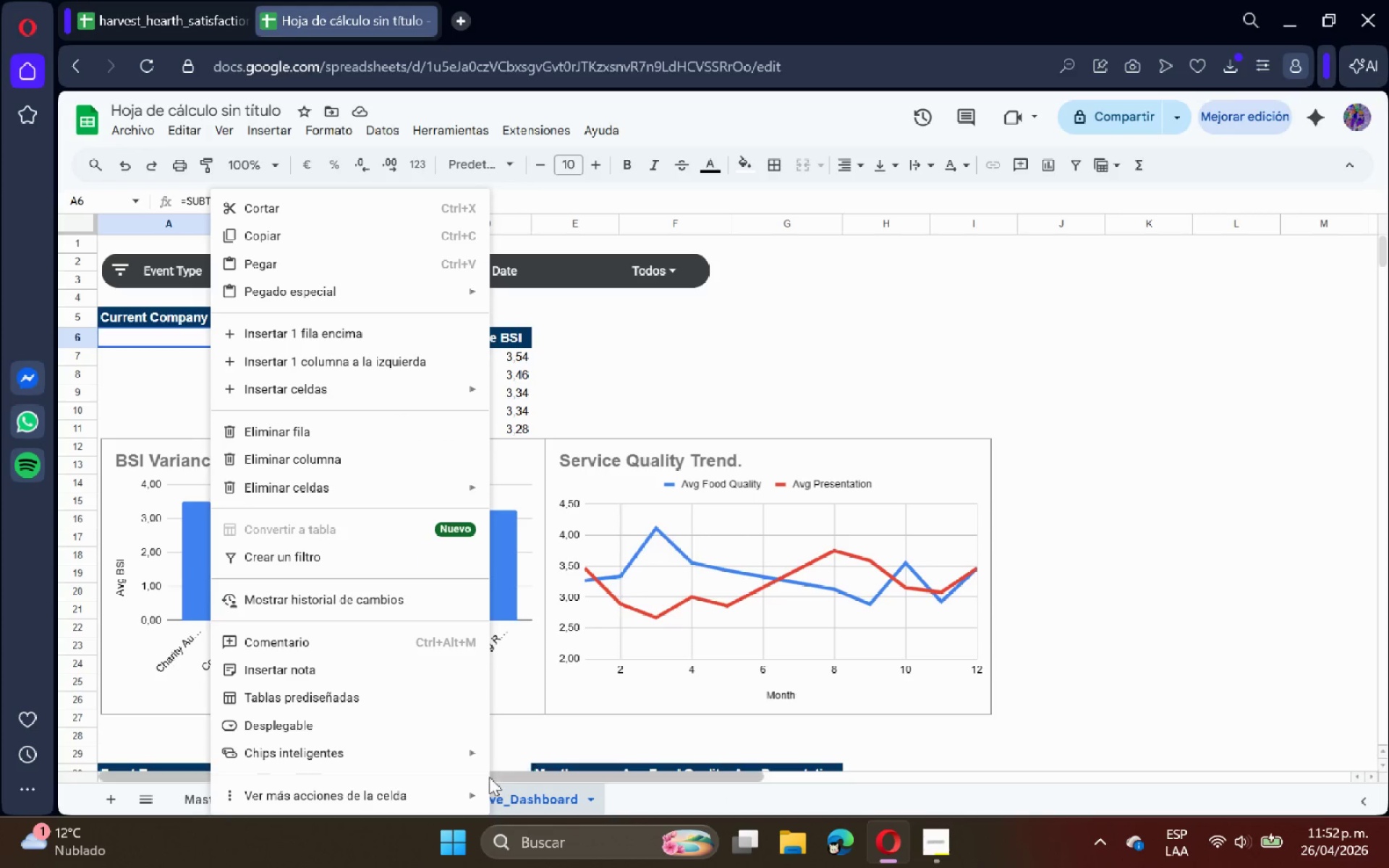 
left_click([435, 791])
 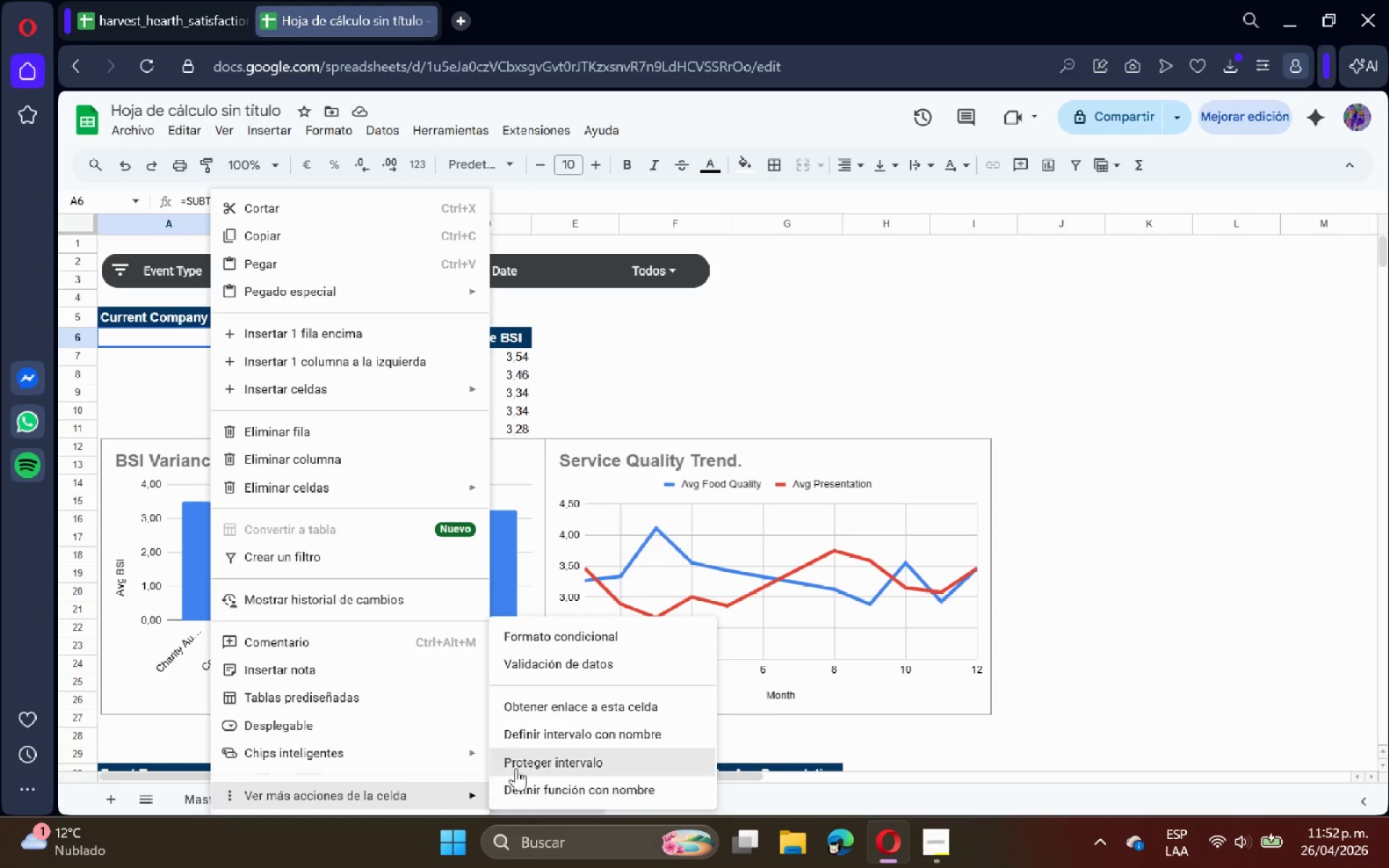 
left_click([521, 762])
 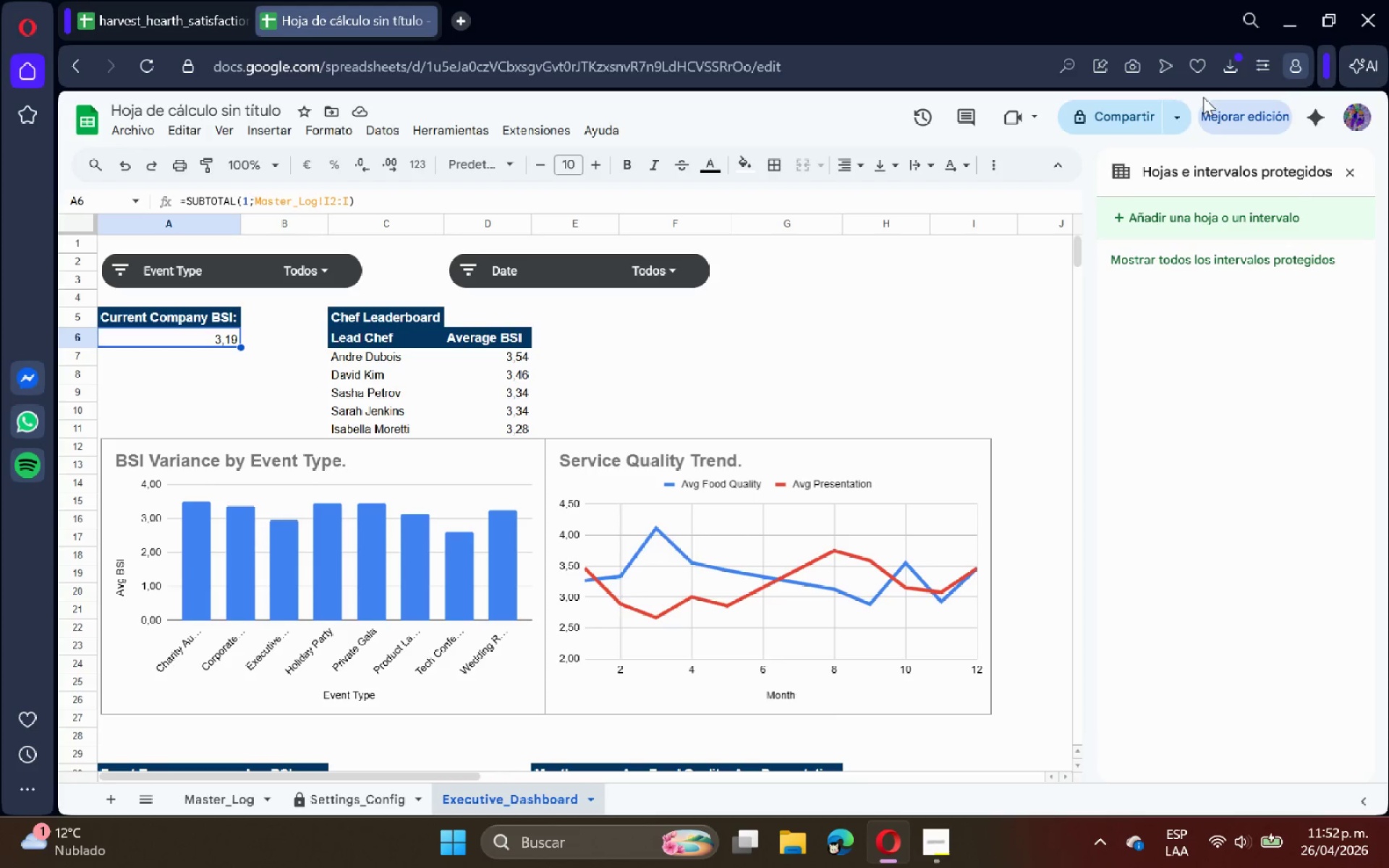 
left_click([1345, 176])
 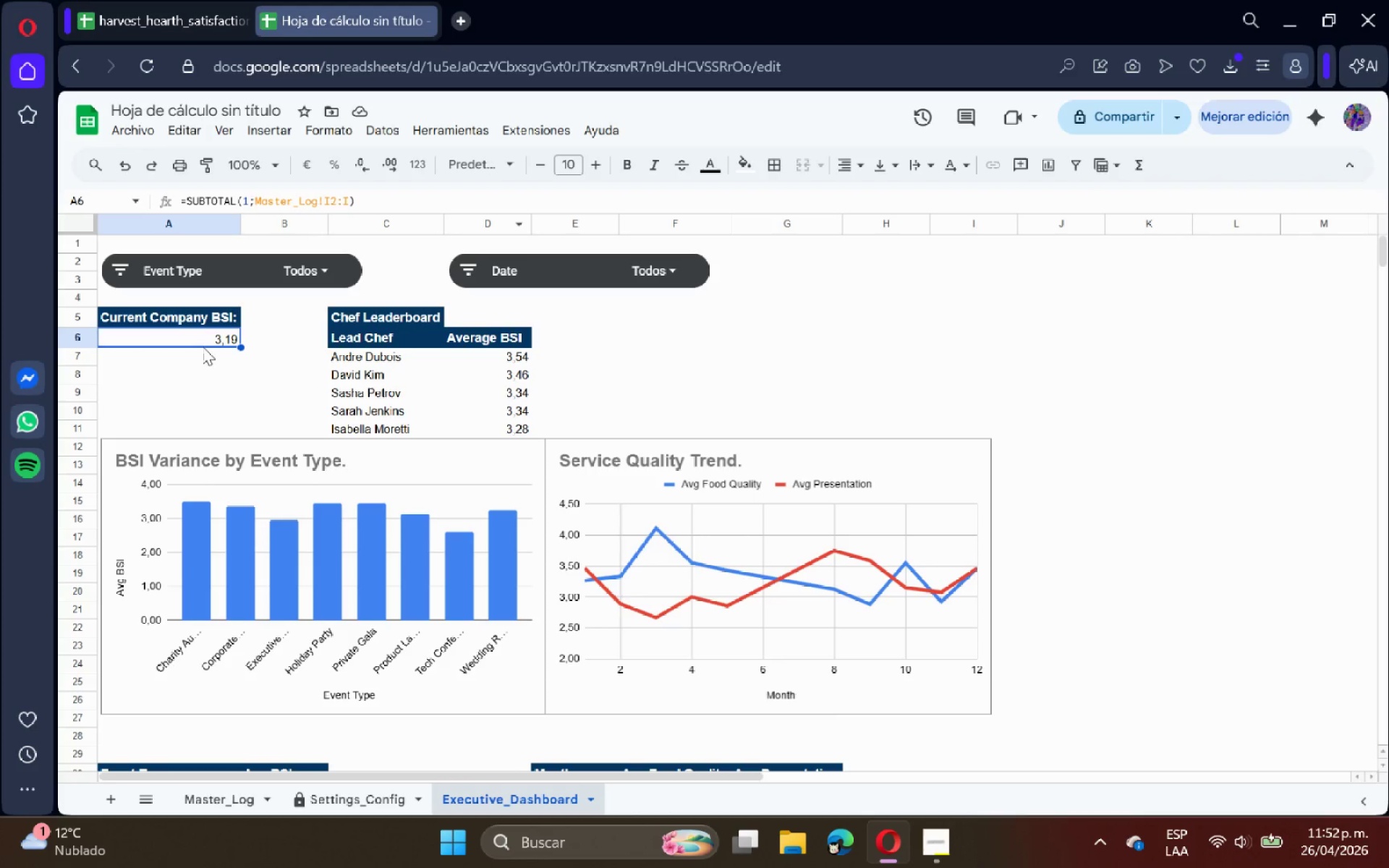 
right_click([198, 343])
 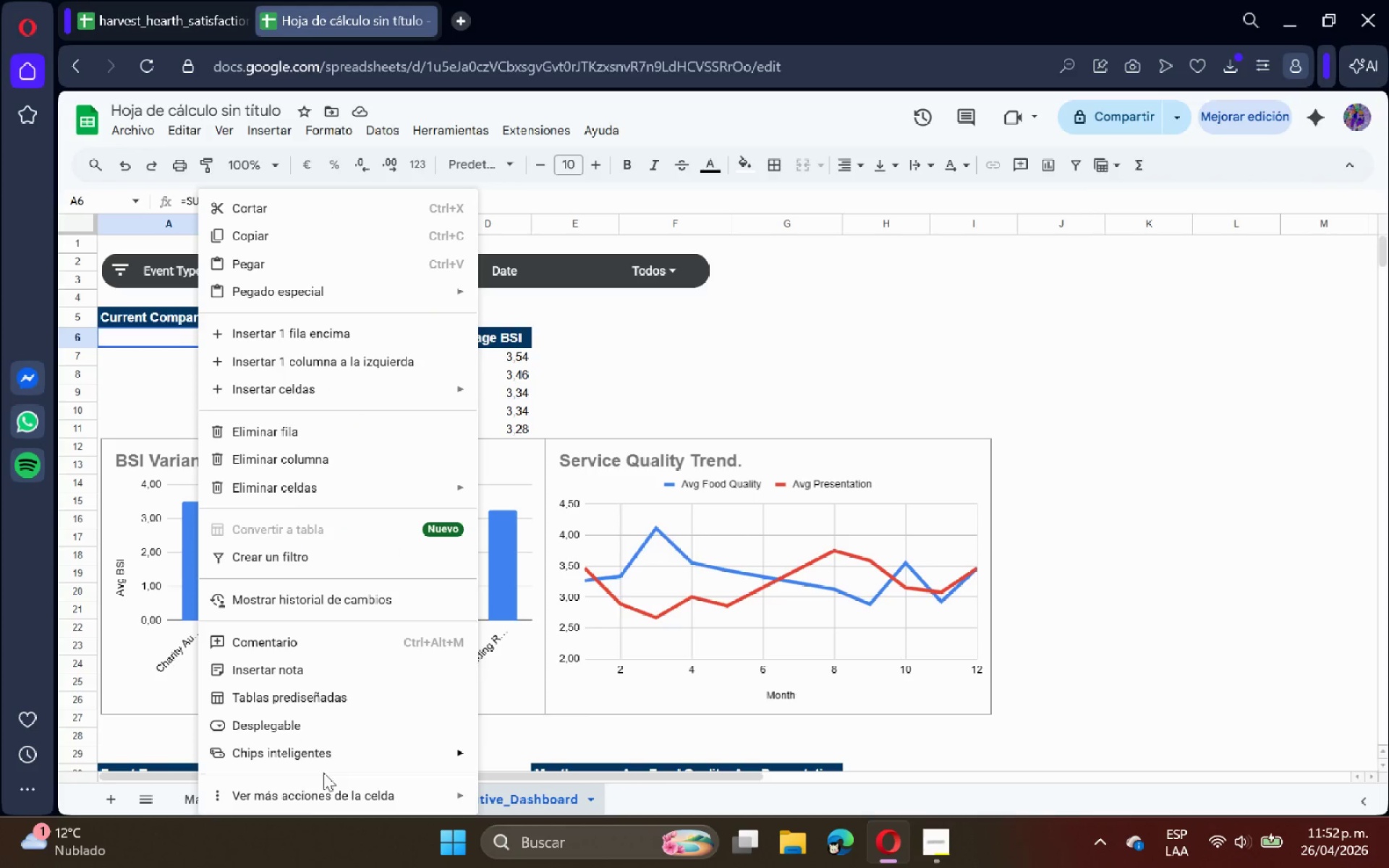 
left_click([322, 784])
 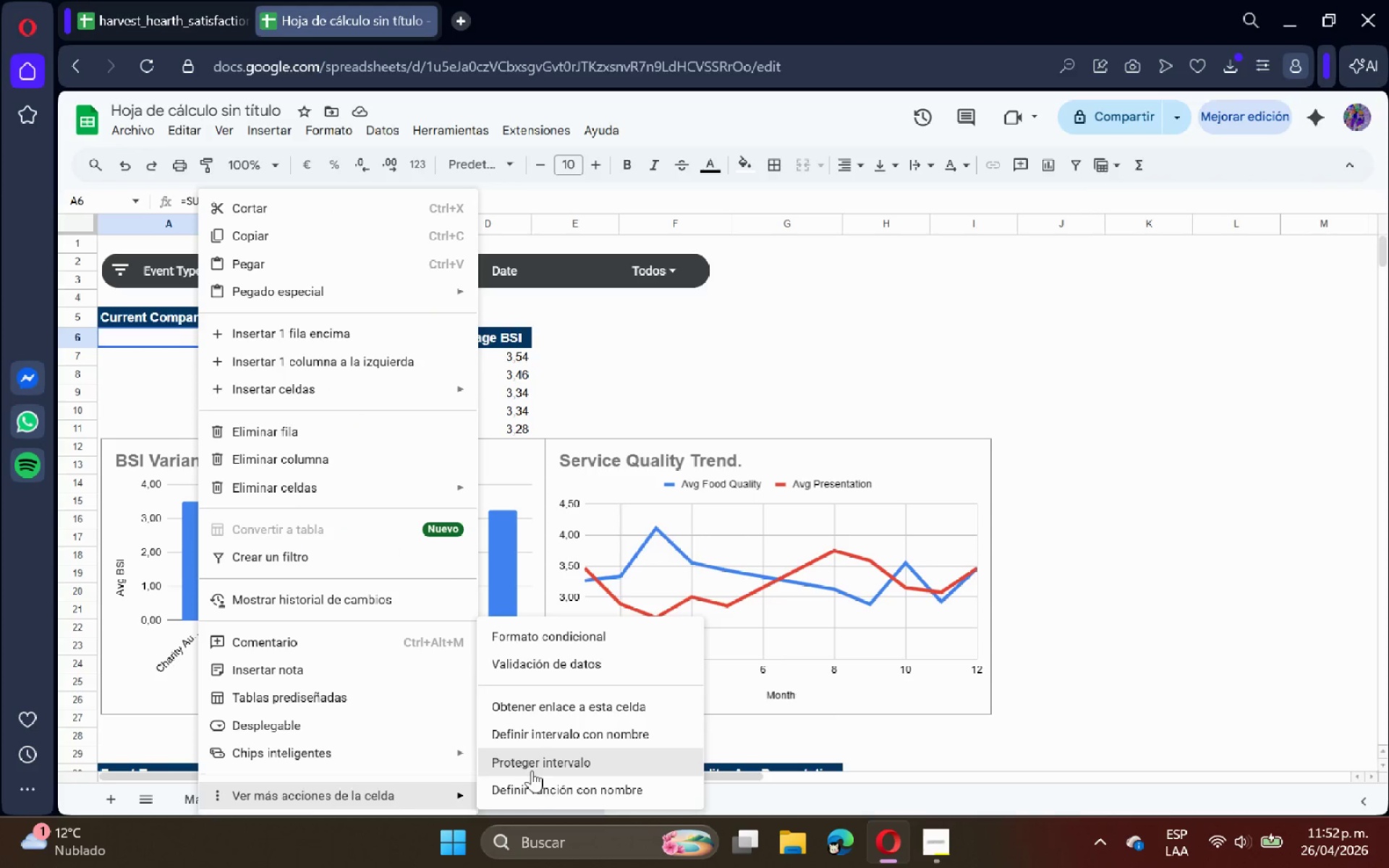 
left_click([546, 765])
 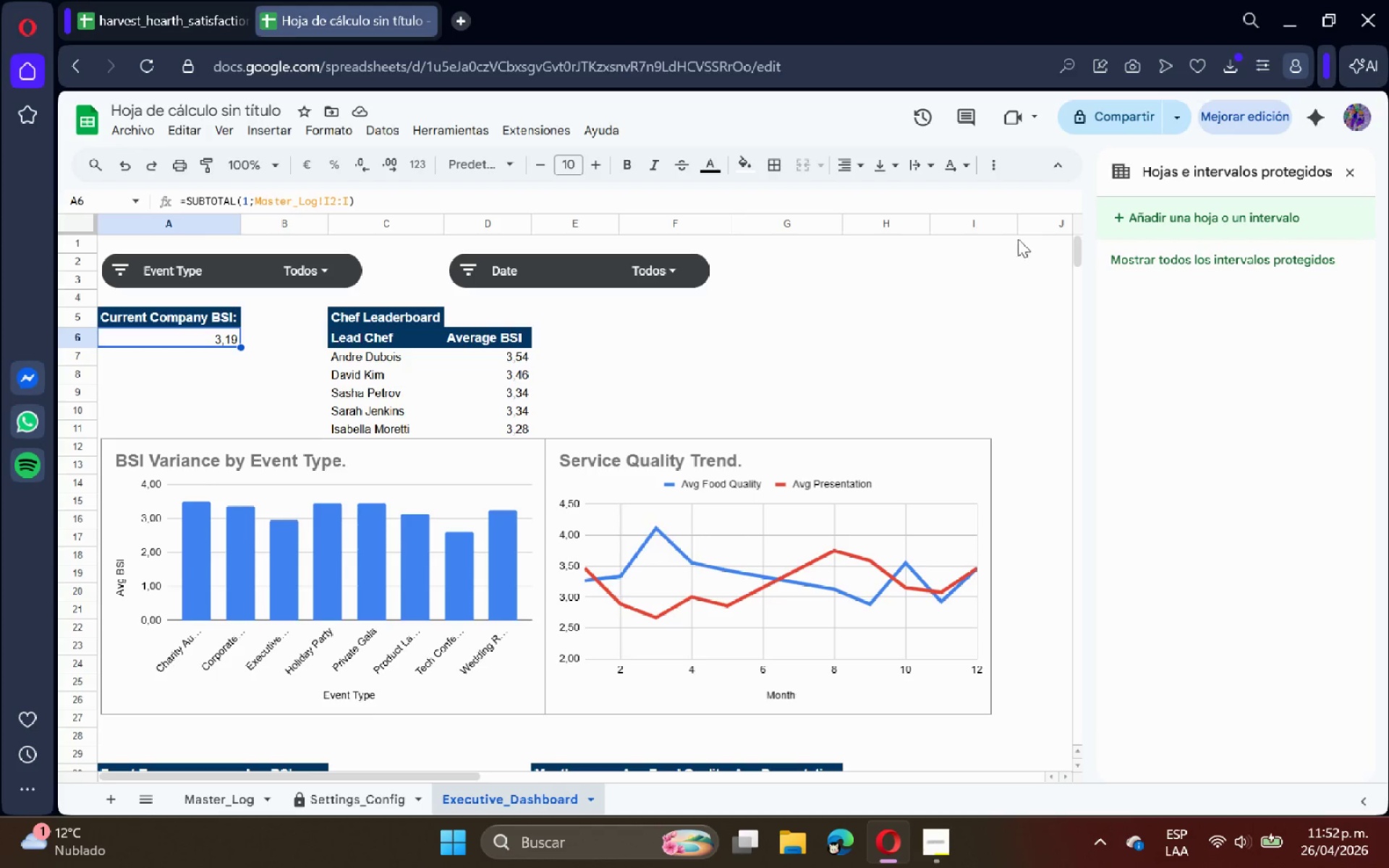 
left_click([1186, 219])
 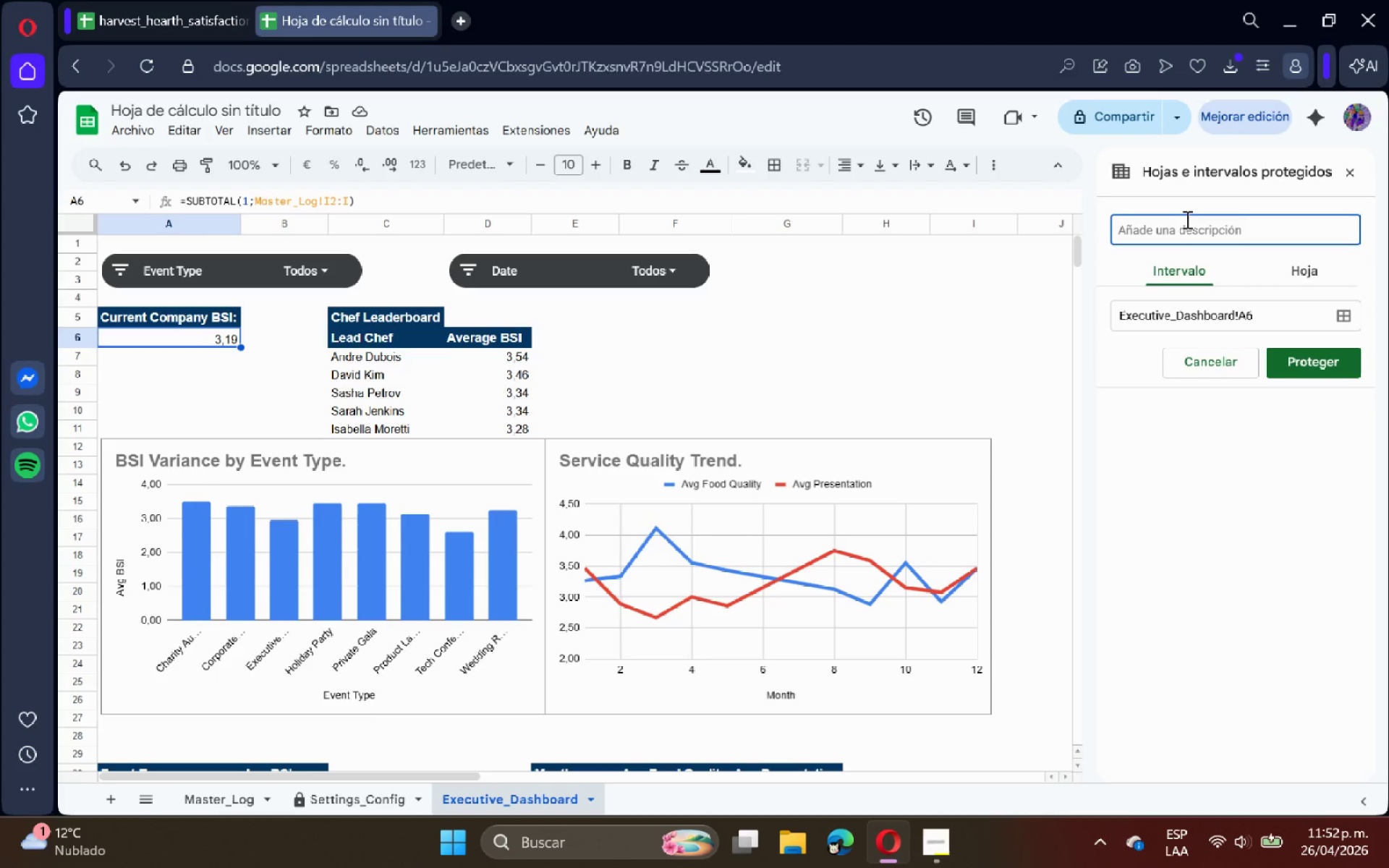 
type(Params)
 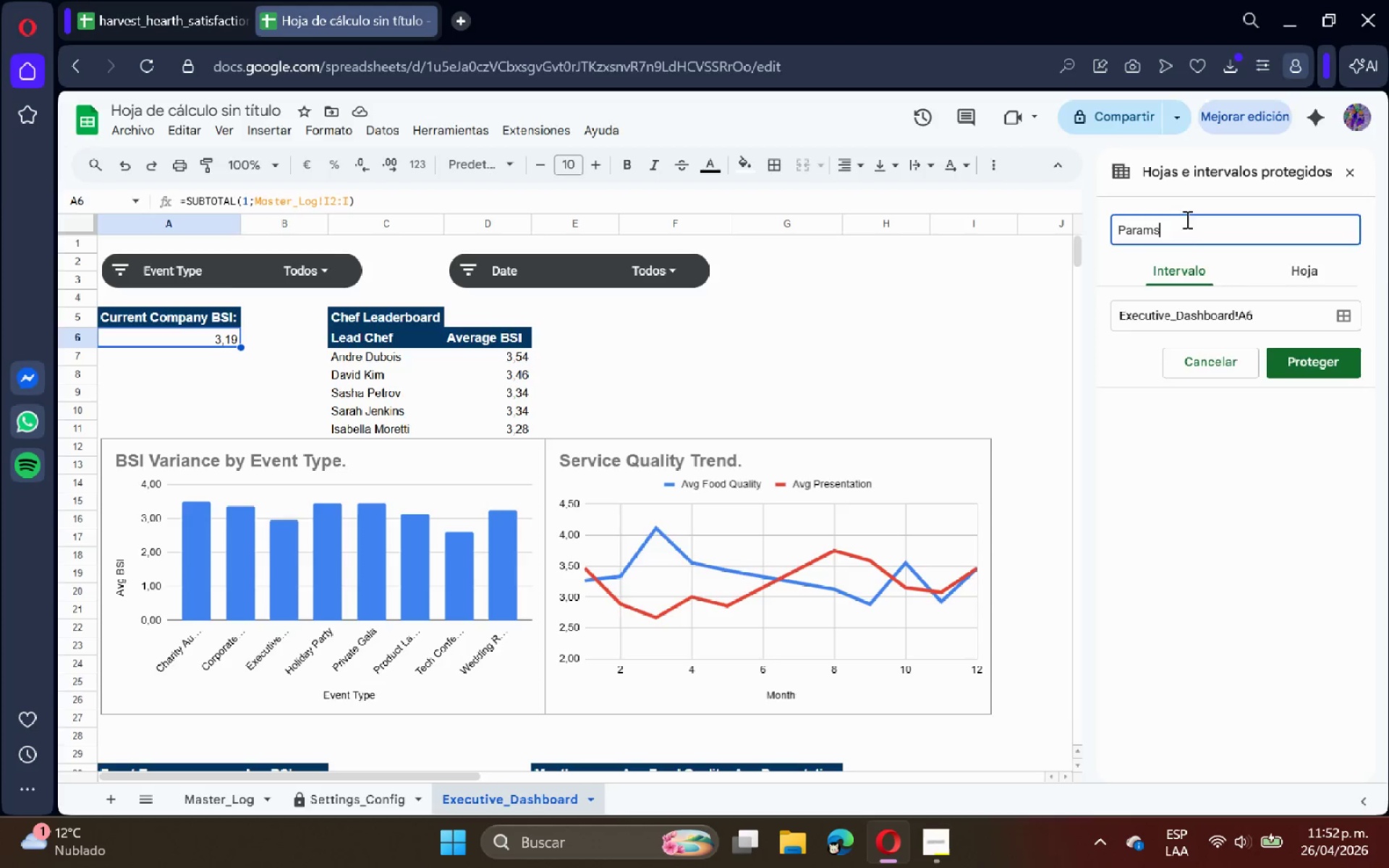 
key(Enter)
 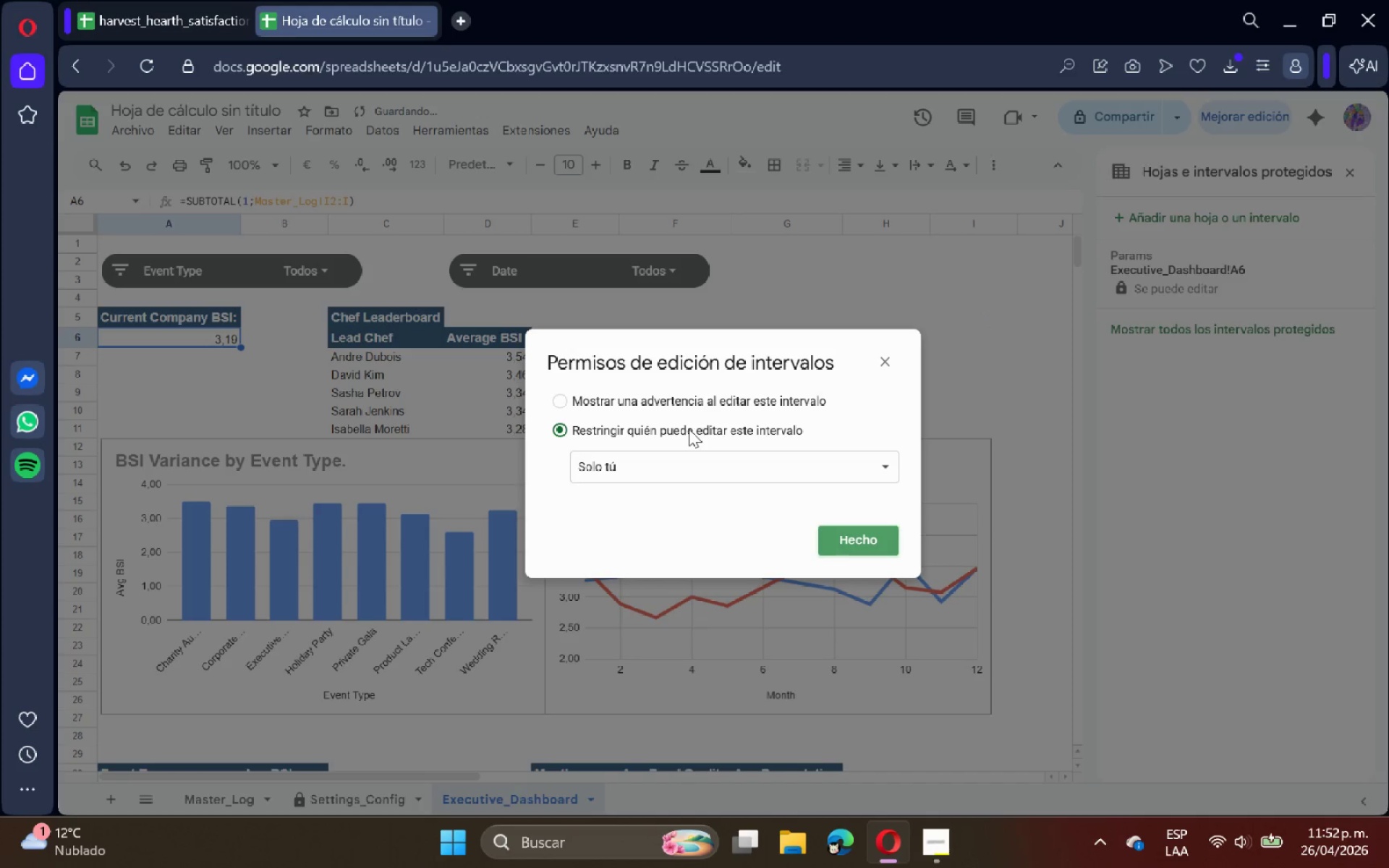 
left_click([729, 393])
 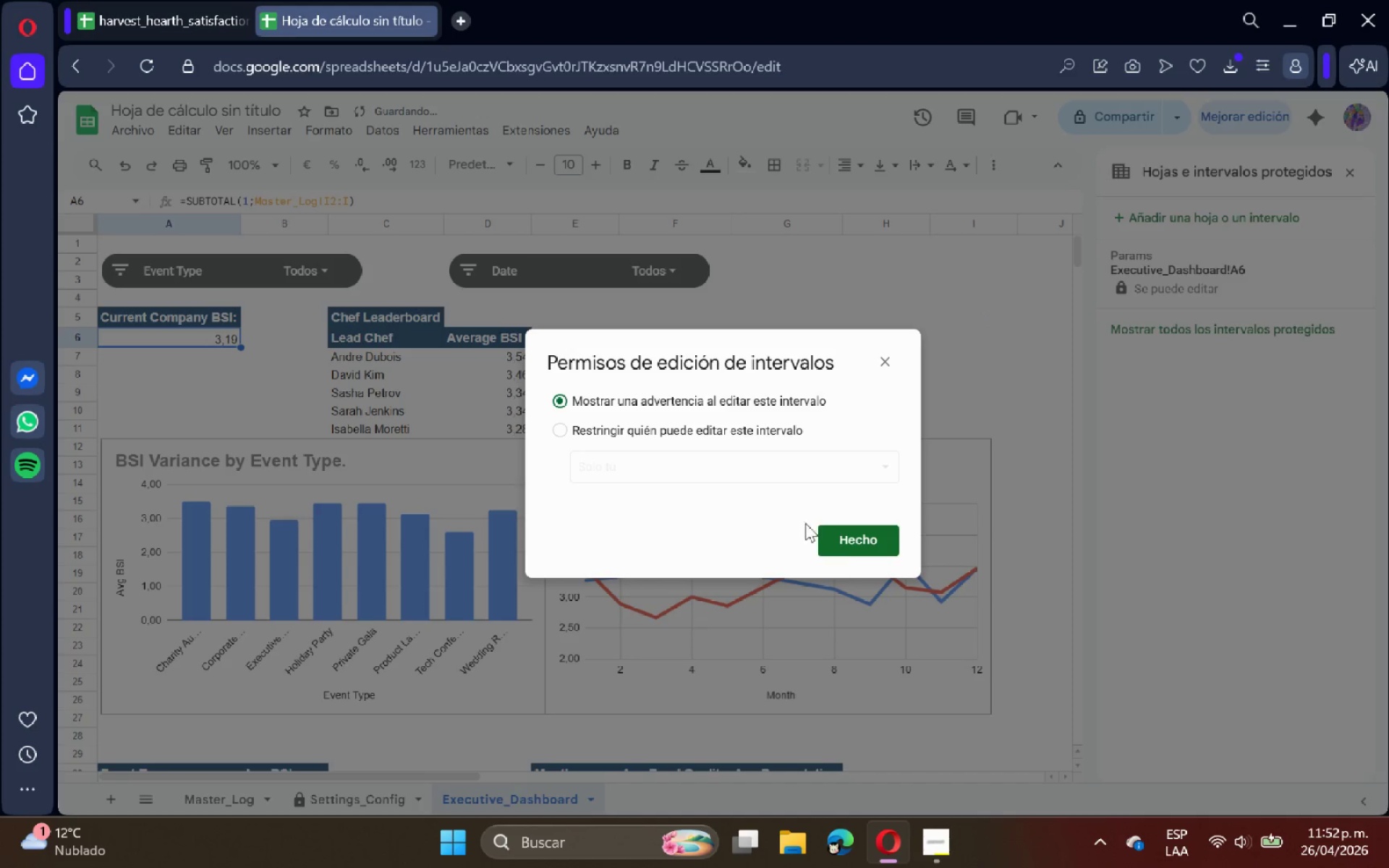 
left_click([838, 545])
 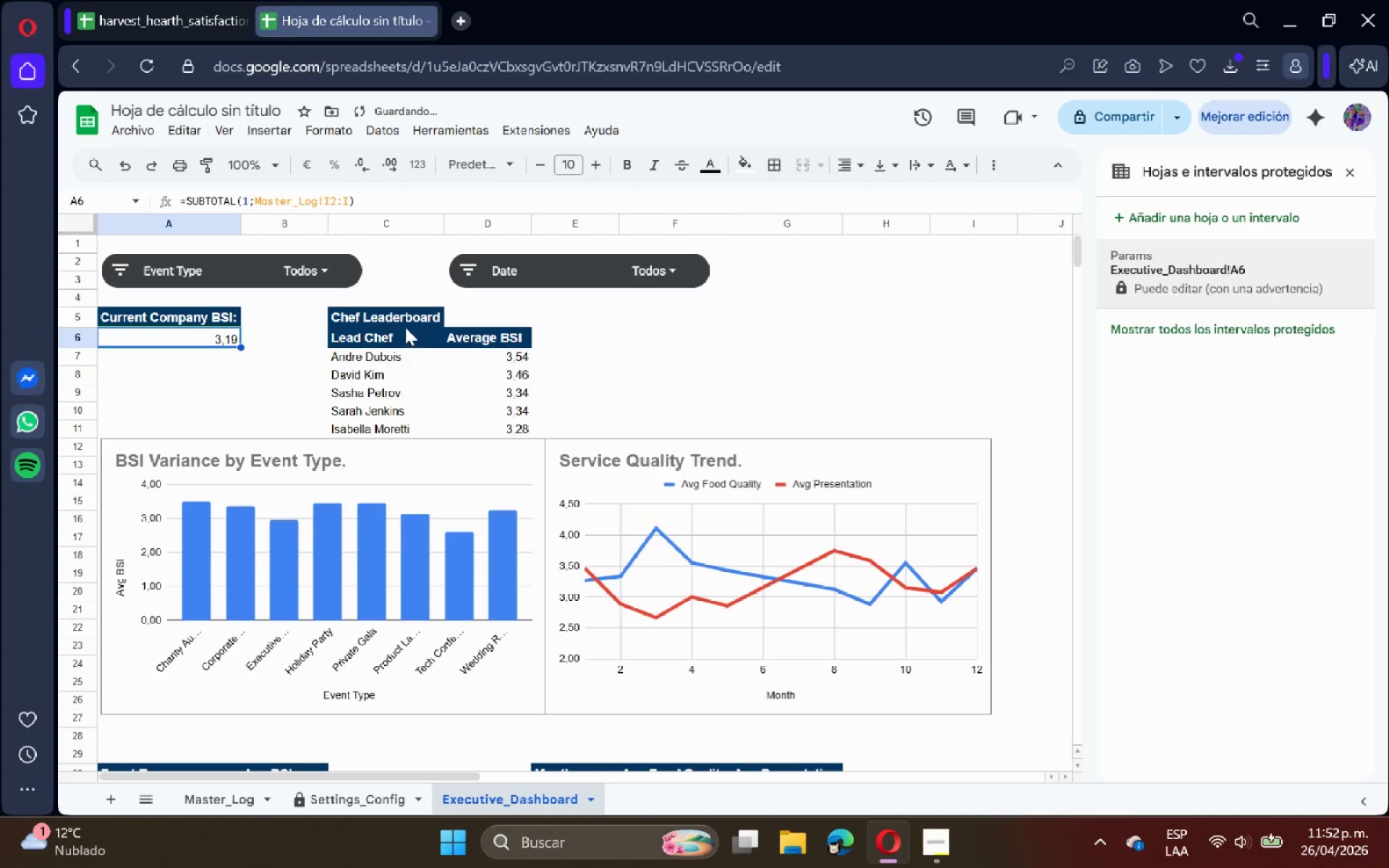 
double_click([399, 339])
 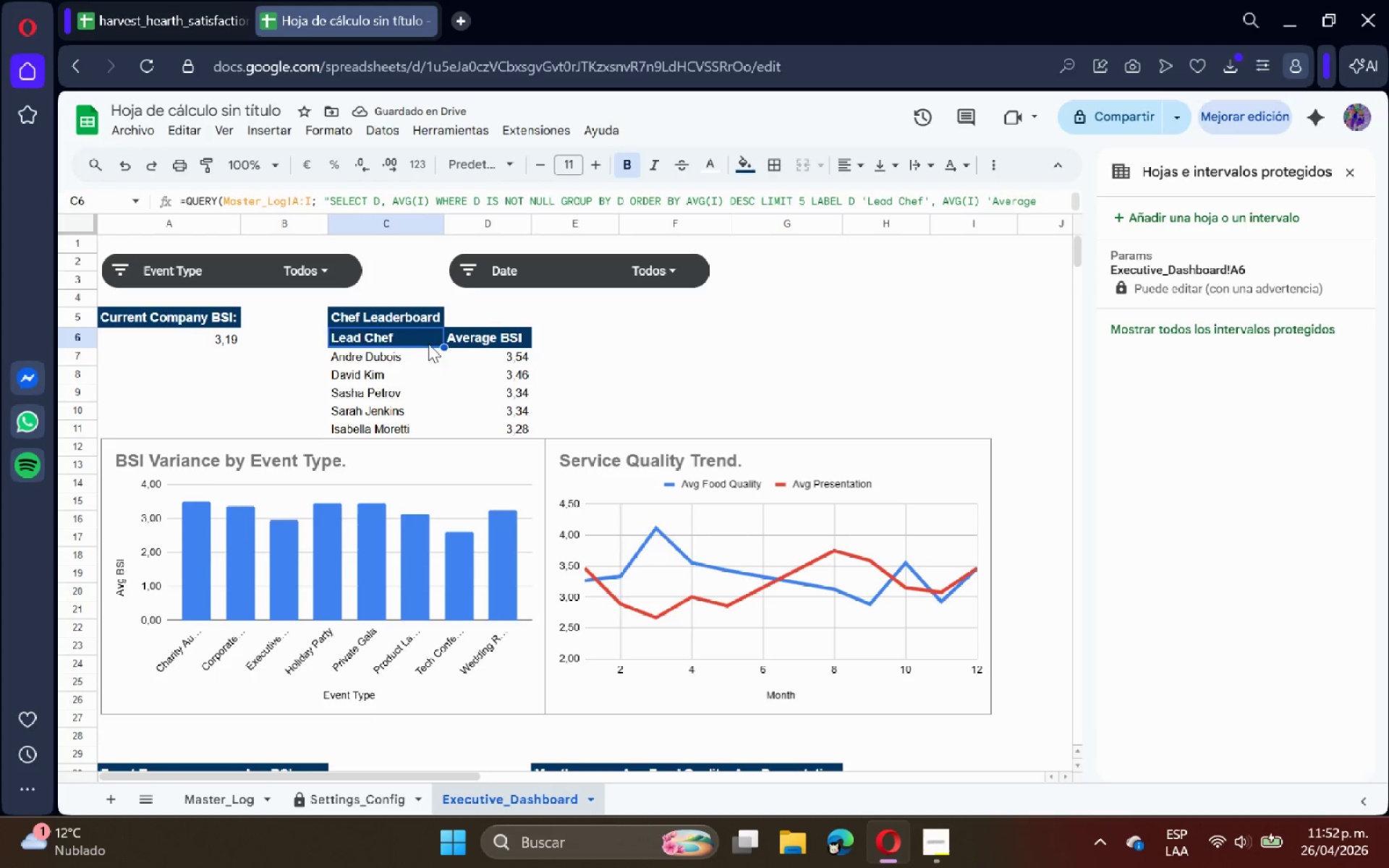 
triple_click([450, 344])
 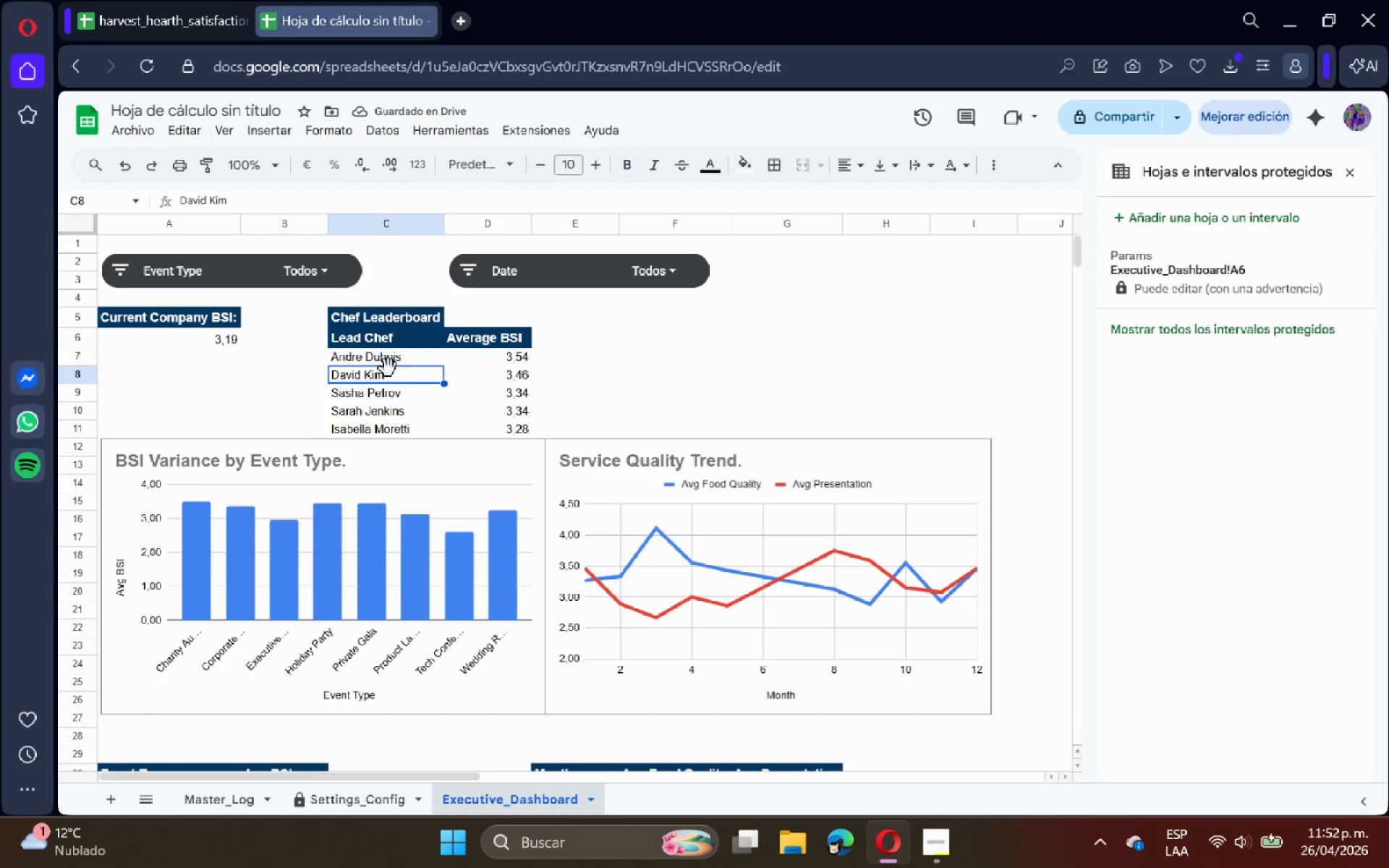 
double_click([387, 346])
 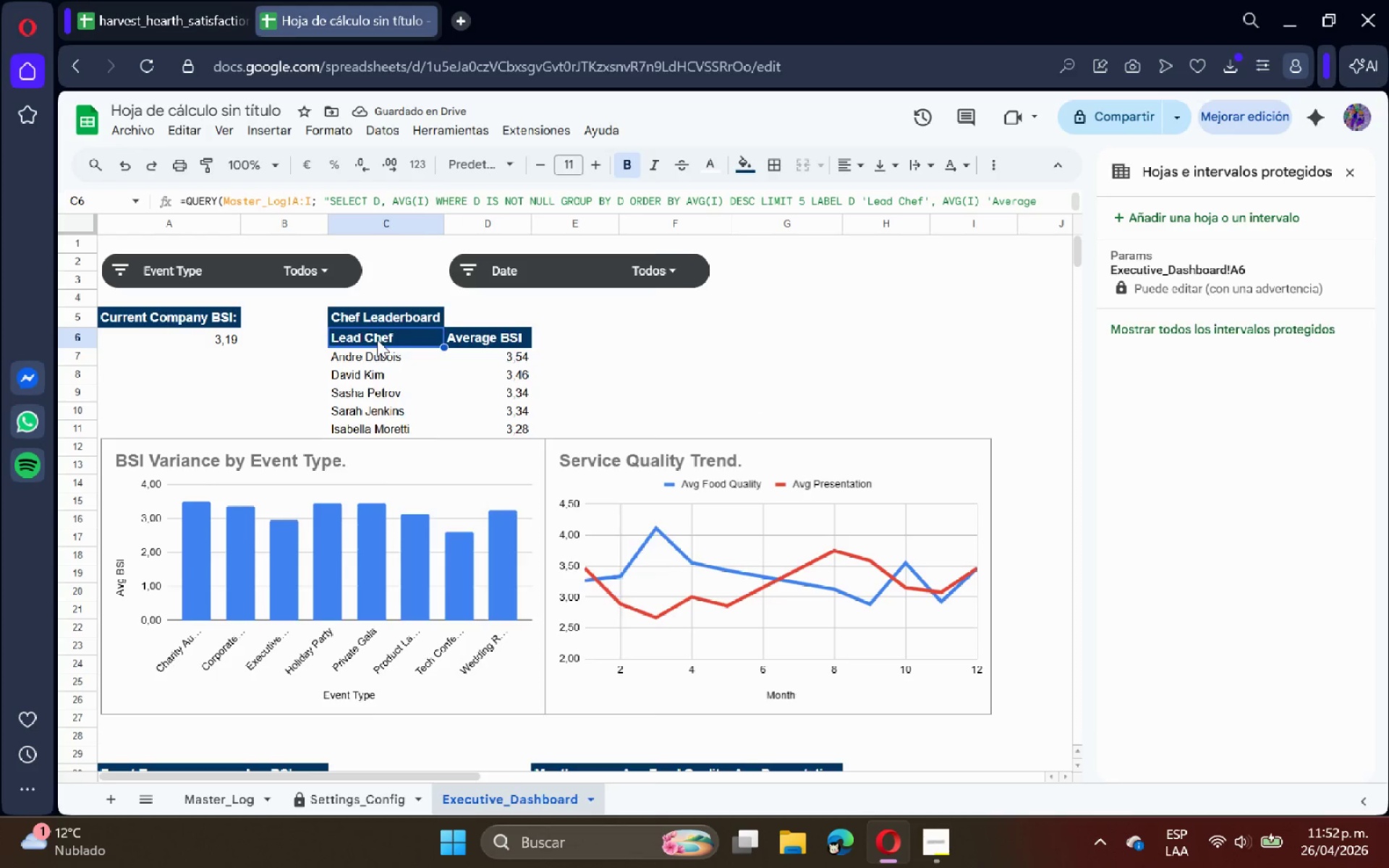 
right_click([377, 339])
 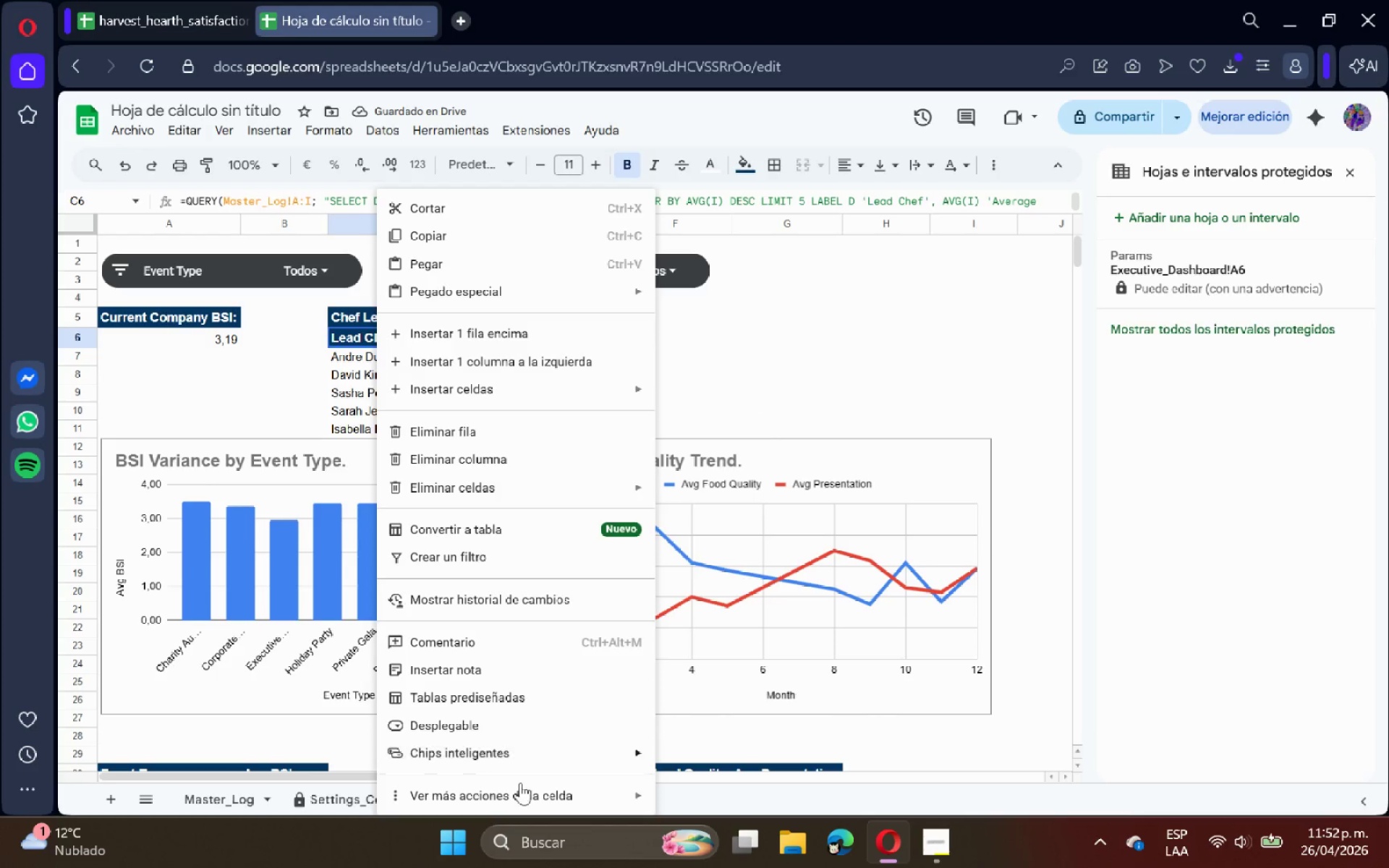 
left_click([521, 786])
 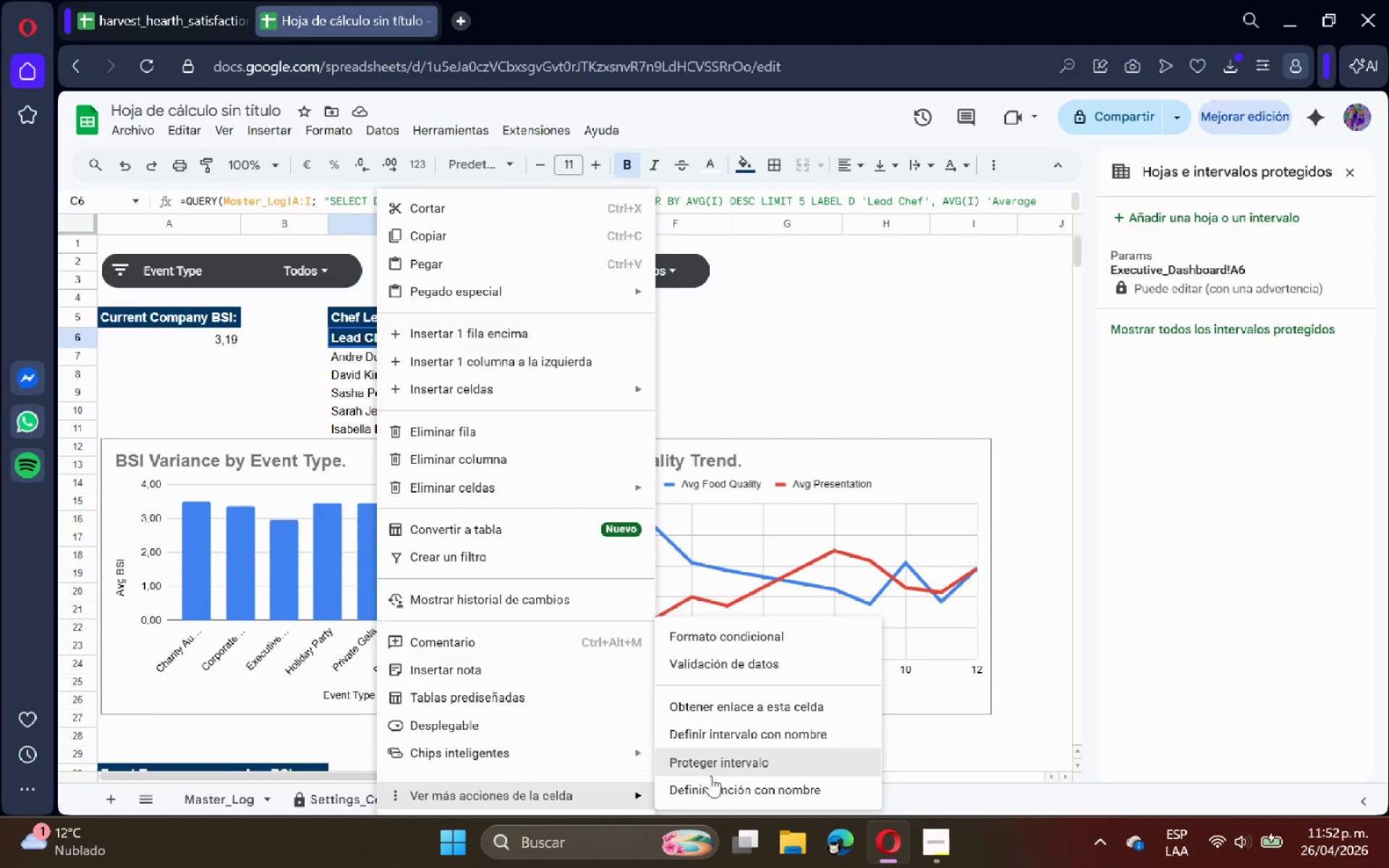 
left_click([721, 773])
 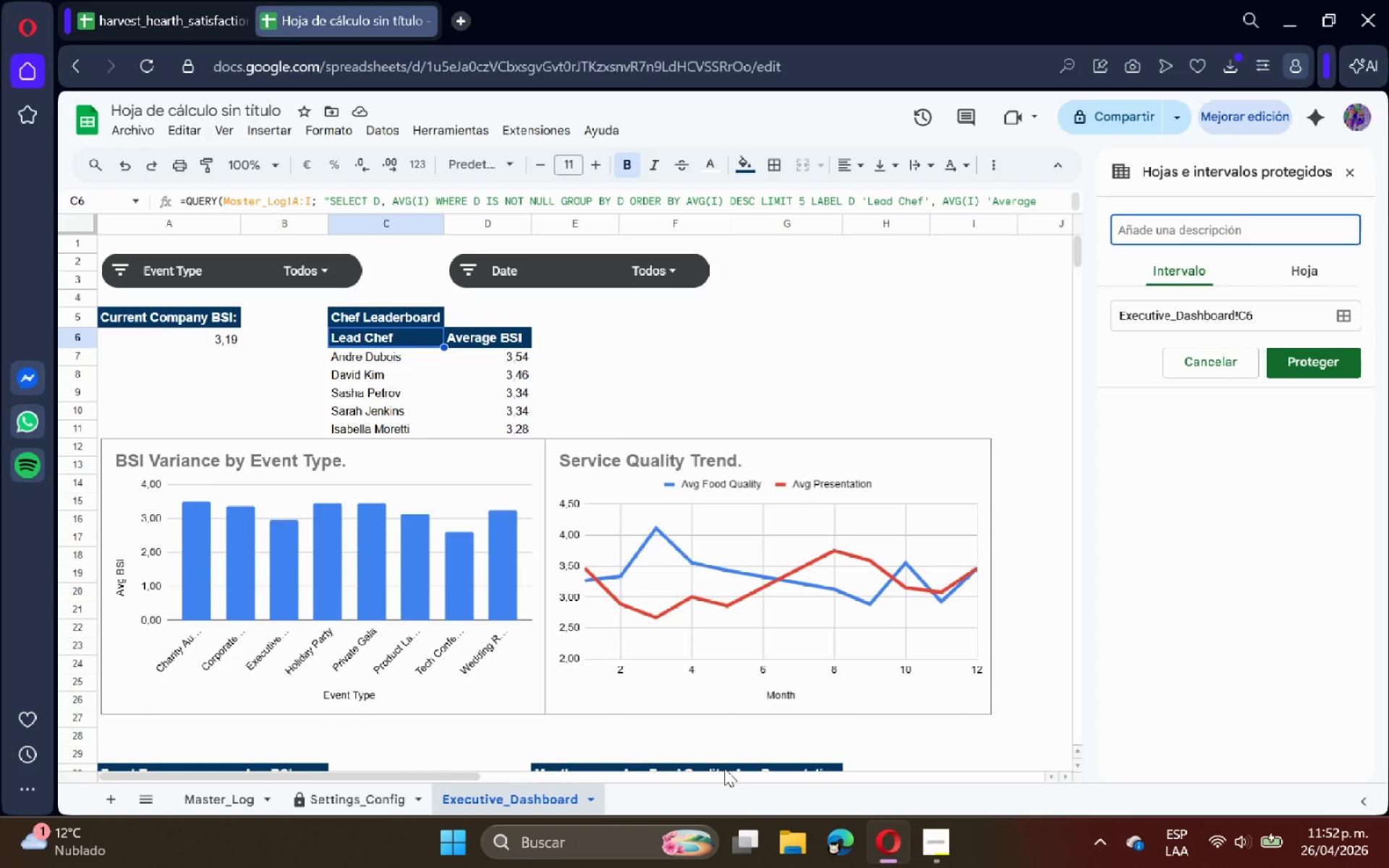 
type(Params)
 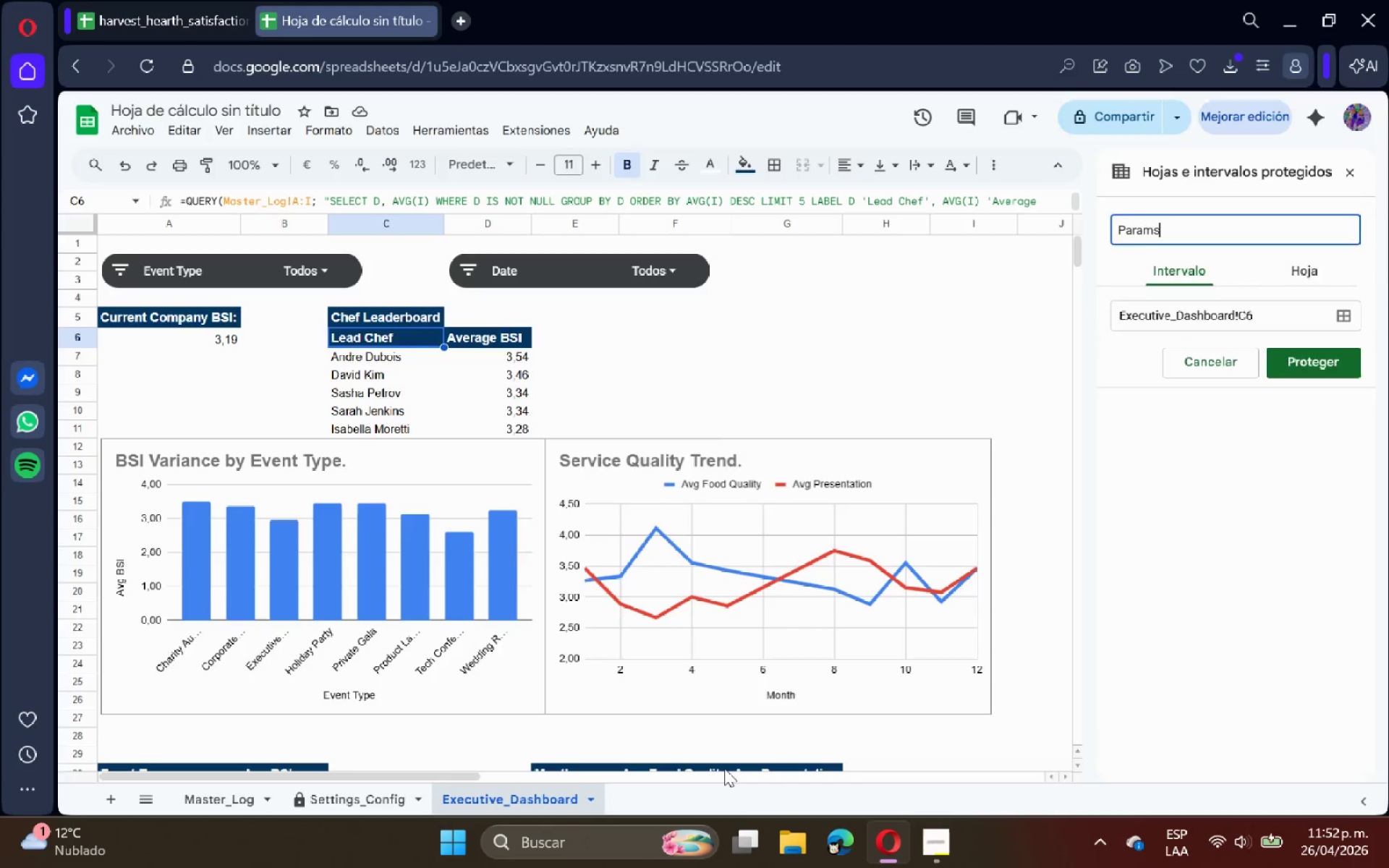 
key(Enter)
 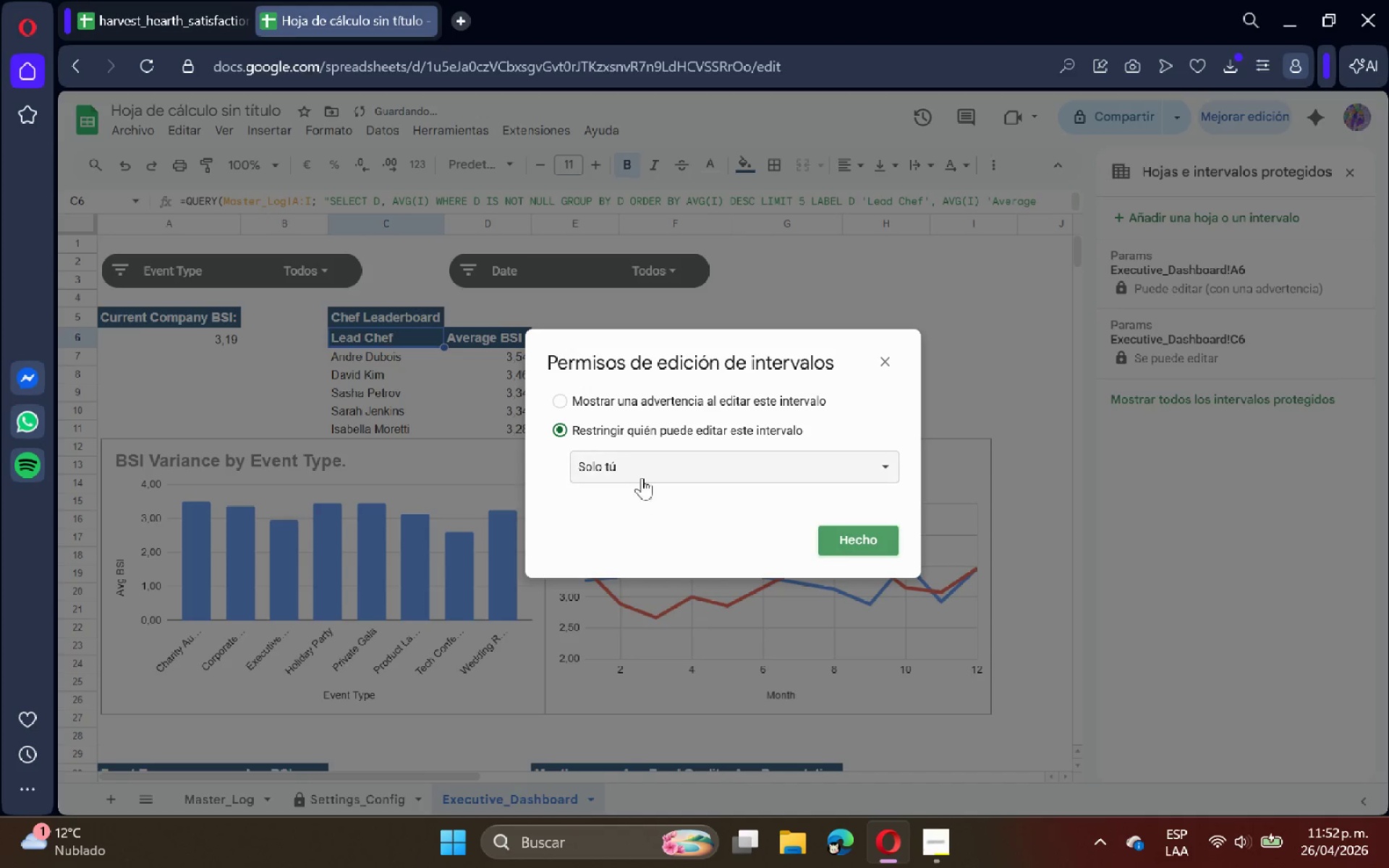 
left_click([666, 401])
 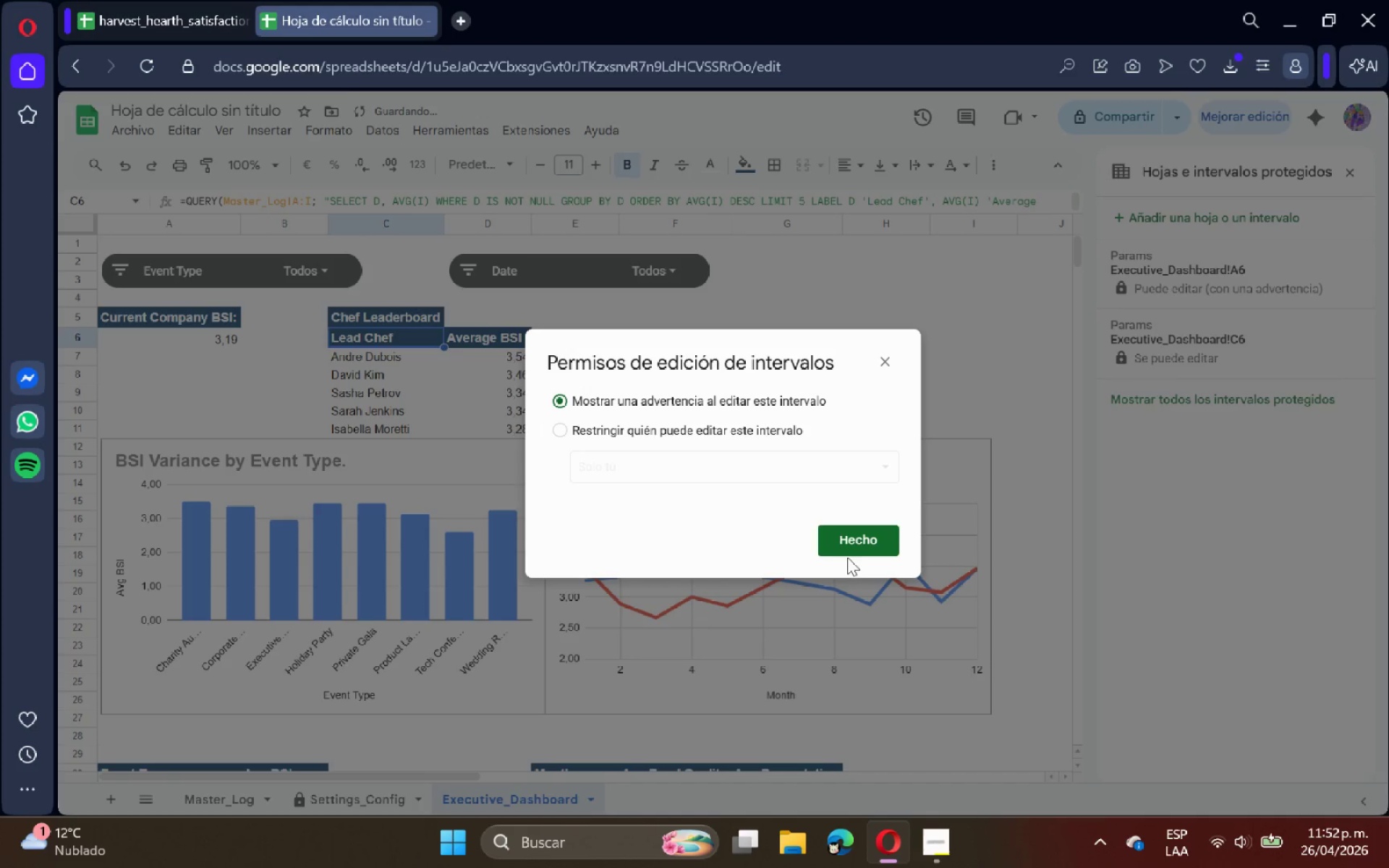 
double_click([846, 553])
 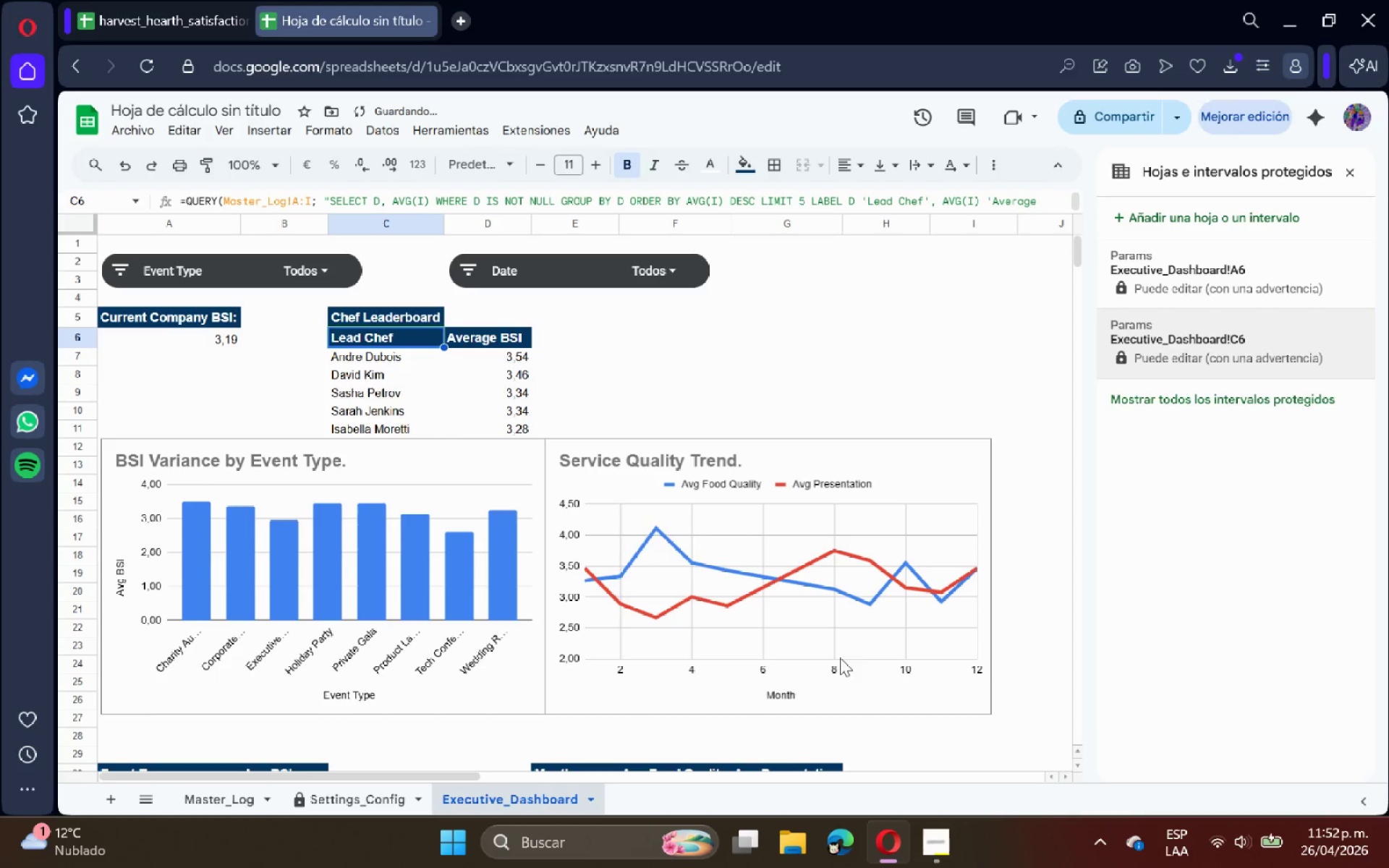 
left_click([937, 832])